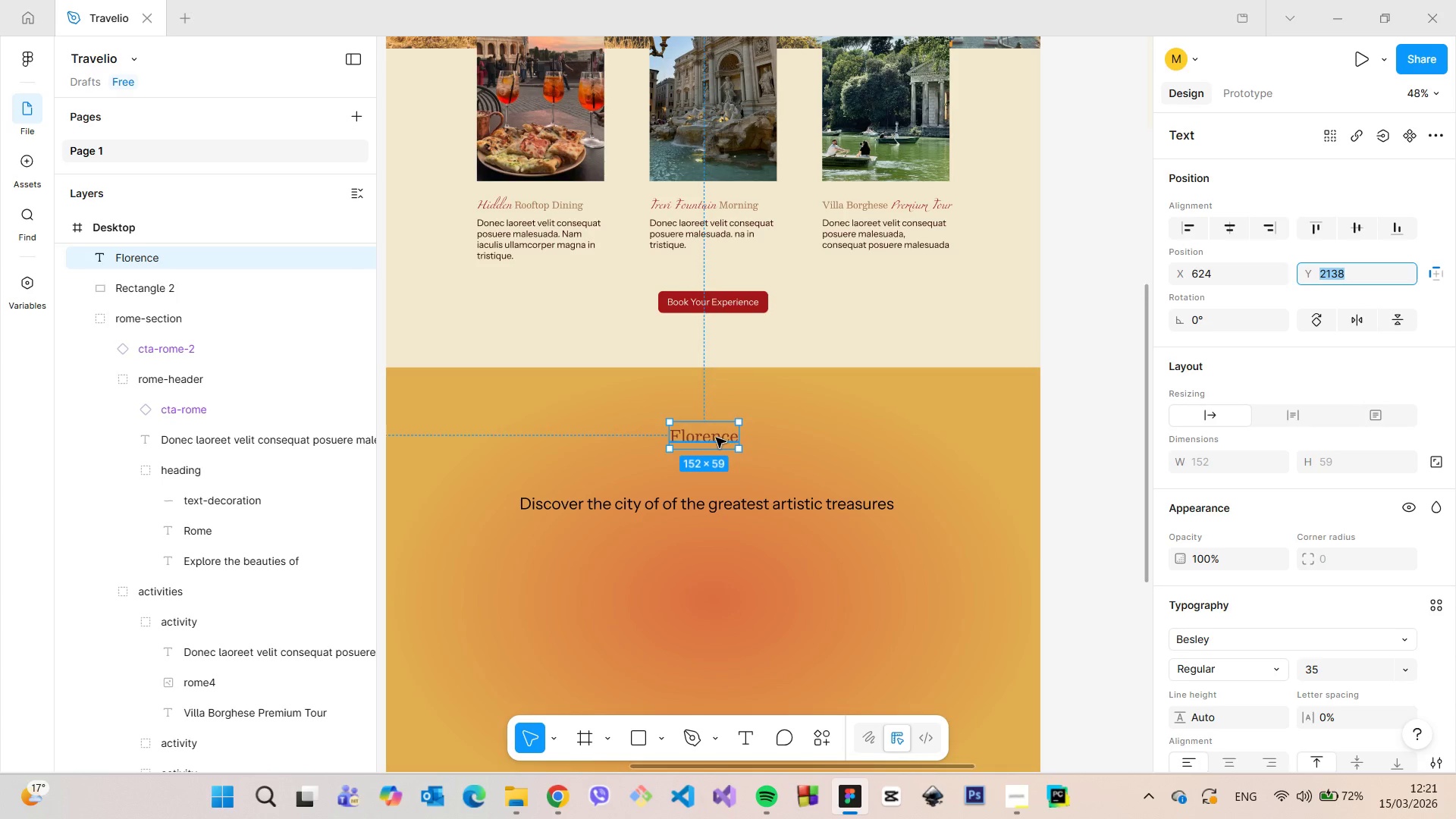 
left_click_drag(start_coordinate=[714, 438], to_coordinate=[727, 438])
 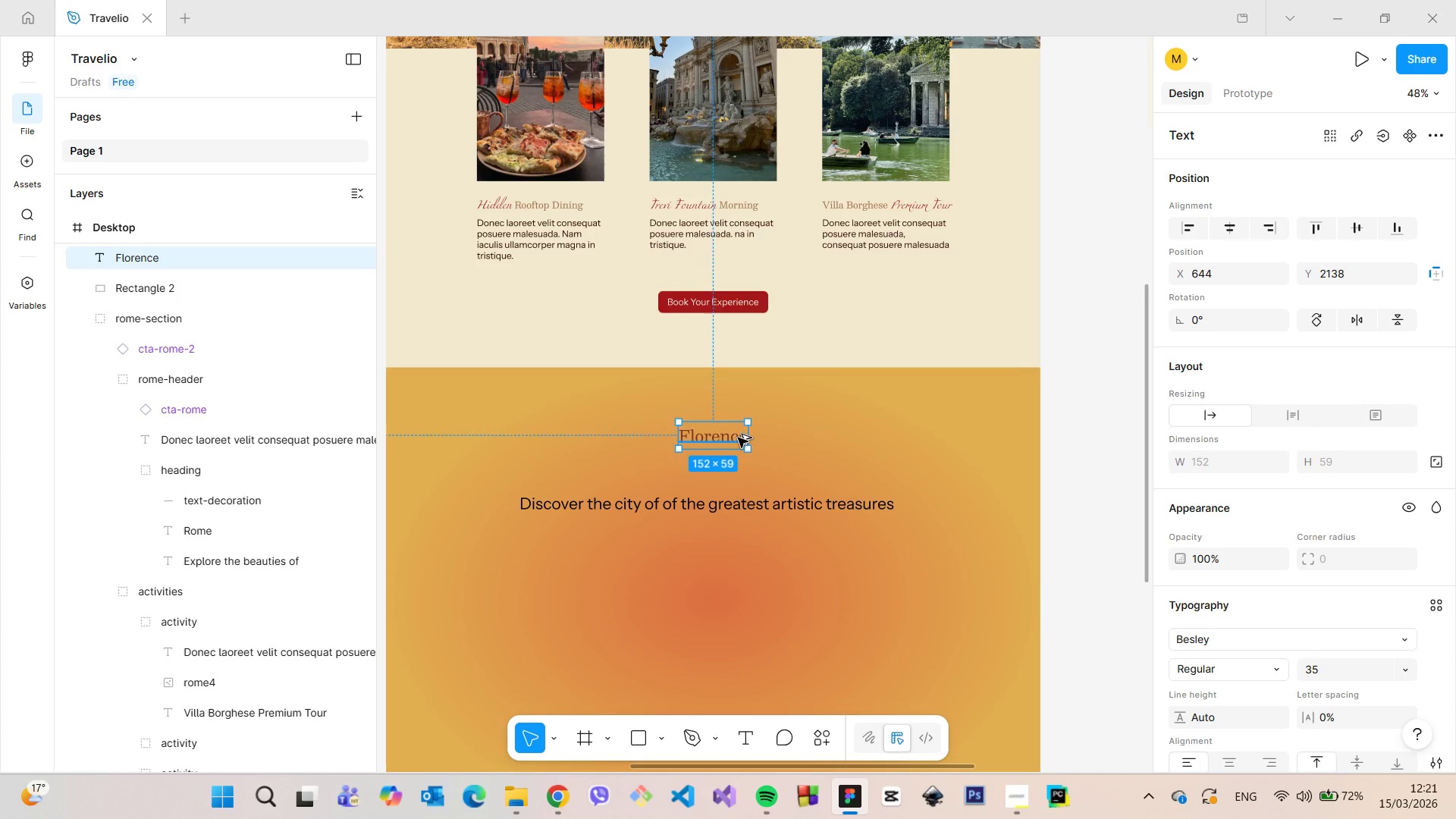 
hold_key(key=AltLeft, duration=1.5)
 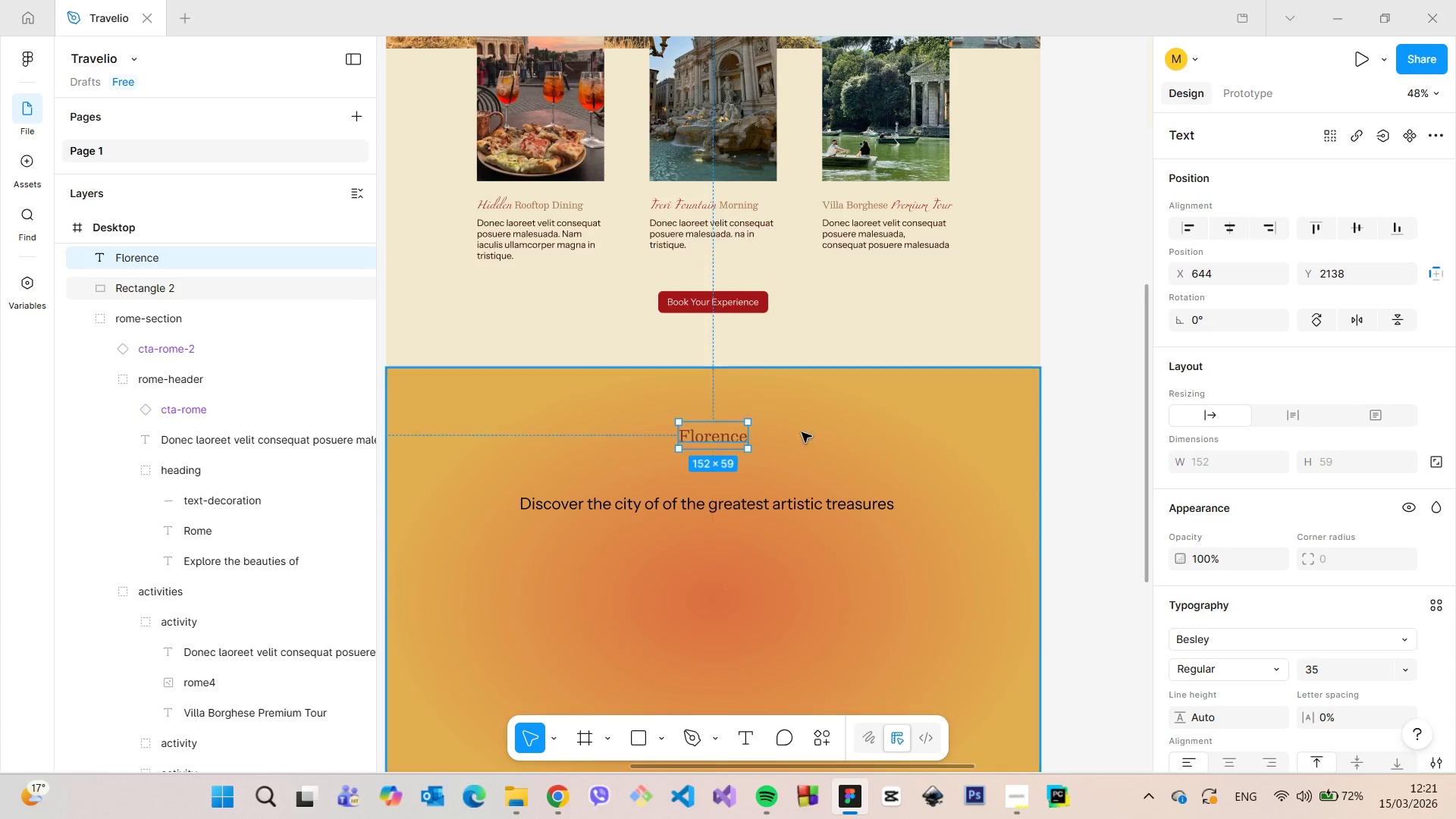 
left_click([1093, 318])
 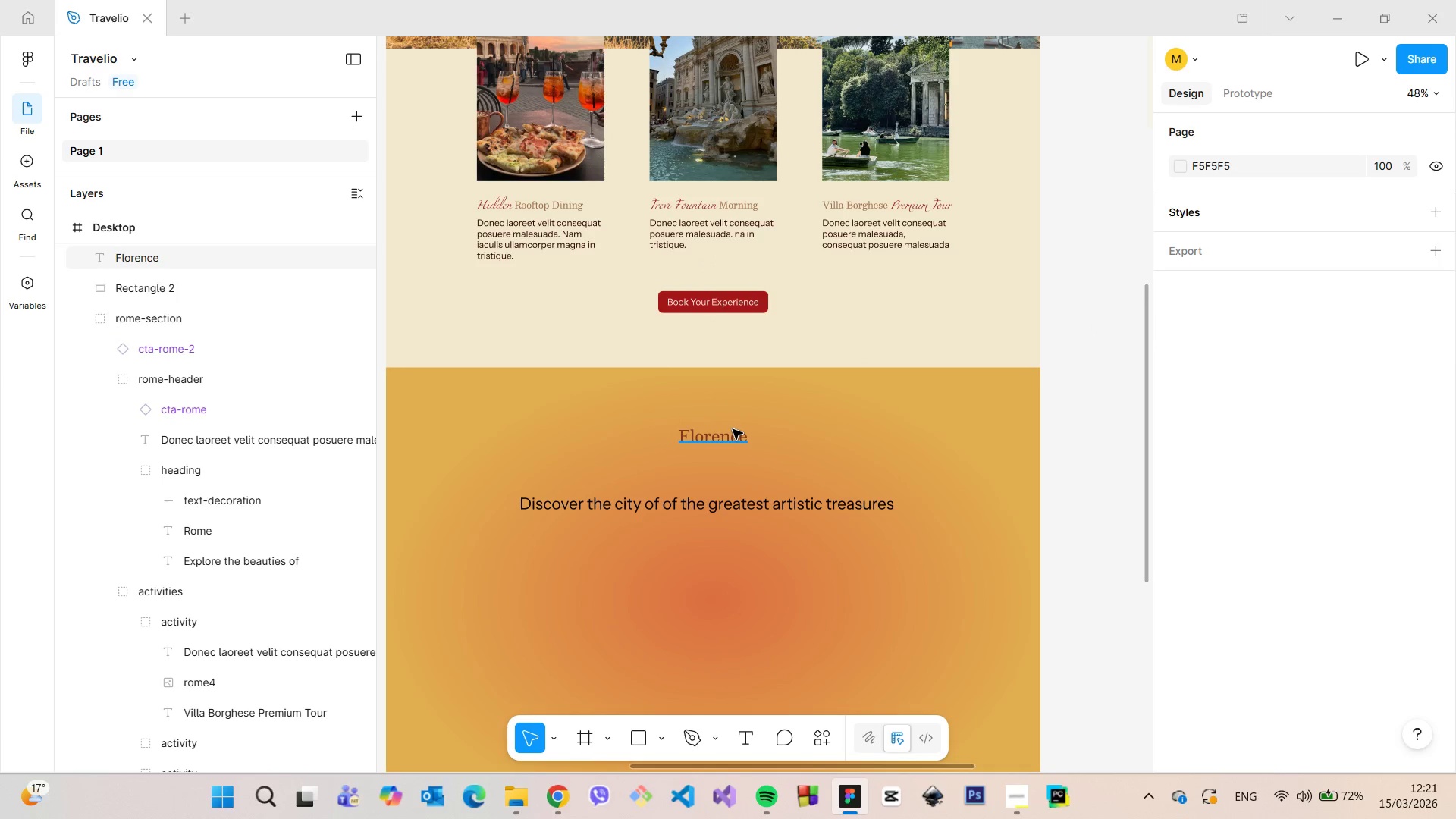 
scroll: coordinate [1203, 618], scroll_direction: down, amount: 10.0
 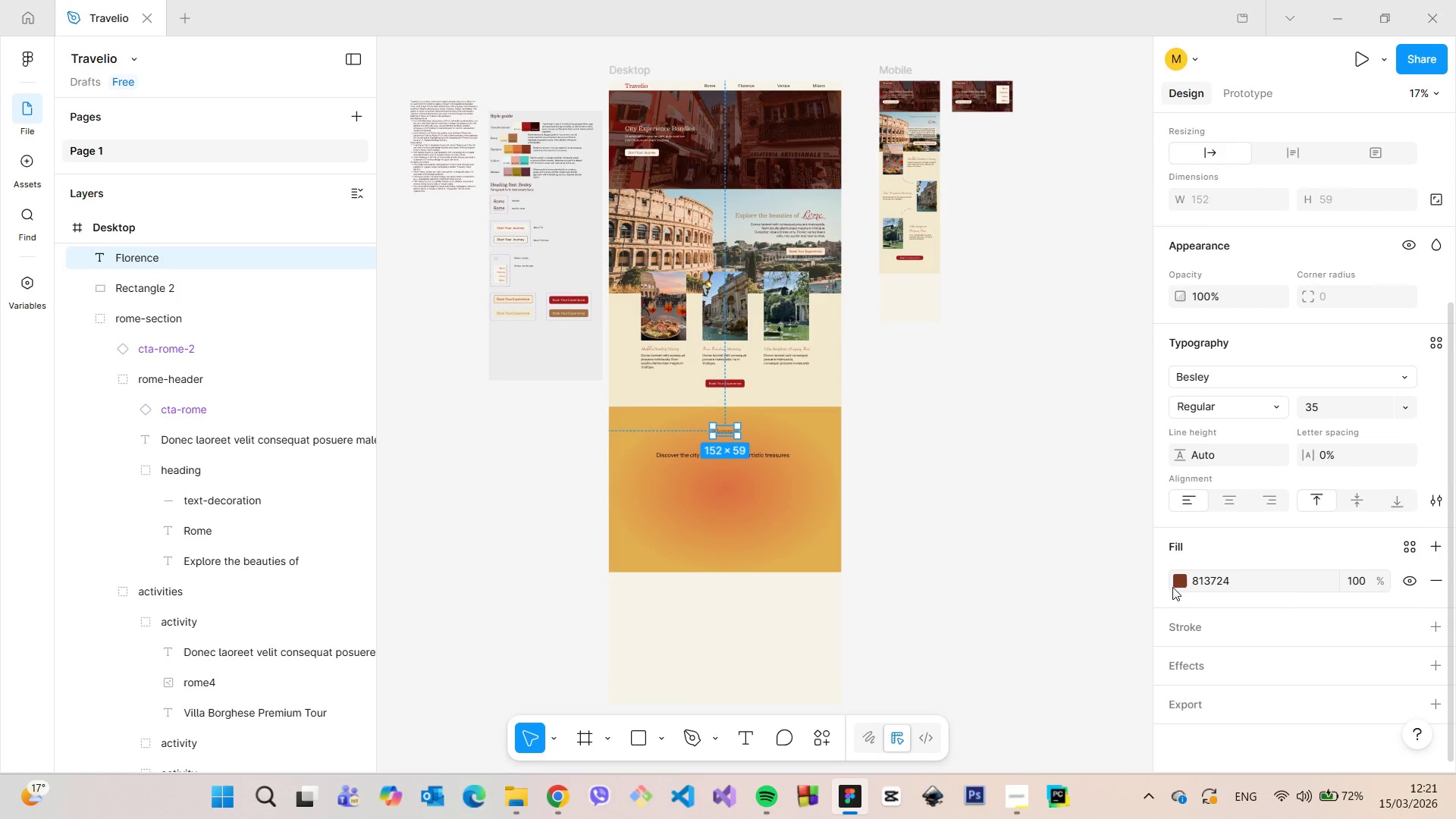 
left_click([1175, 584])
 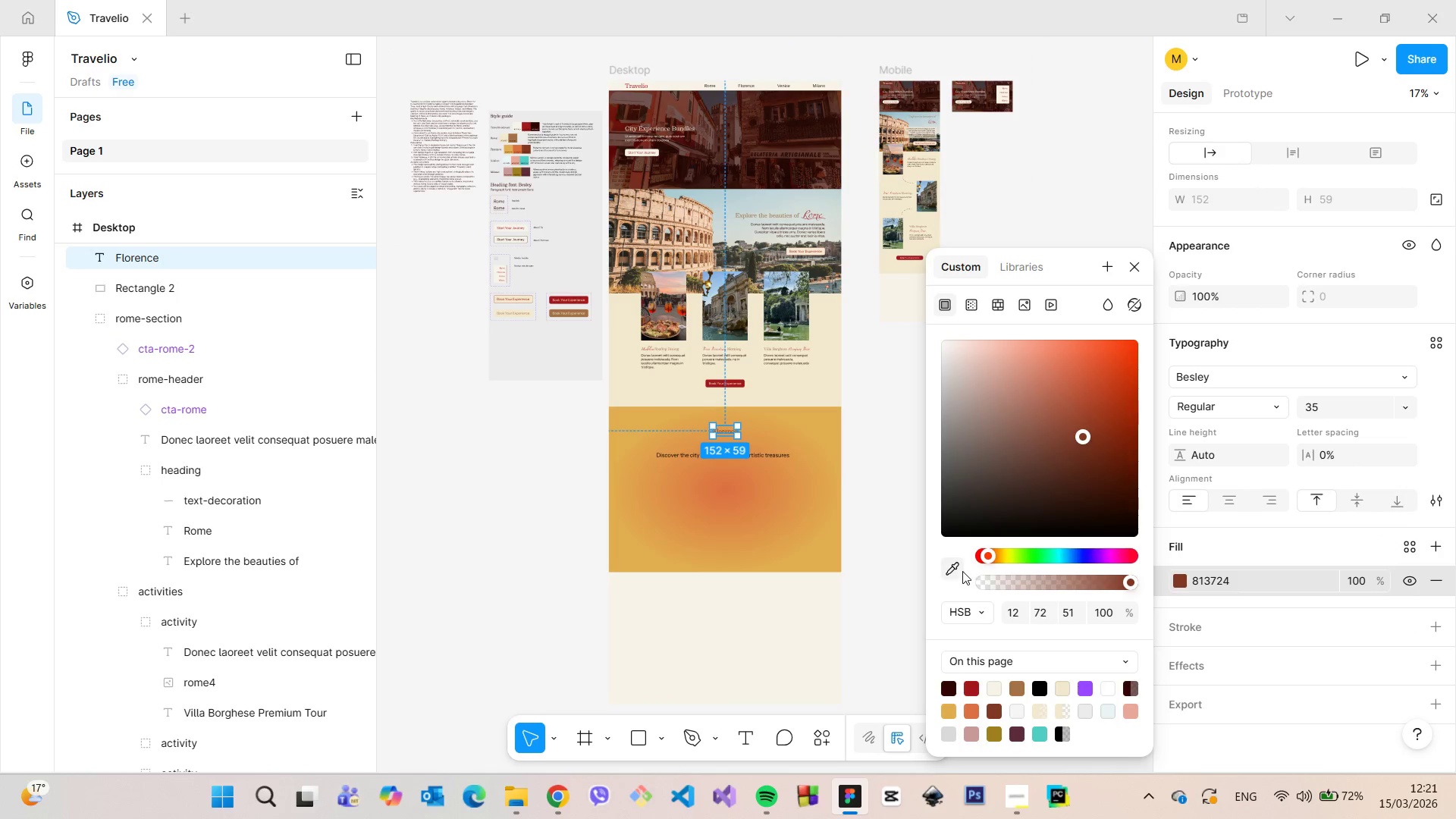 
left_click([953, 565])
 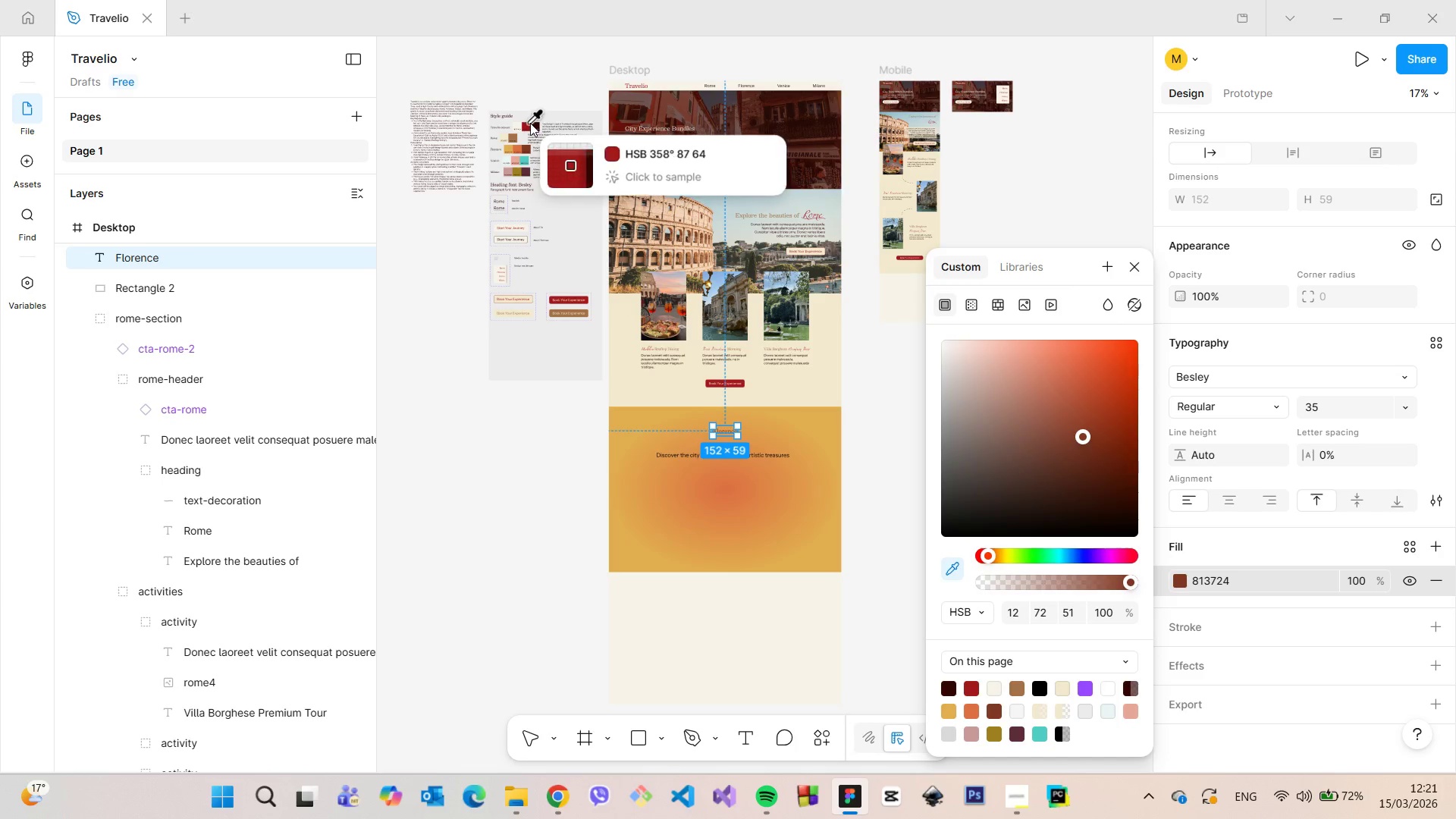 
left_click([537, 124])
 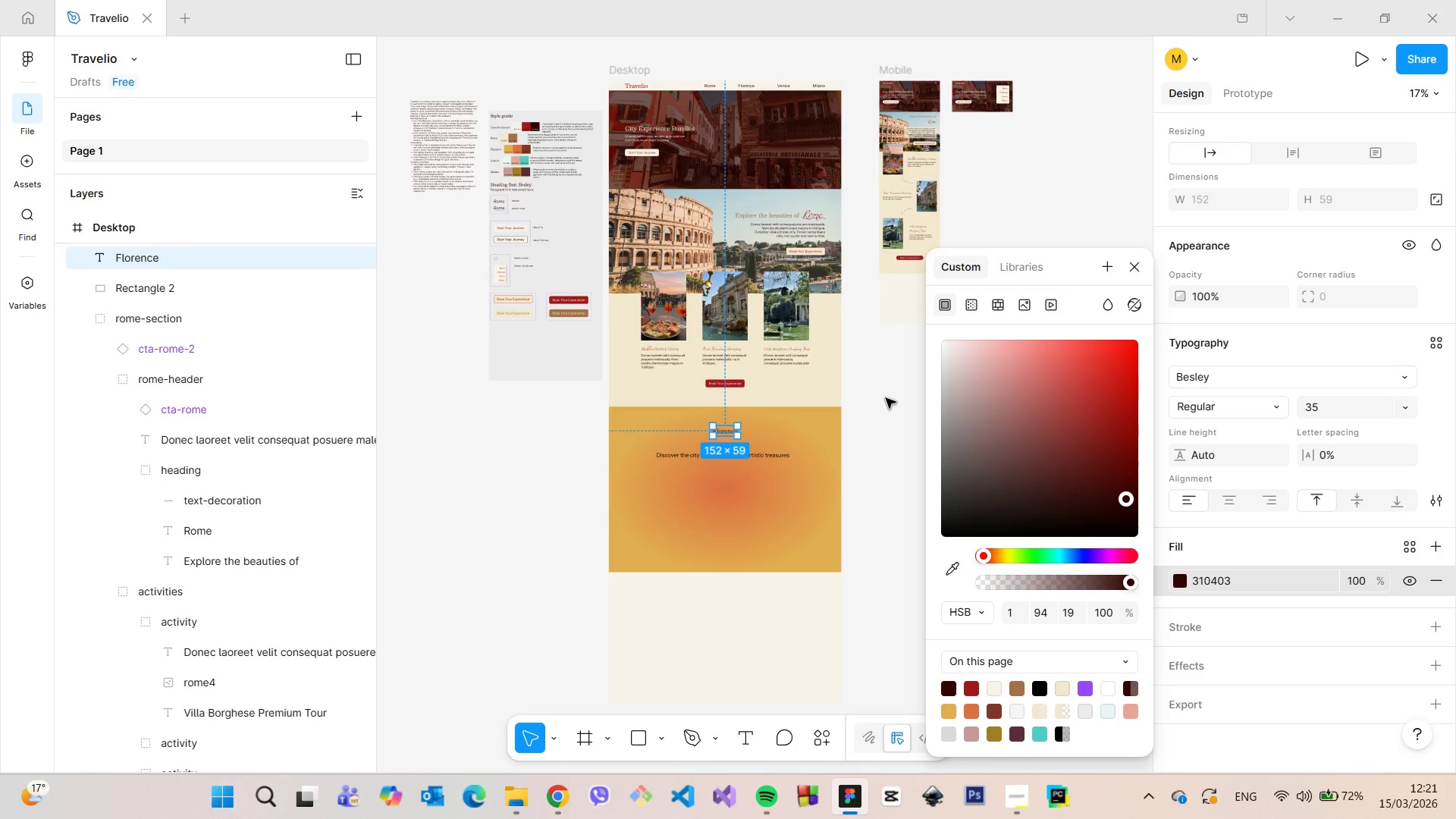 
left_click([886, 398])
 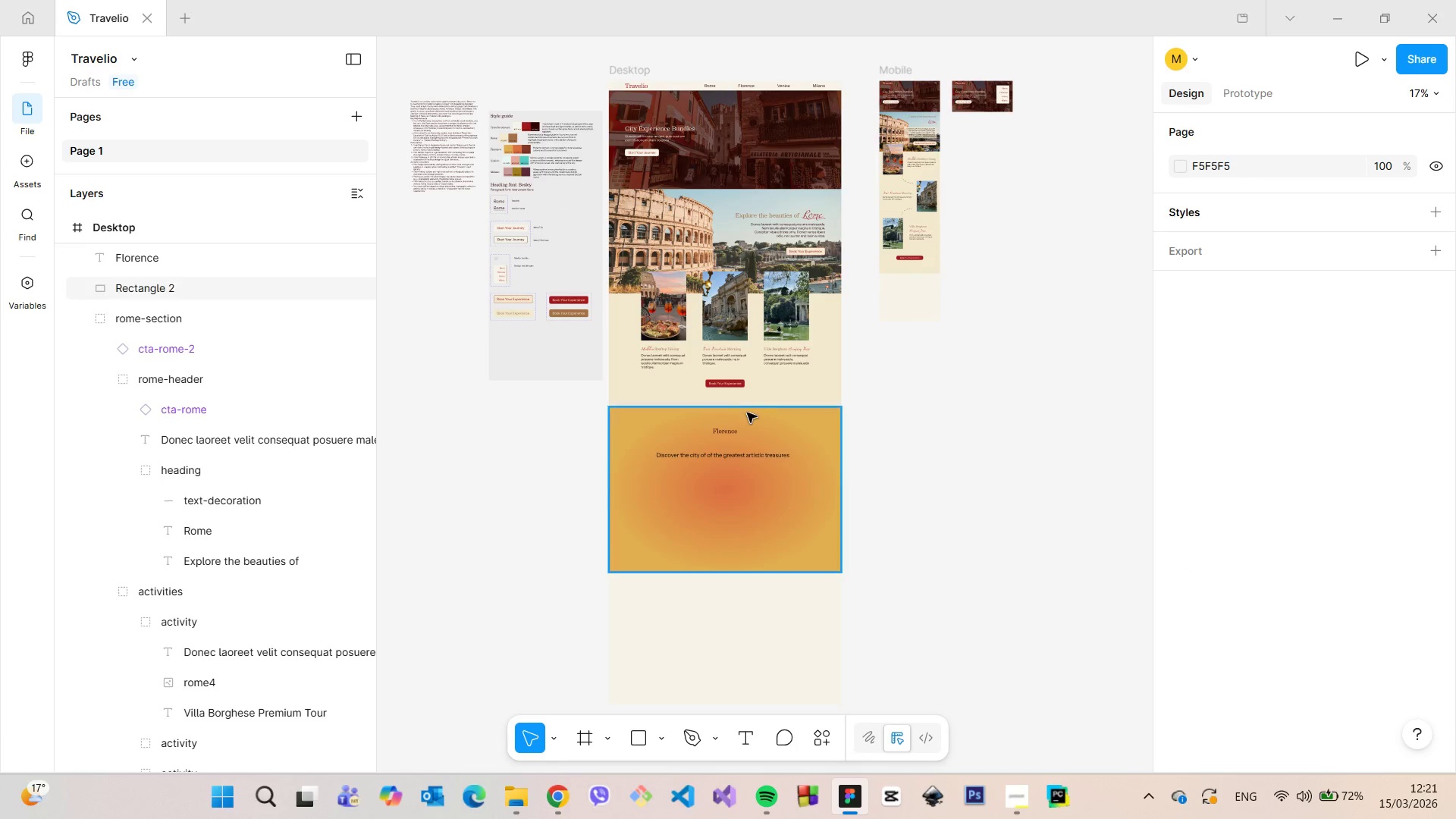 
scroll: coordinate [743, 414], scroll_direction: up, amount: 20.0
 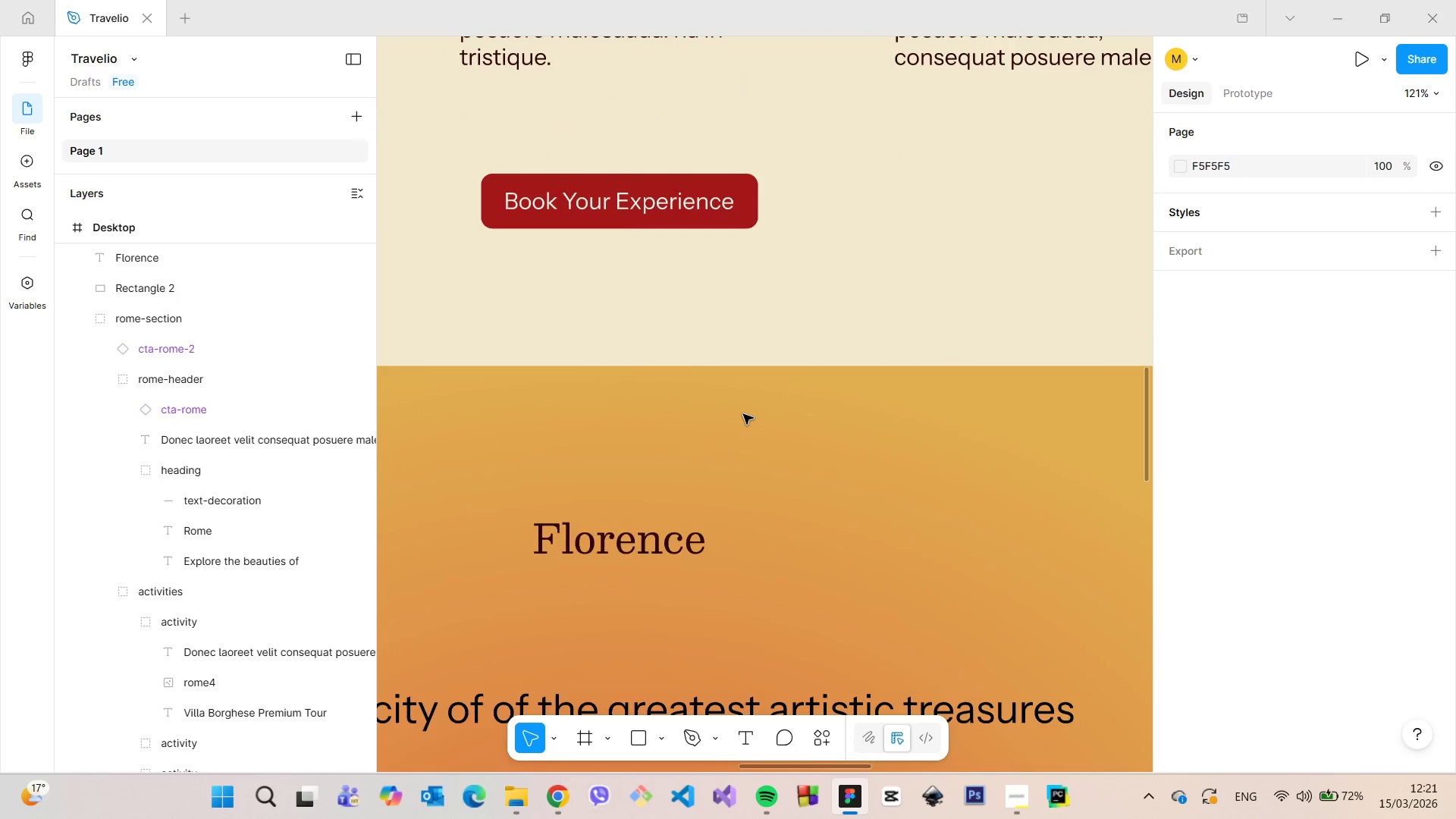 
scroll: coordinate [510, 158], scroll_direction: down, amount: 19.0
 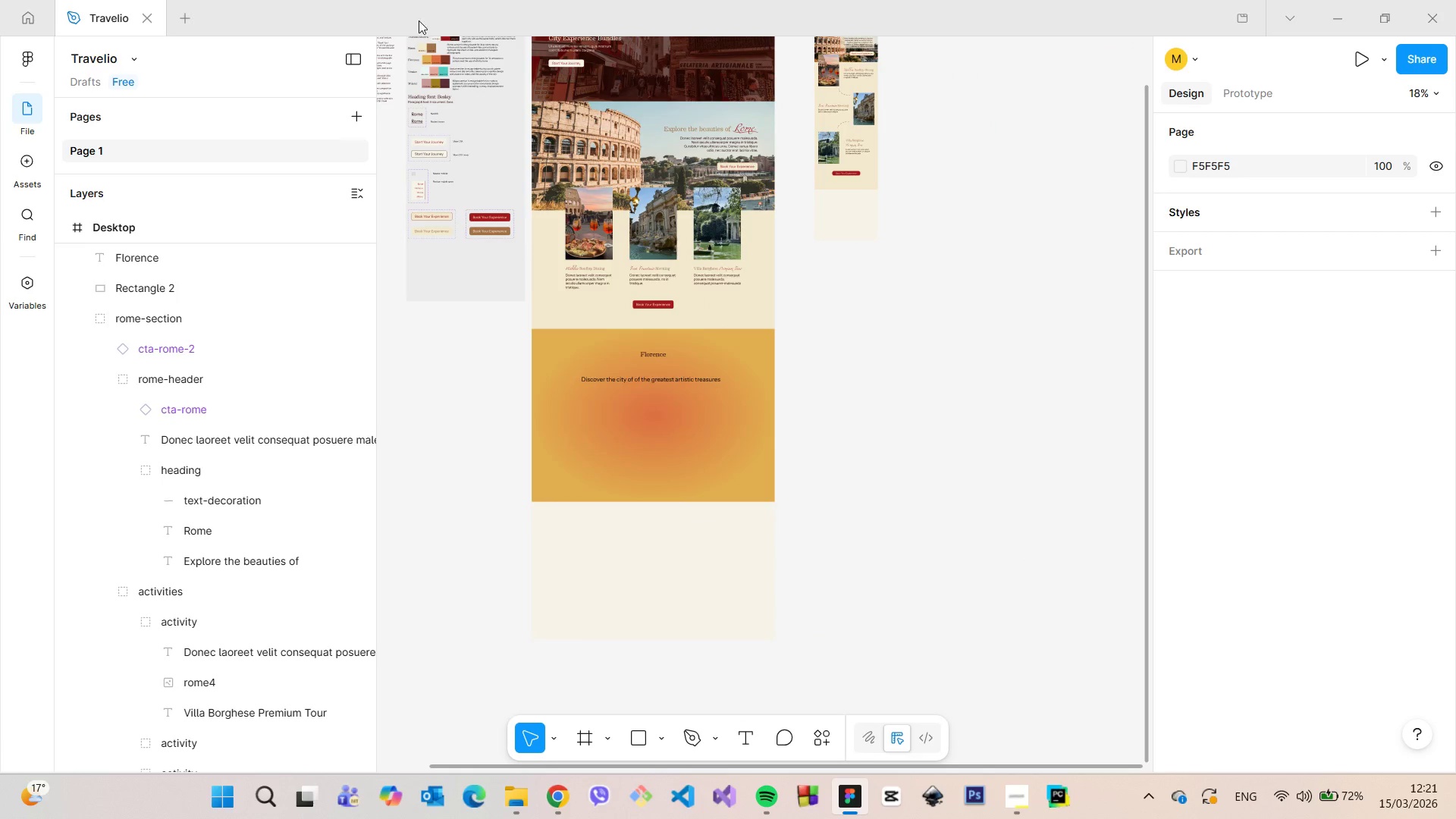 
scroll: coordinate [432, 58], scroll_direction: up, amount: 5.0
 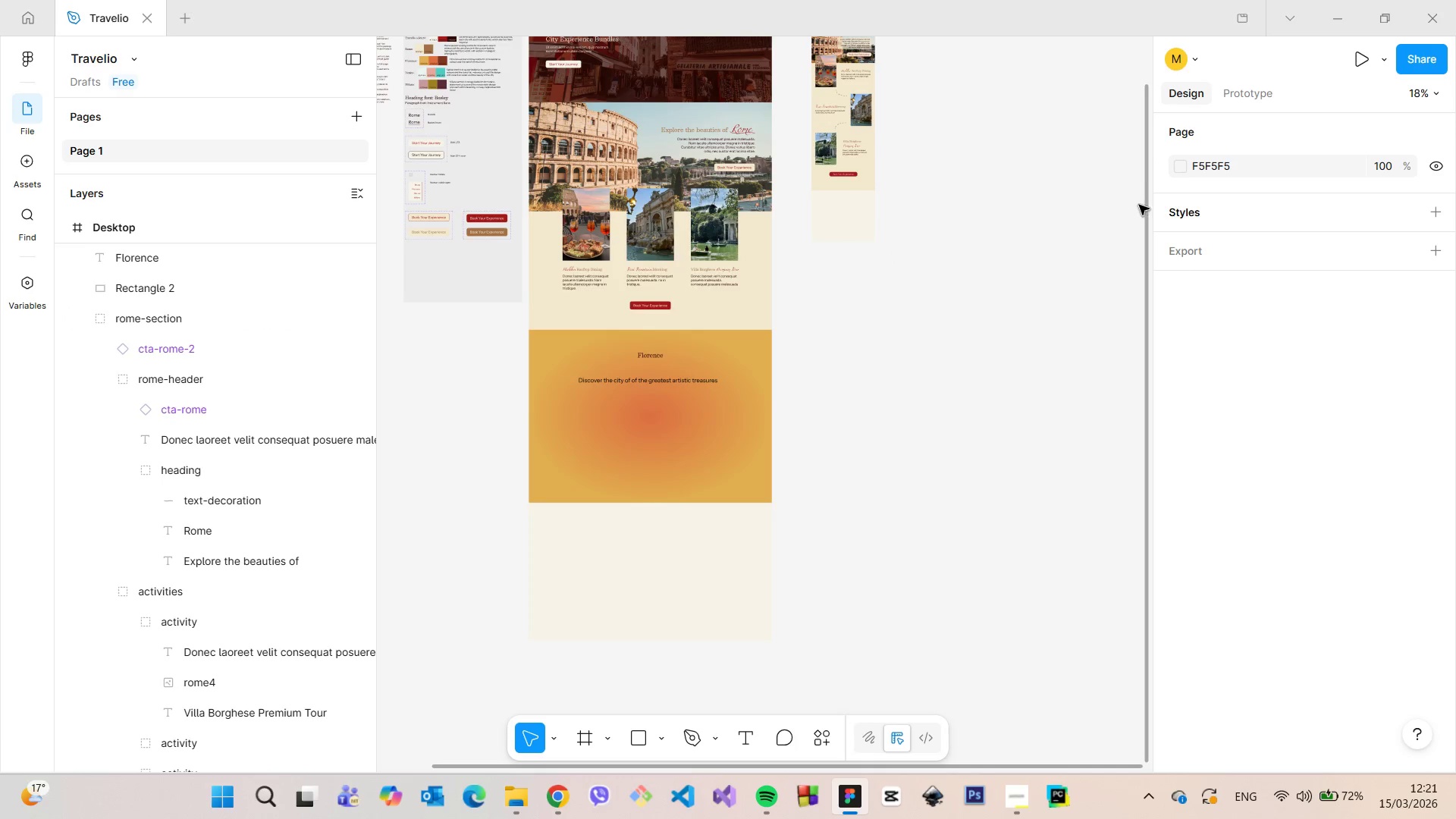 
left_click_drag(start_coordinate=[1144, 205], to_coordinate=[1125, 103])
 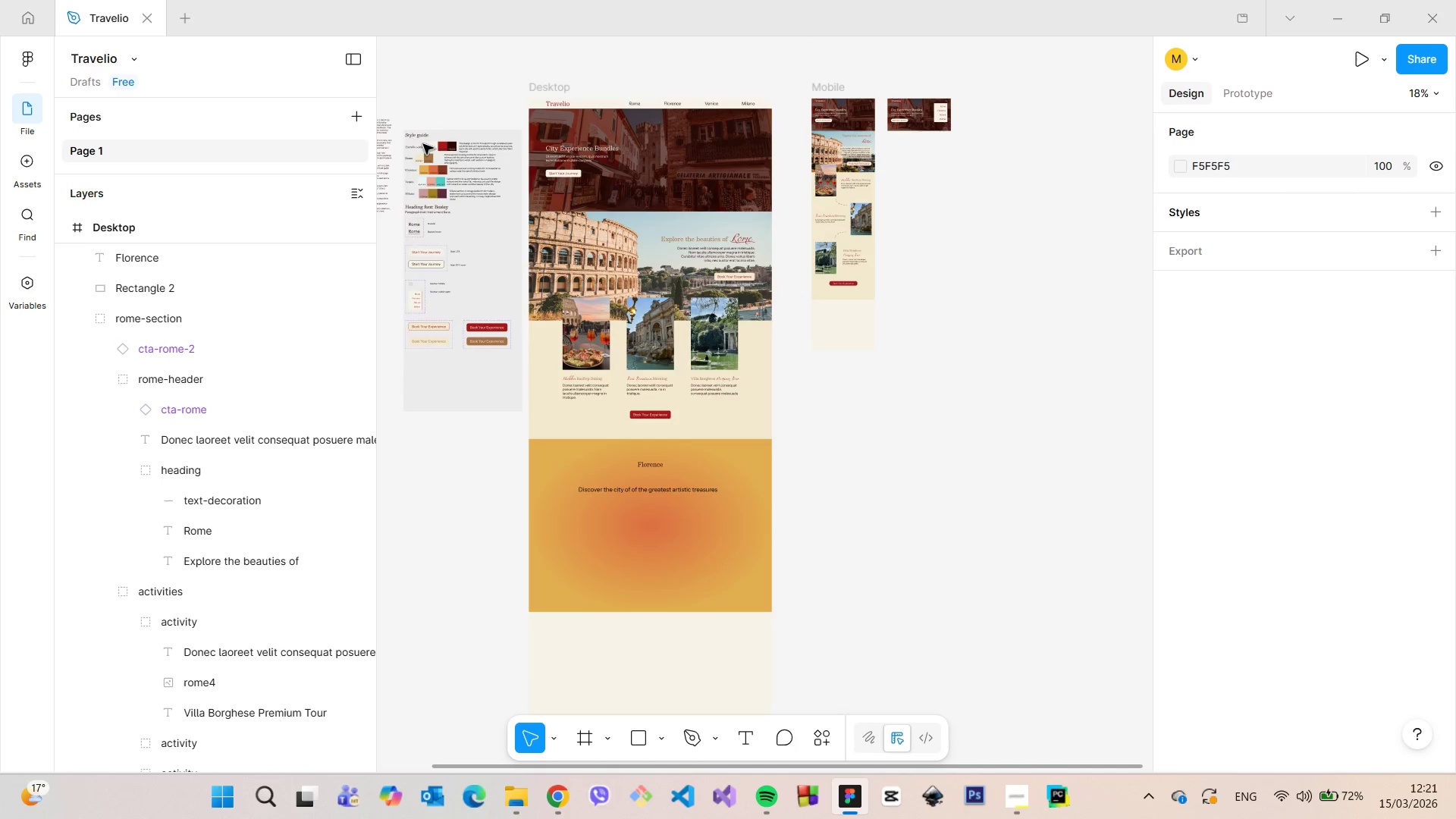 
scroll: coordinate [426, 156], scroll_direction: up, amount: 15.0
 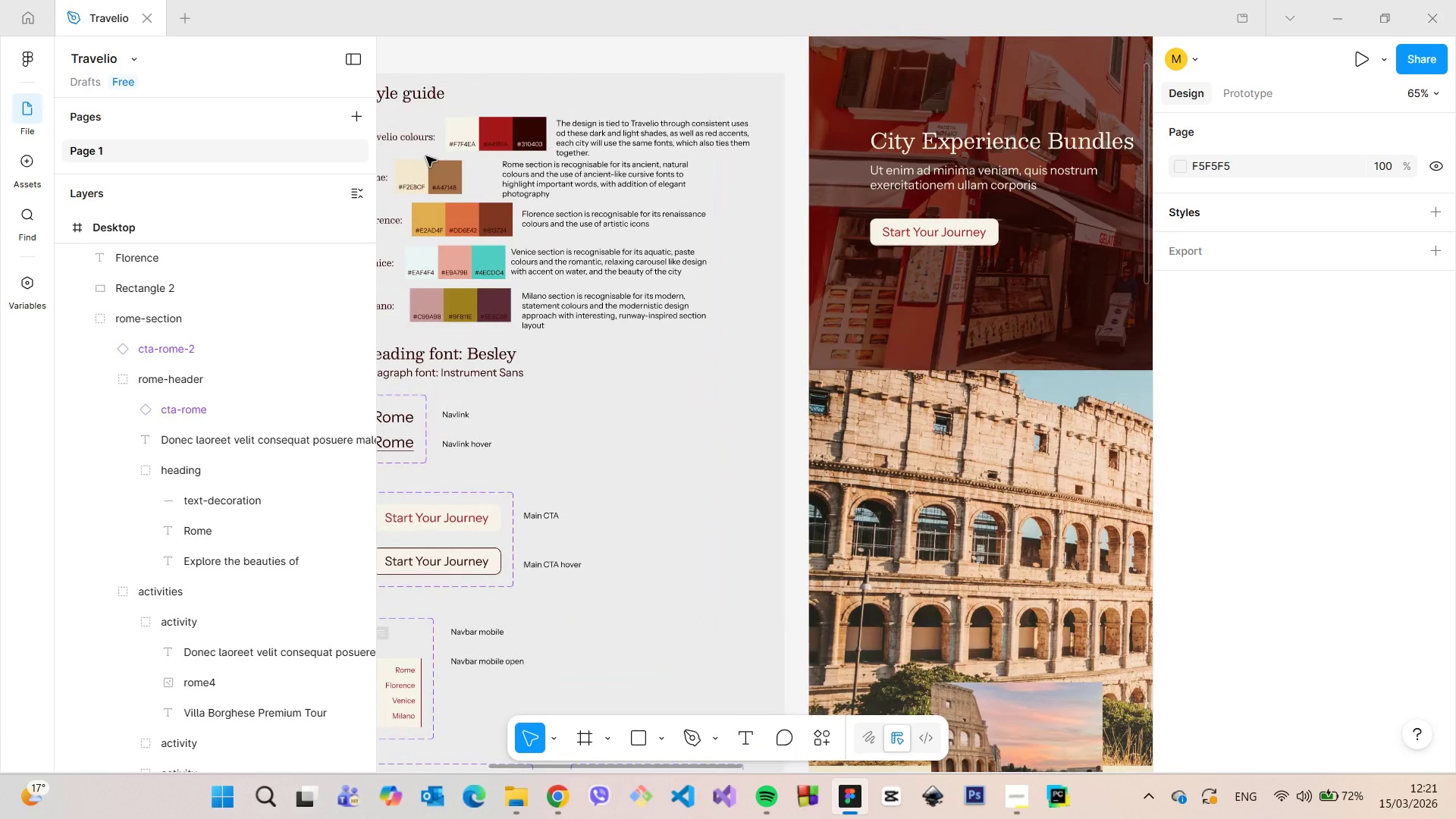 
scroll: coordinate [430, 160], scroll_direction: down, amount: 7.0
 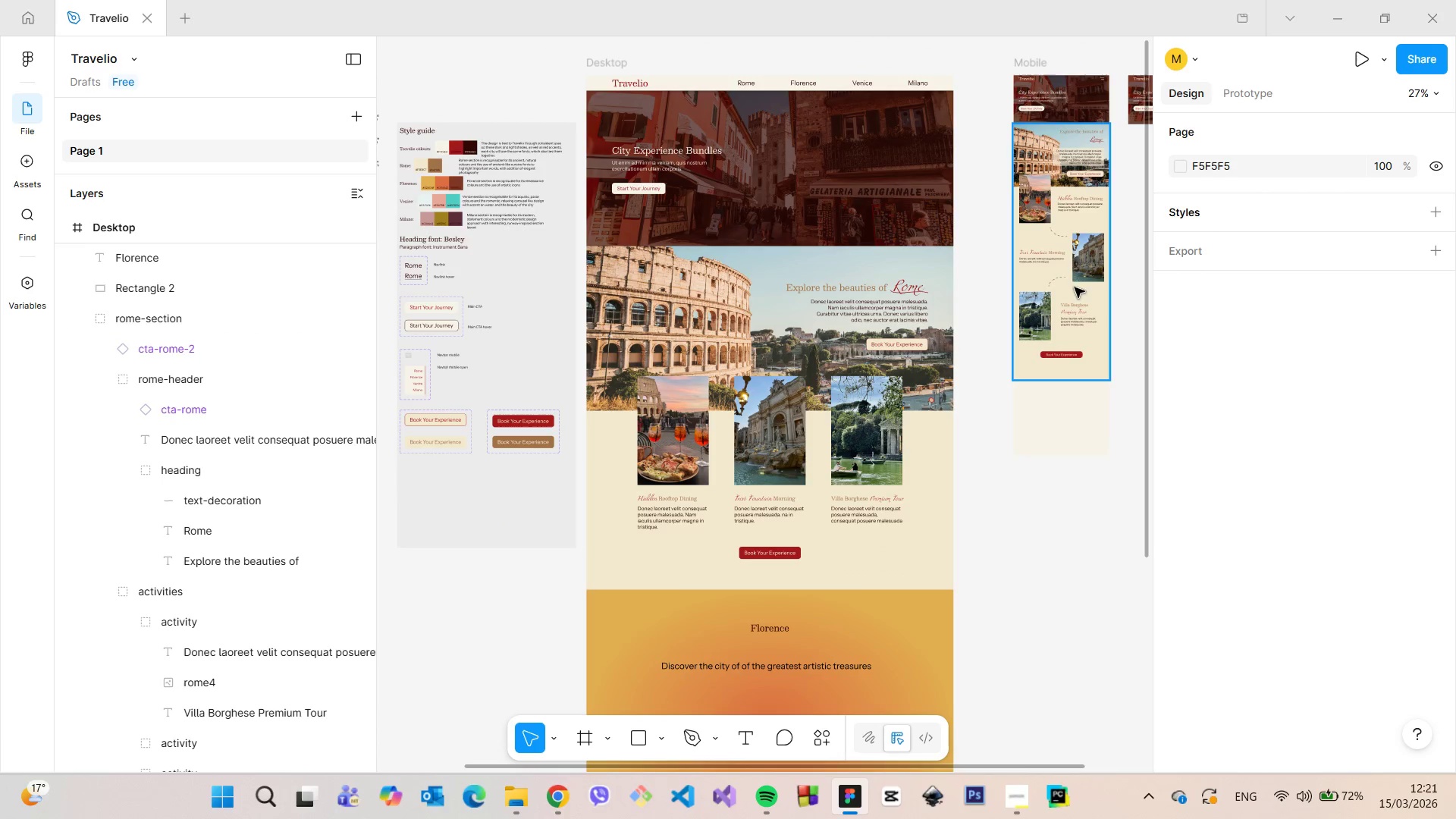 
left_click_drag(start_coordinate=[1145, 260], to_coordinate=[1156, 344])
 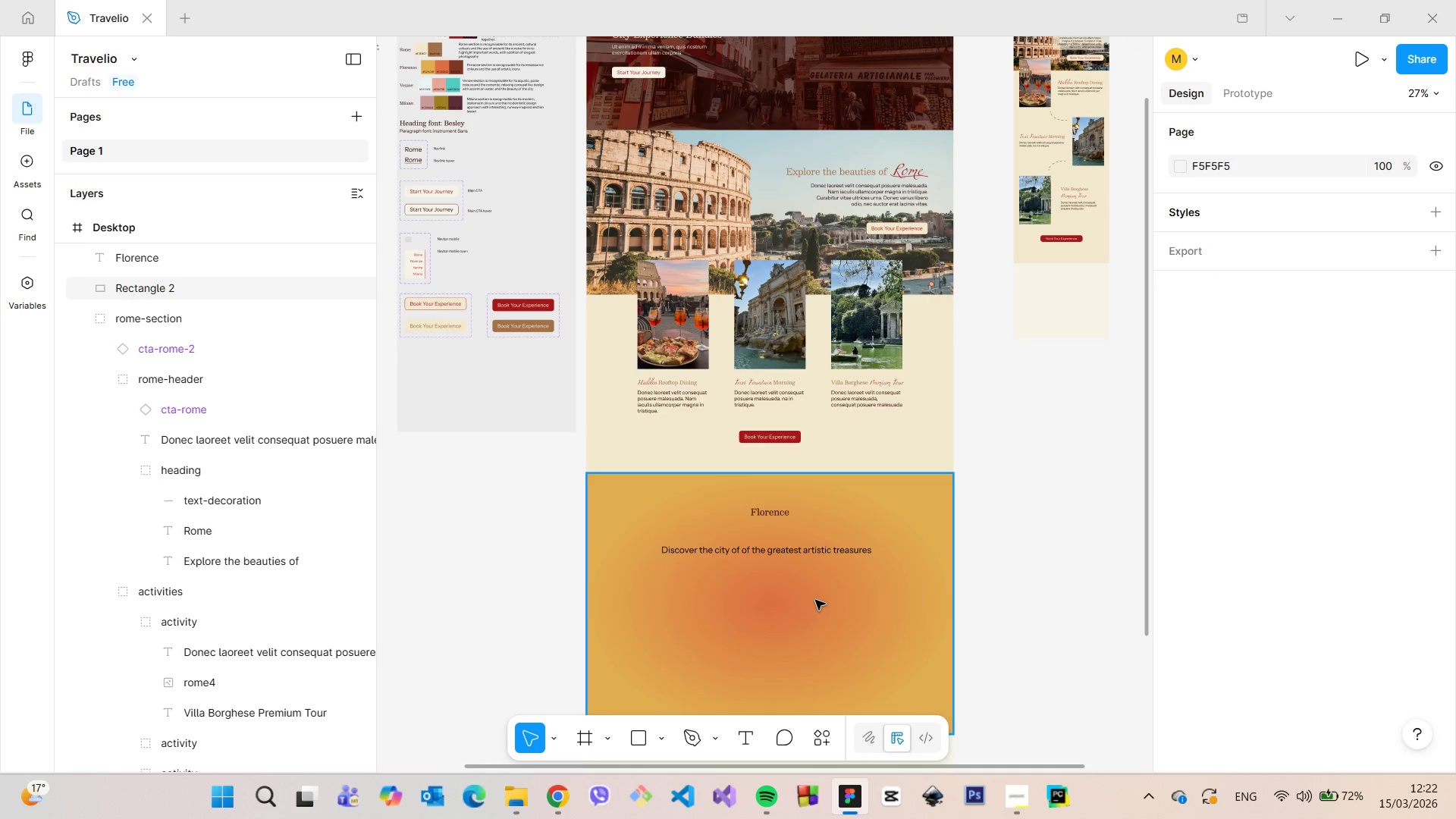 
scroll: coordinate [820, 594], scroll_direction: up, amount: 7.0
 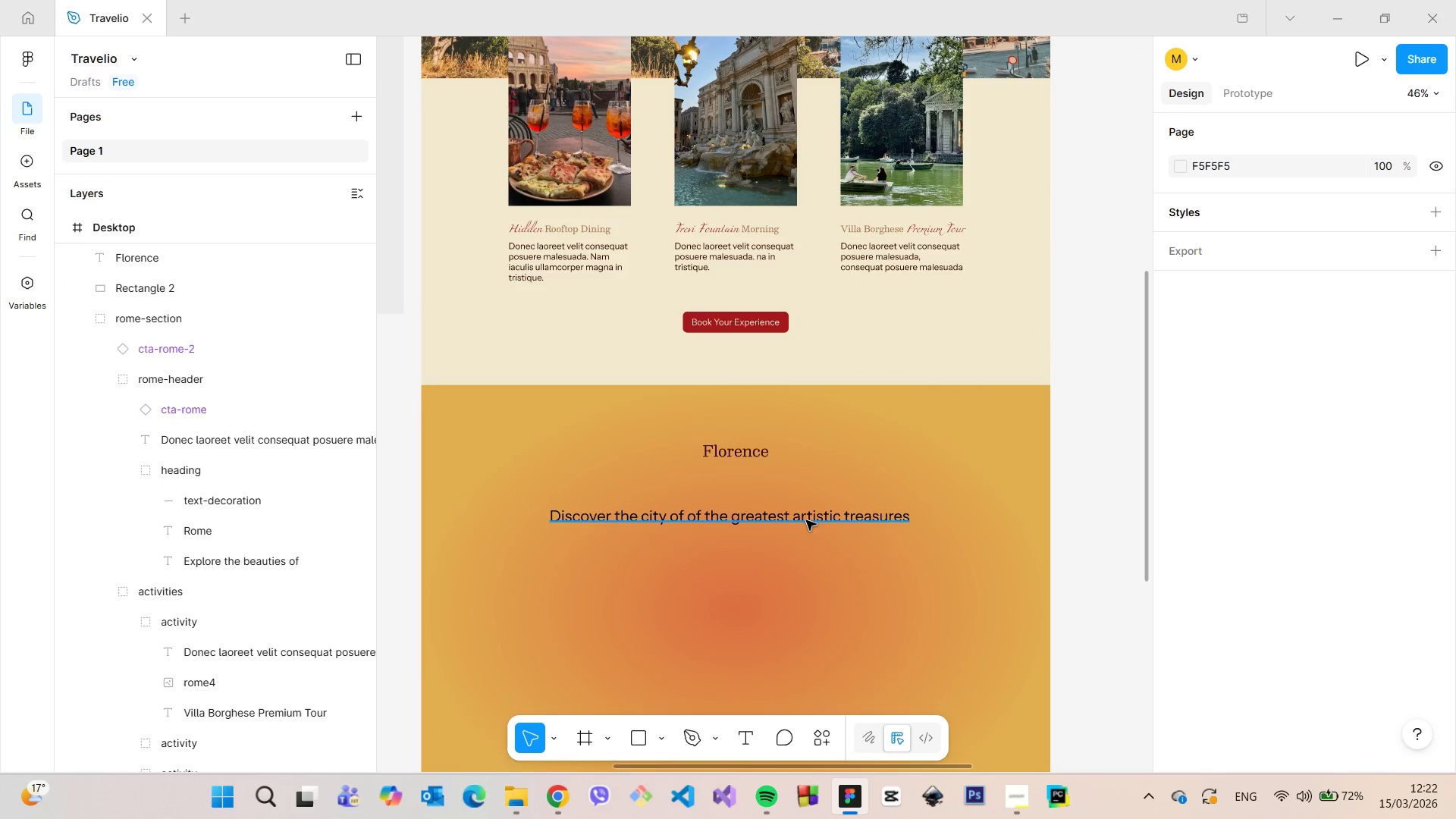 
left_click([805, 517])
 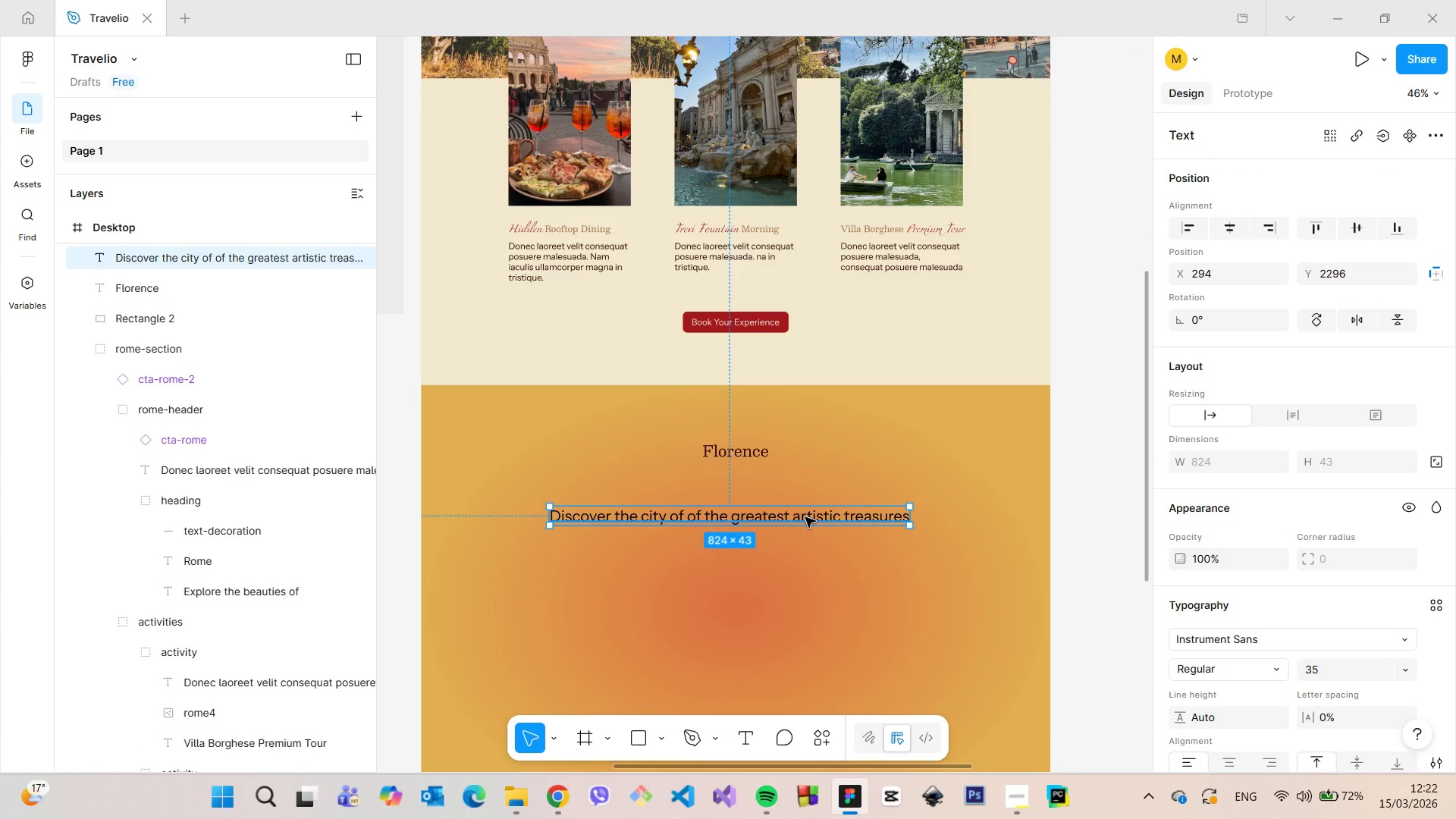 
left_click([805, 517])
 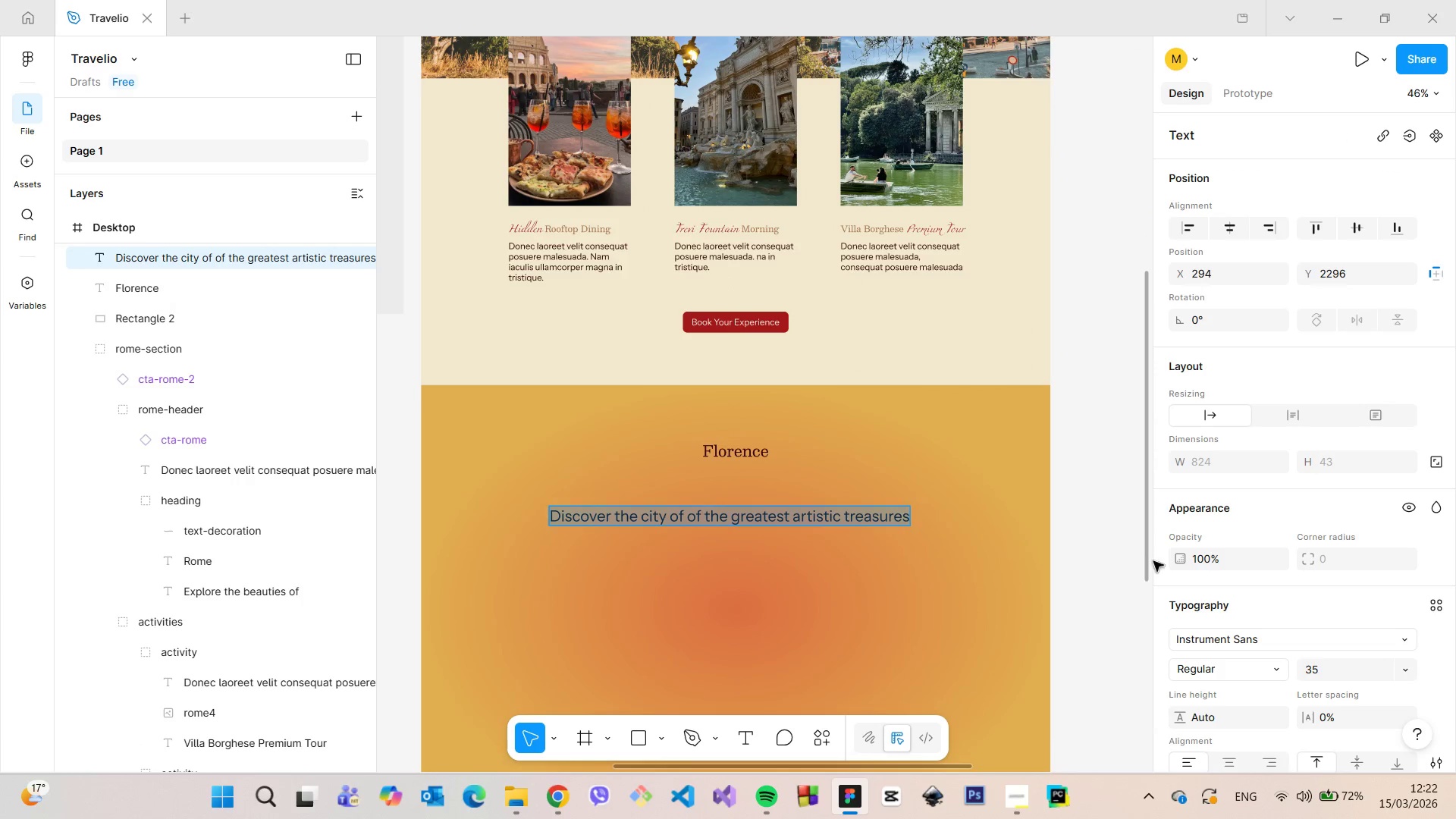 
scroll: coordinate [1310, 619], scroll_direction: down, amount: 3.0
 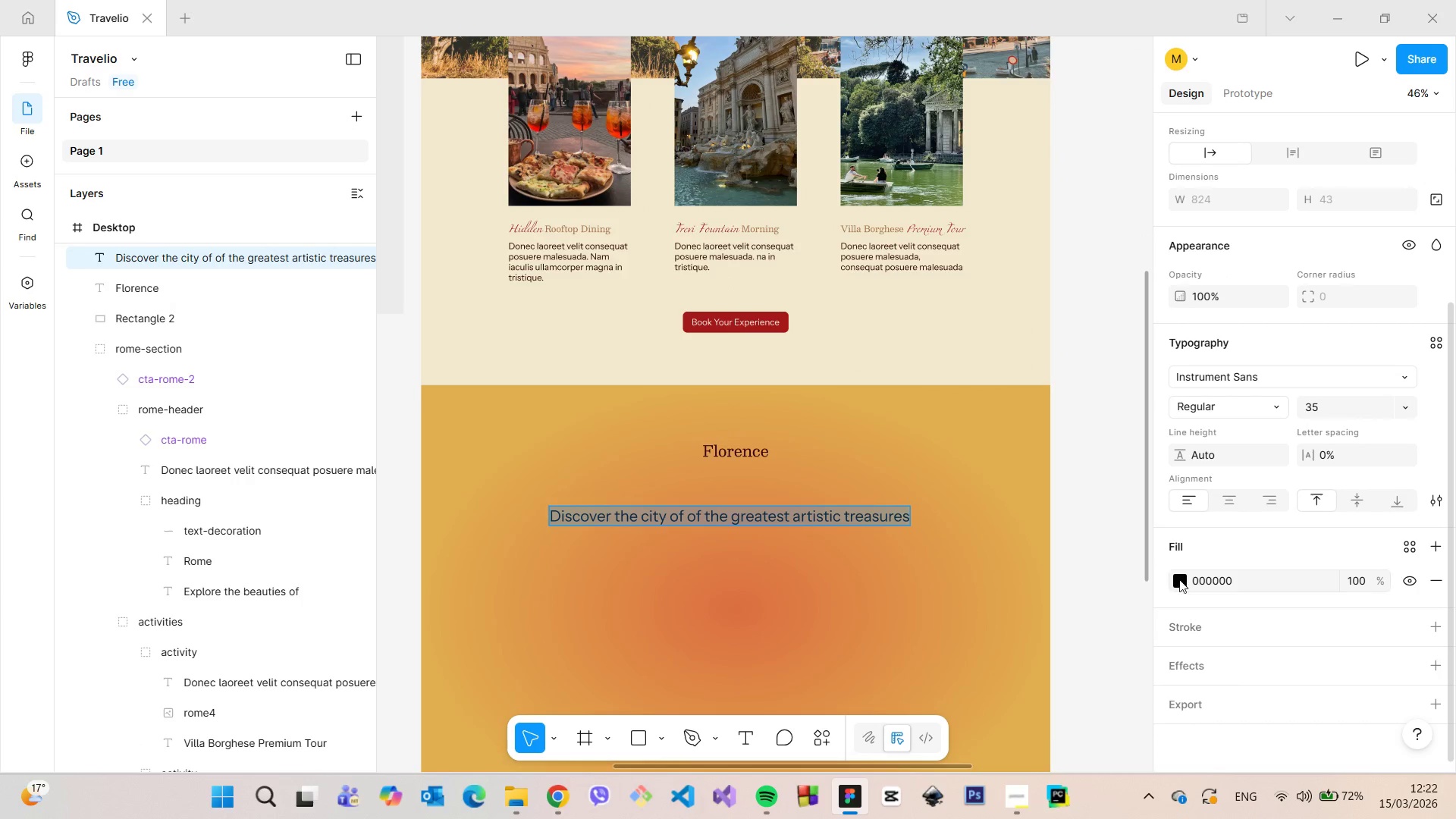 
left_click([1177, 576])
 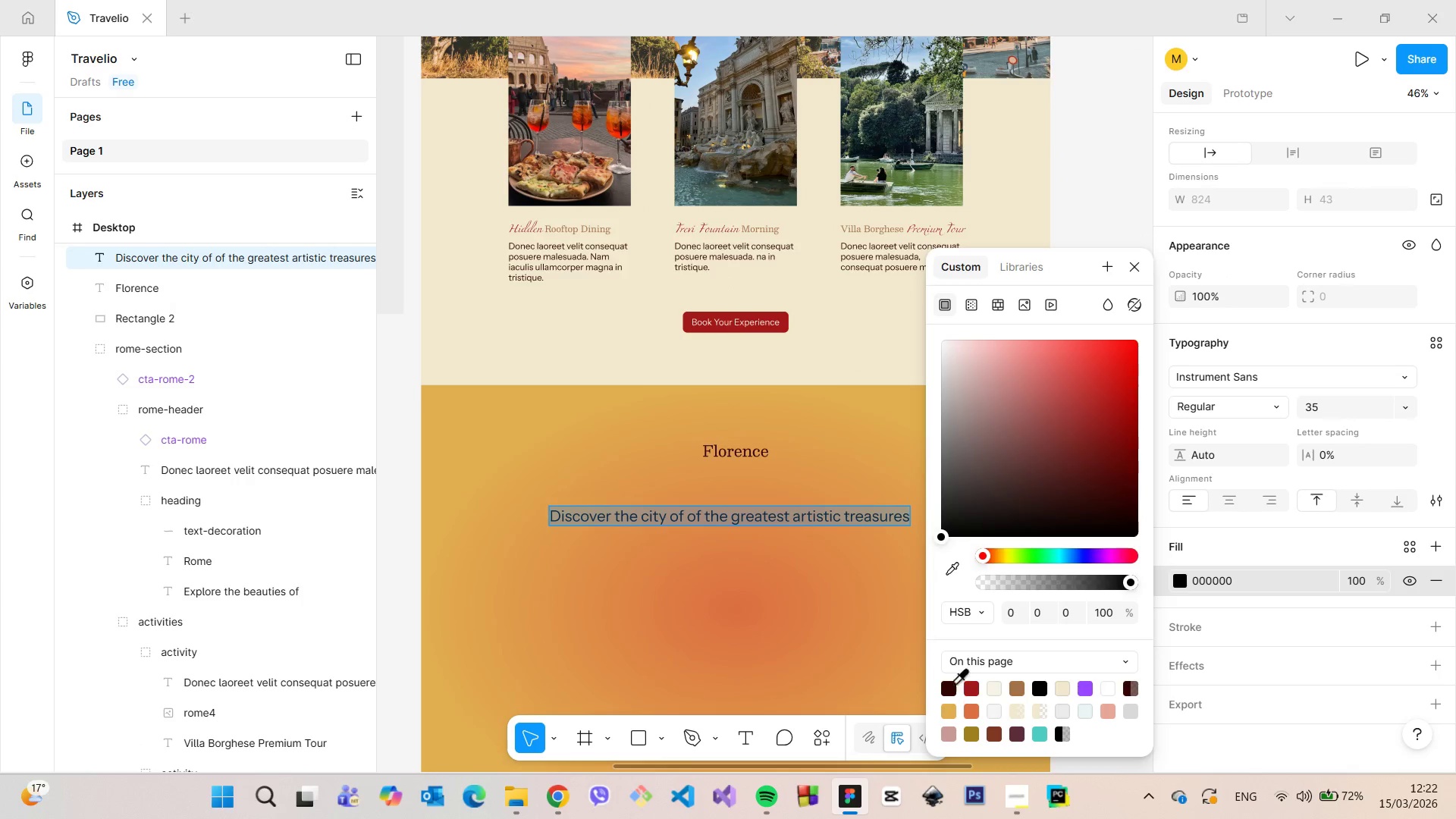 
left_click([949, 682])
 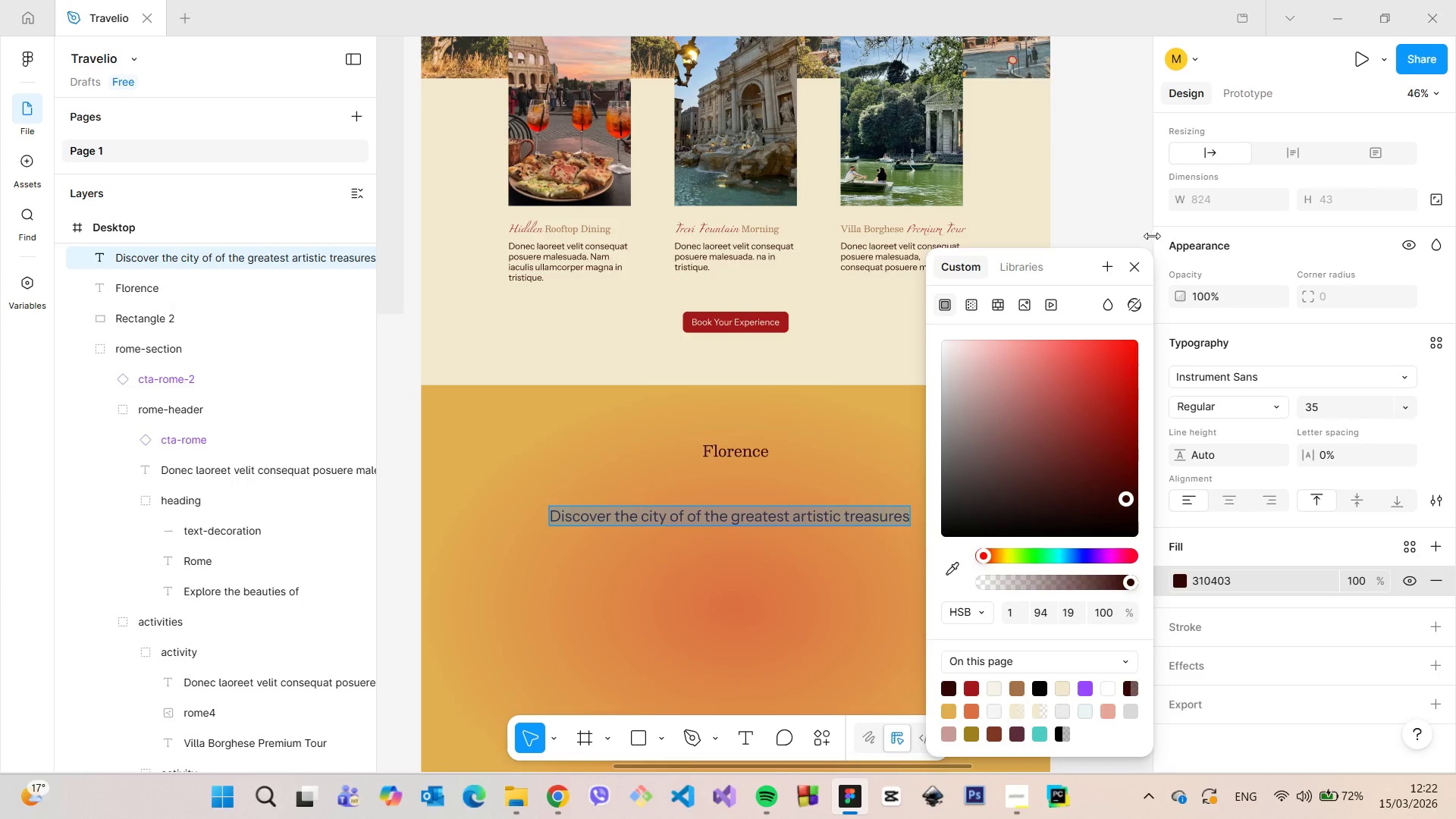 
left_click([1135, 274])
 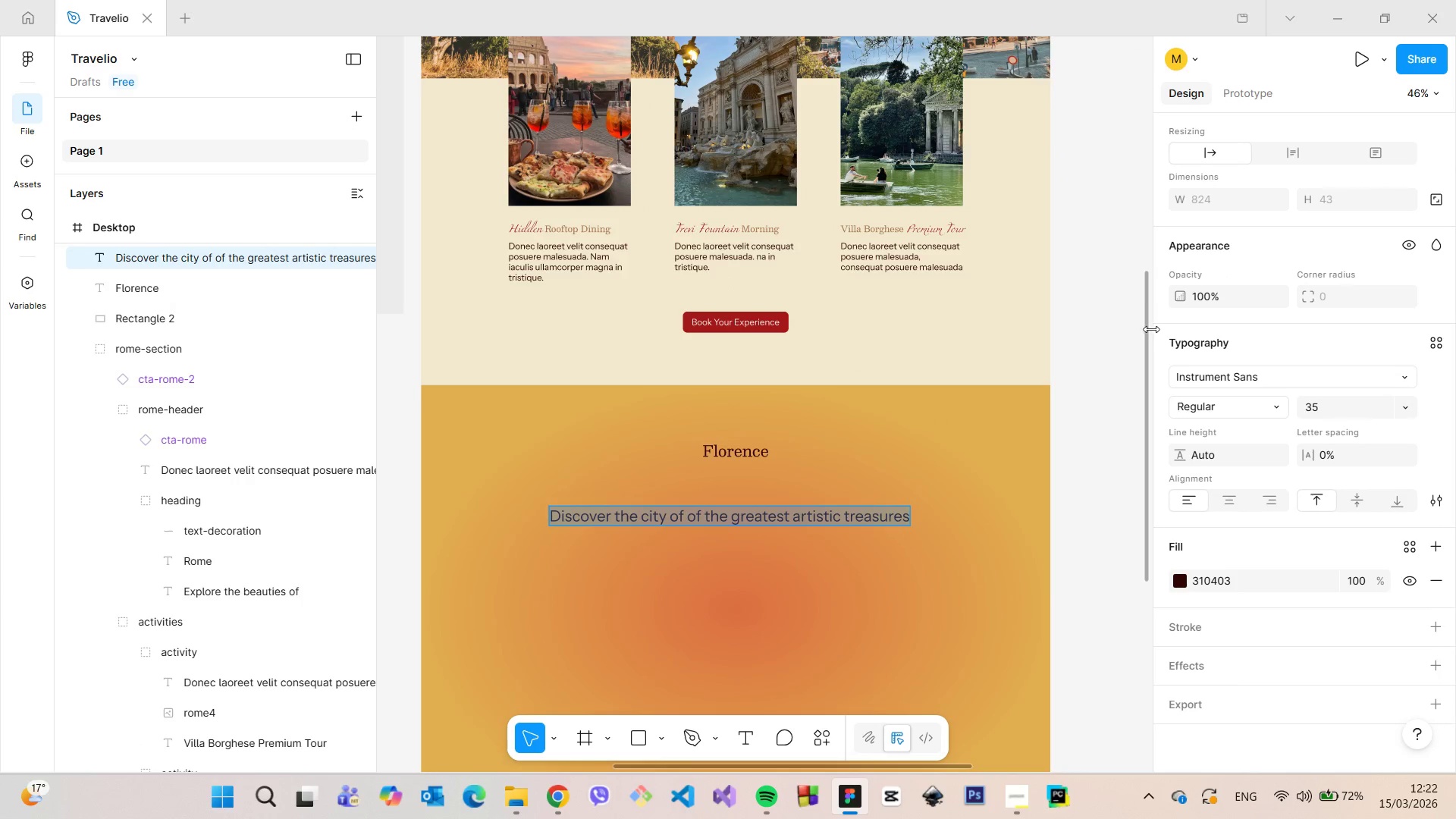 
left_click_drag(start_coordinate=[1144, 327], to_coordinate=[1143, 245])
 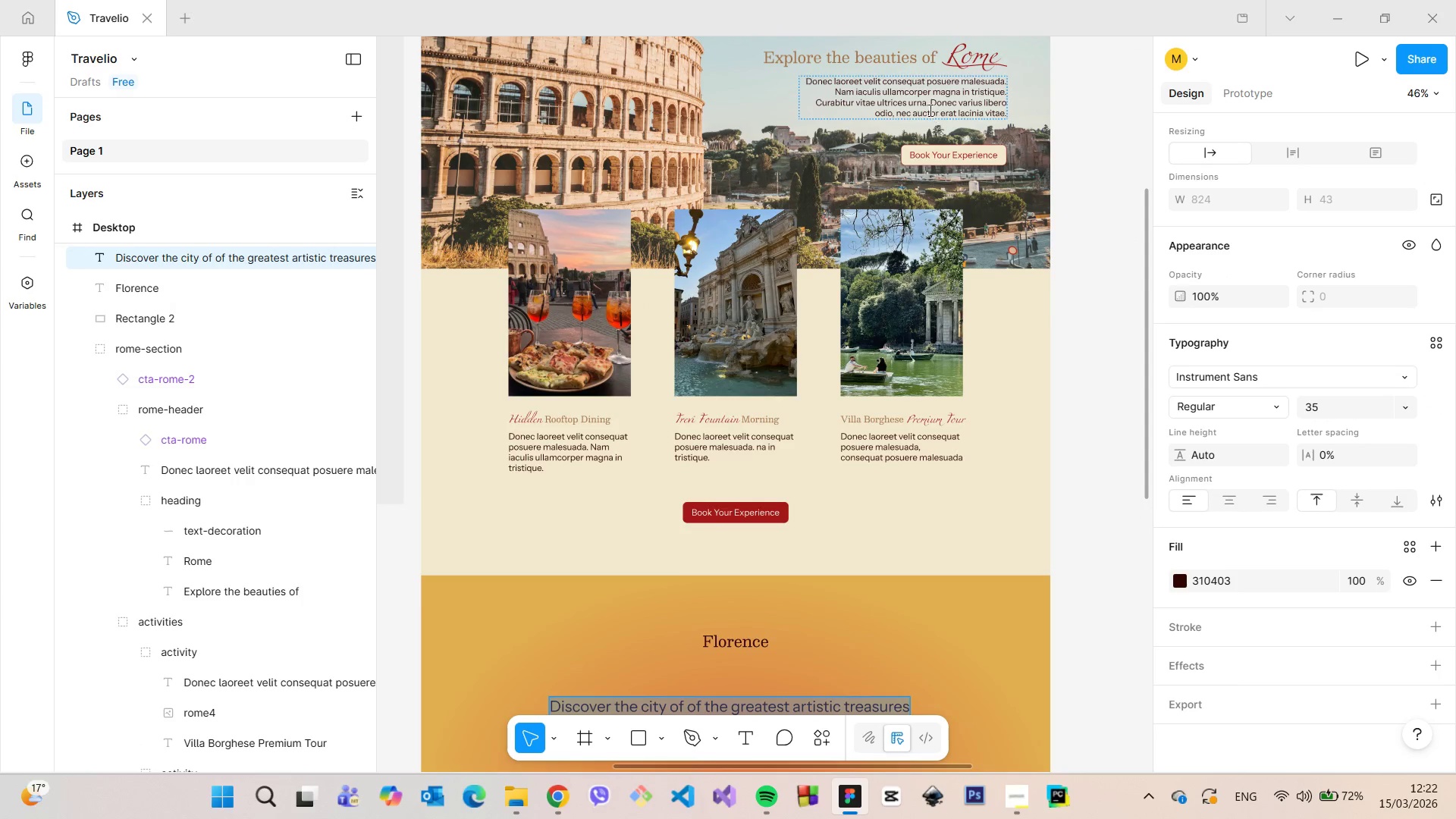 
left_click([927, 102])
 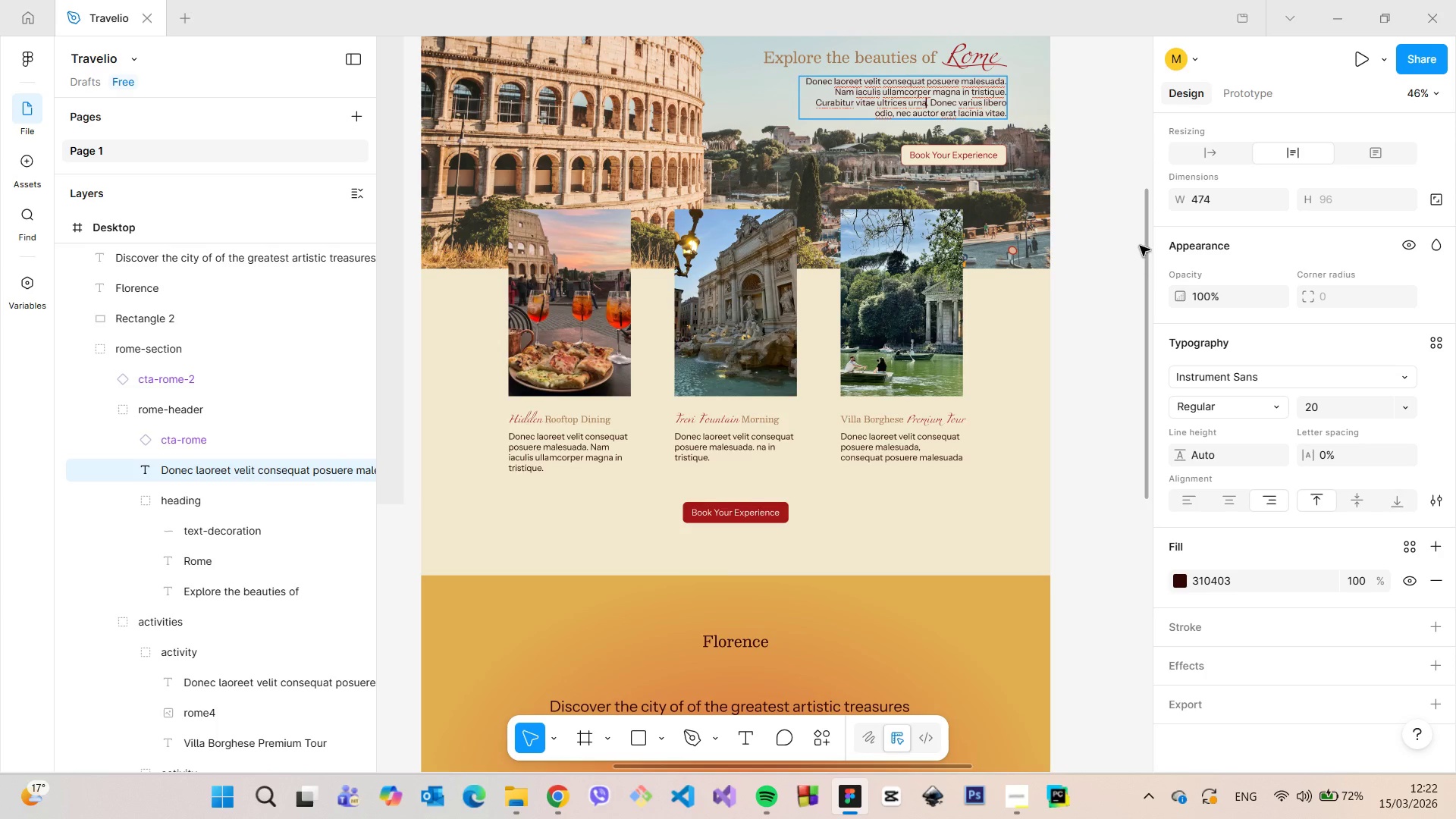 
left_click_drag(start_coordinate=[1145, 245], to_coordinate=[1142, 301])
 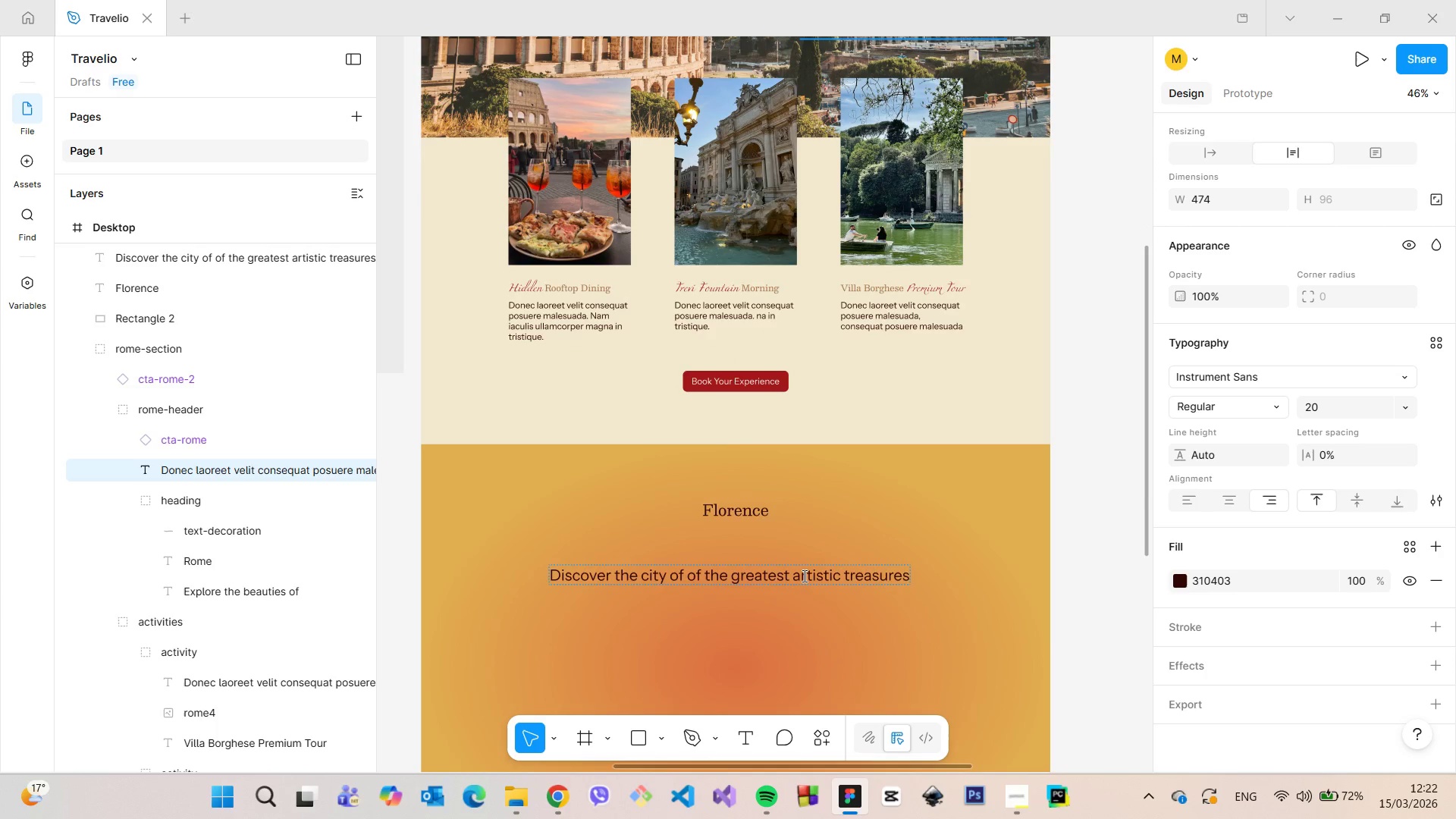 
double_click([803, 576])
 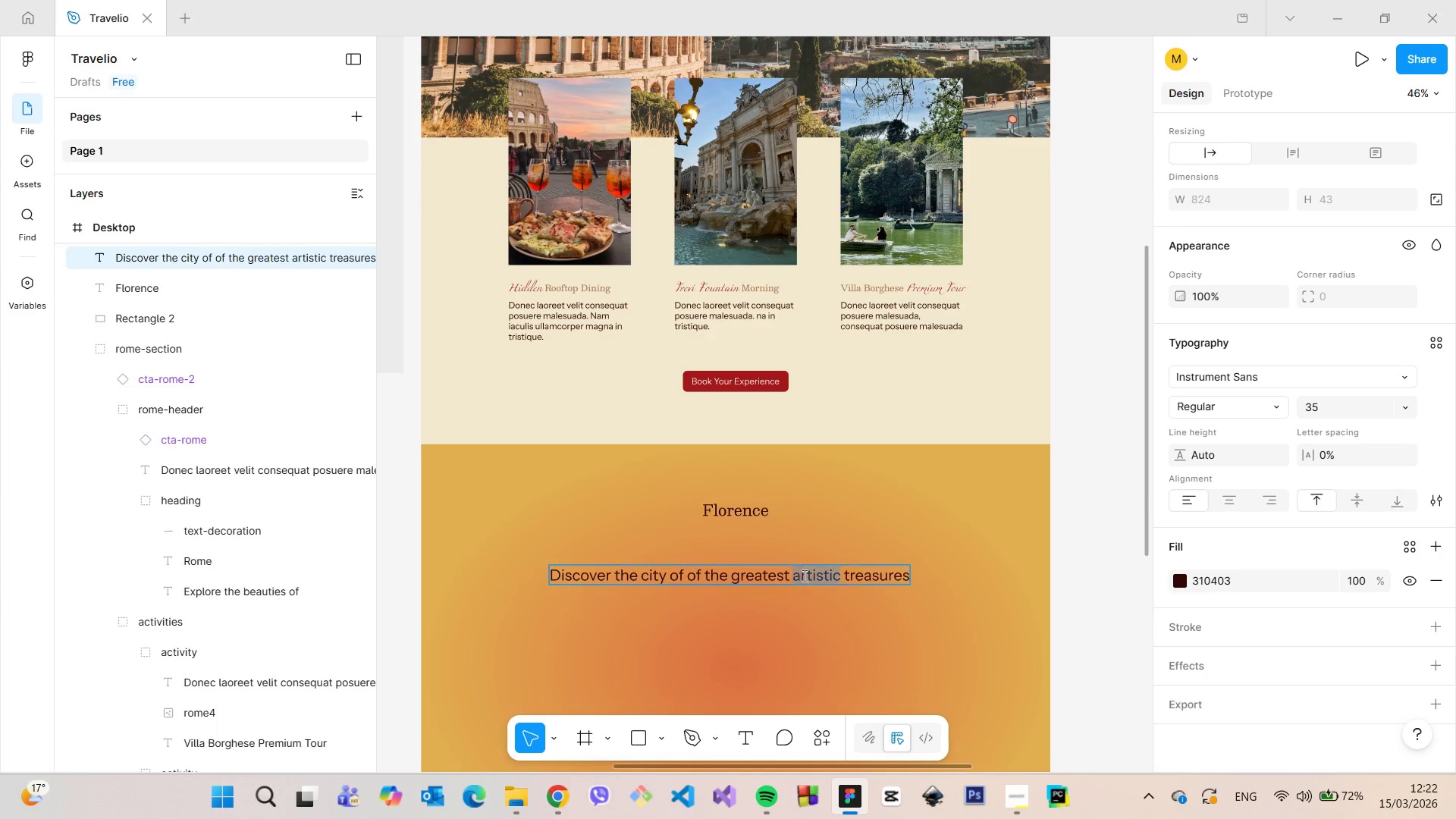 
triple_click([803, 576])
 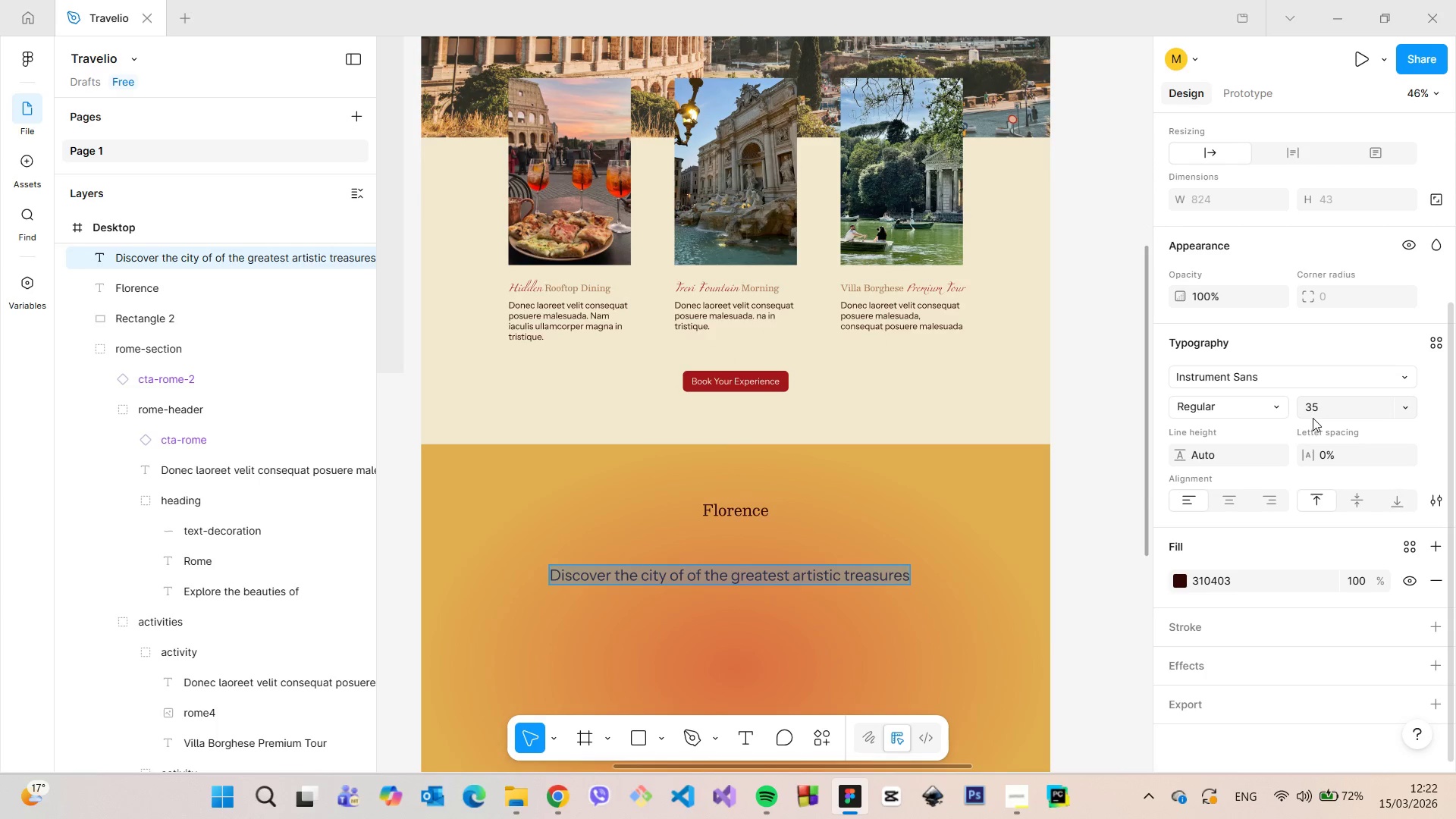 
left_click([1314, 409])
 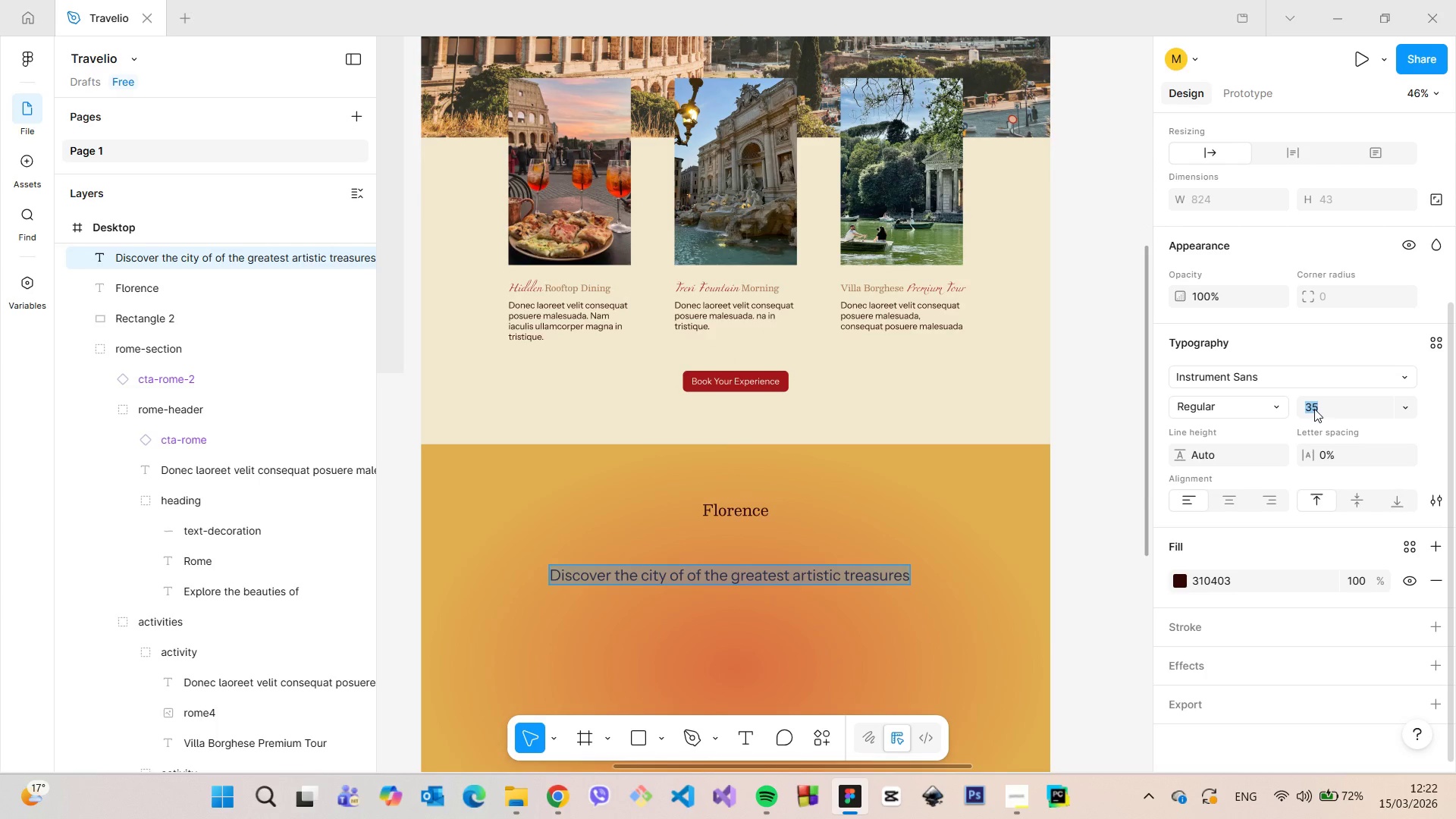 
type(02)
key(Backspace)
key(Backspace)
type(20)
 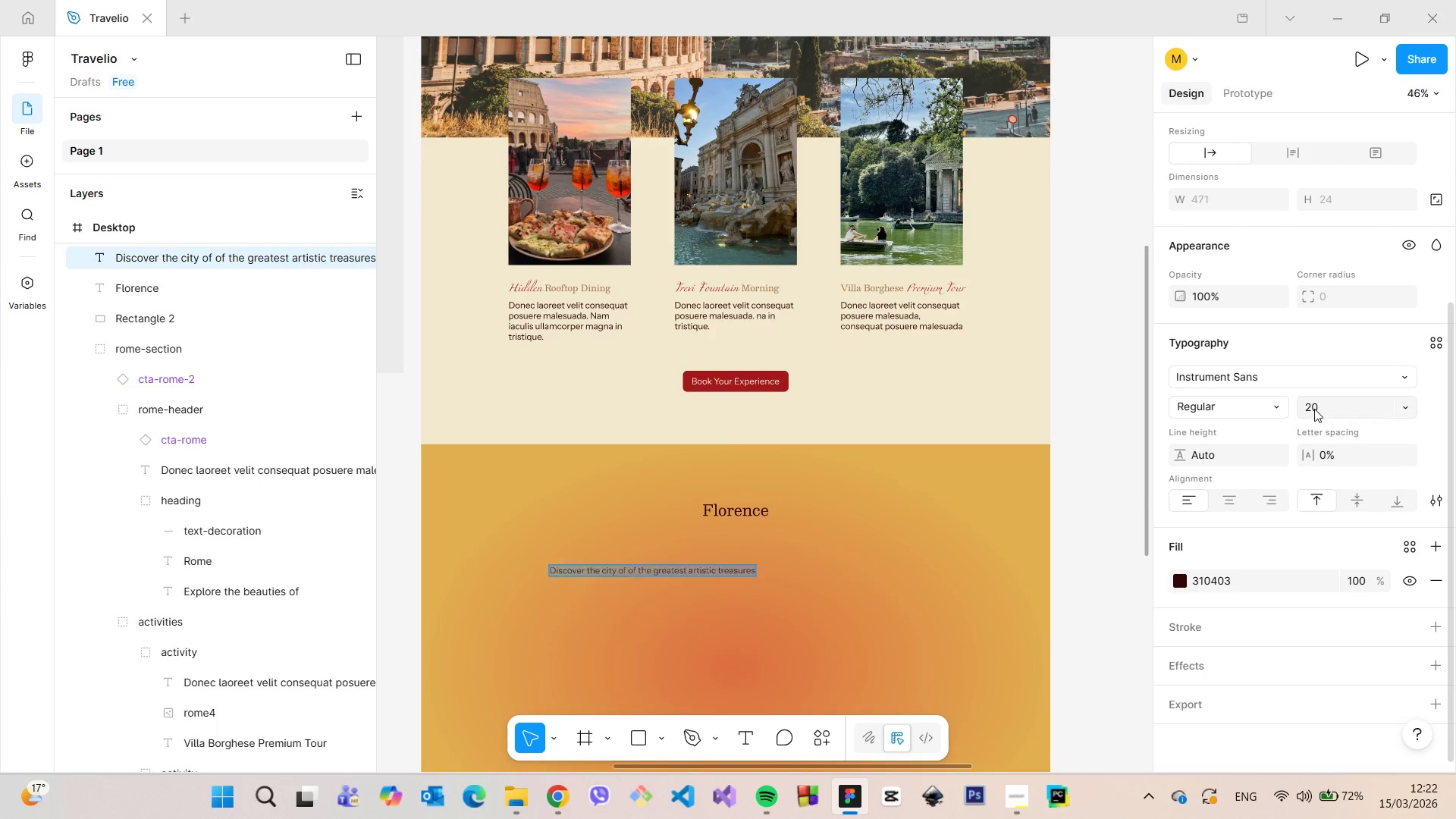 
key(Enter)
 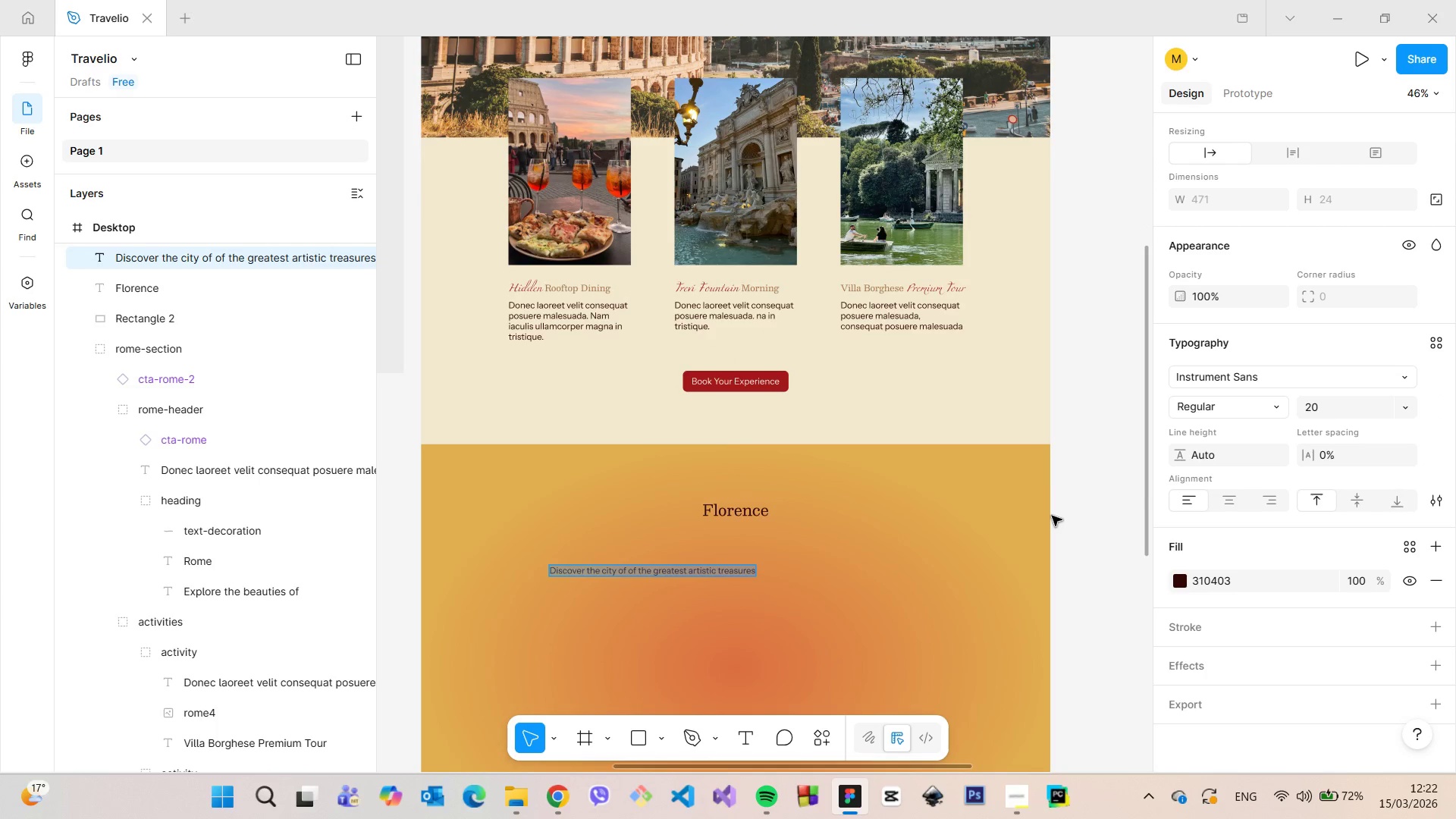 
left_click([1105, 510])
 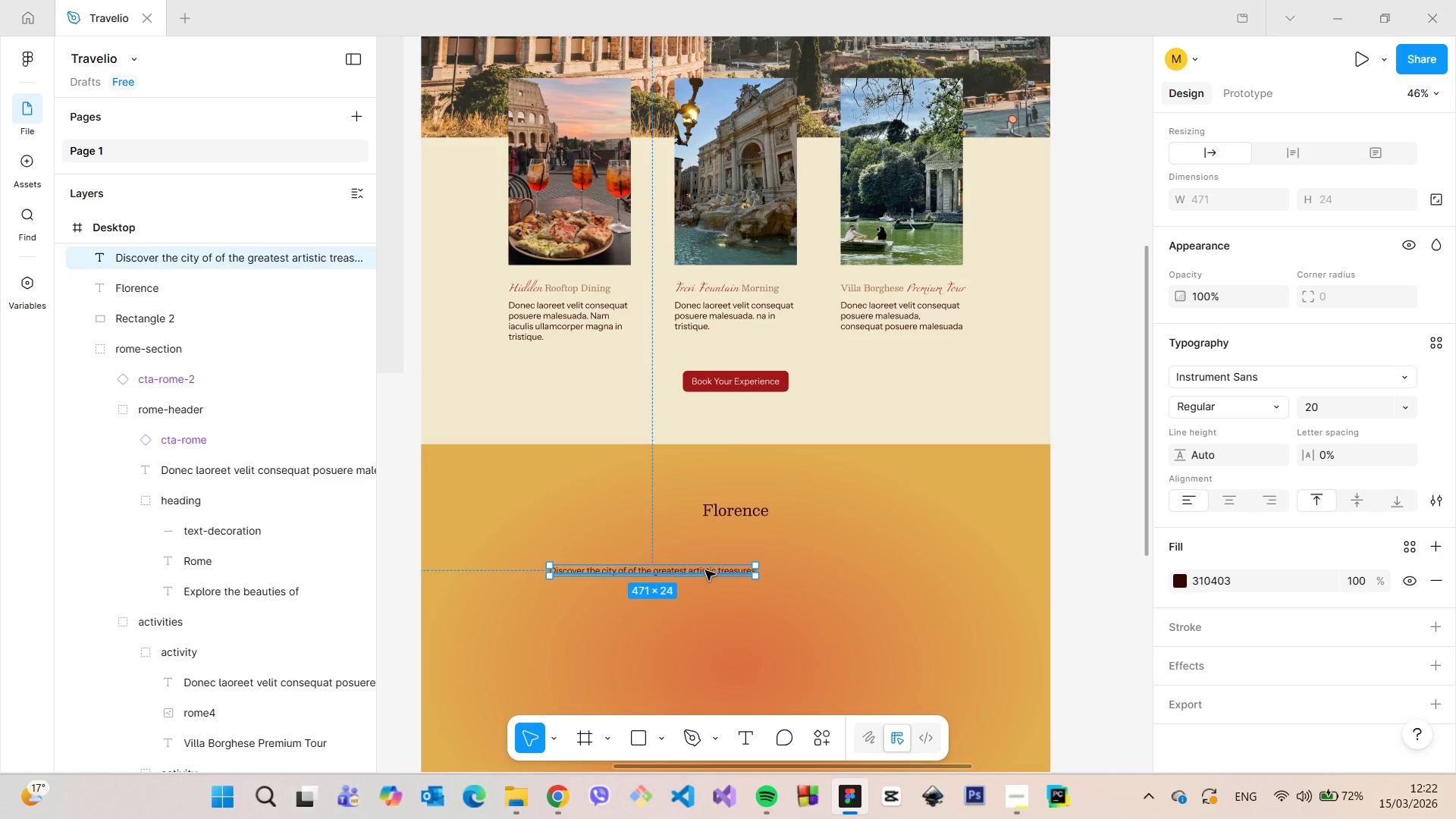 
scroll: coordinate [706, 570], scroll_direction: up, amount: 1.0
 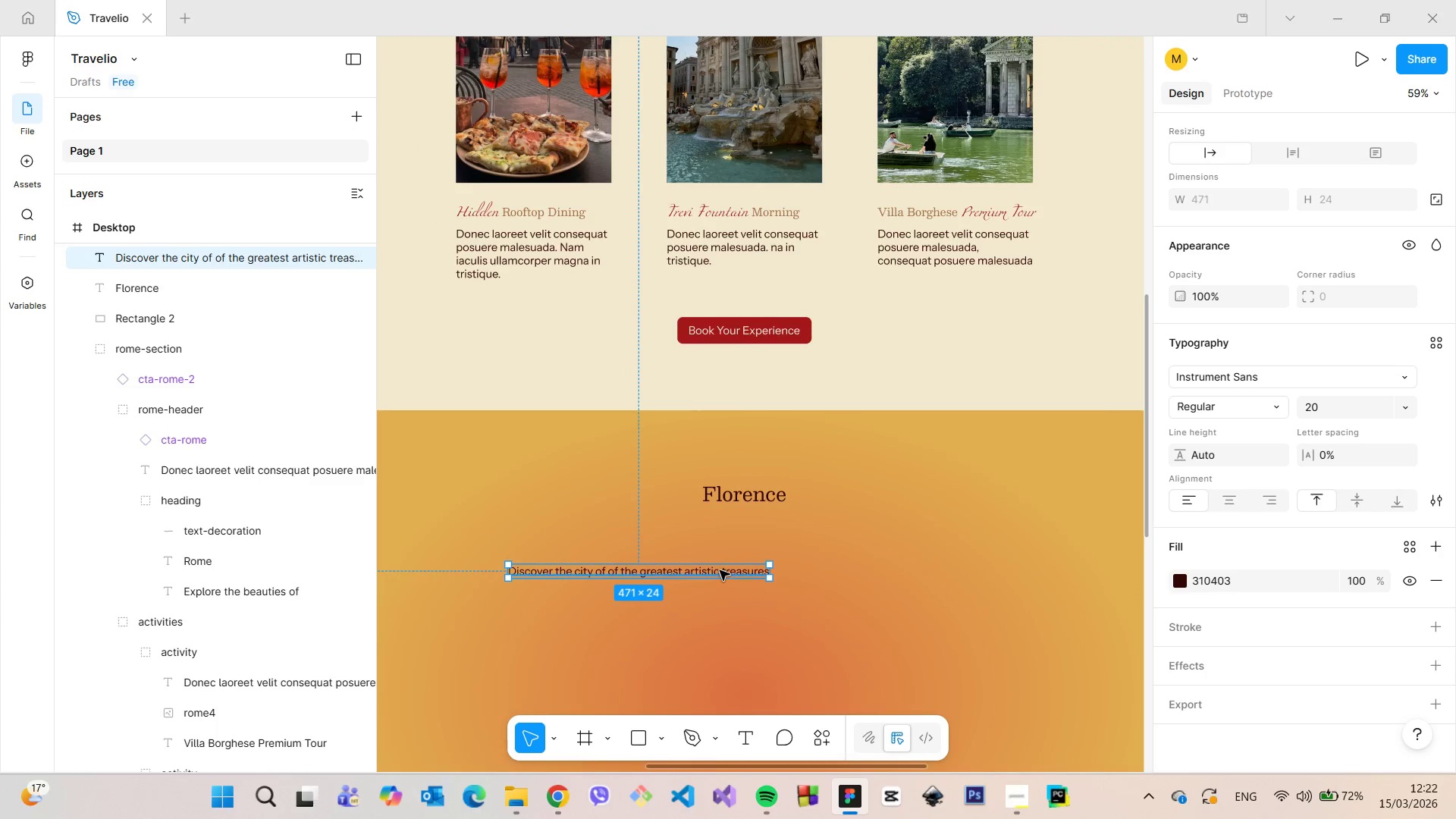 
left_click_drag(start_coordinate=[720, 570], to_coordinate=[826, 522])
 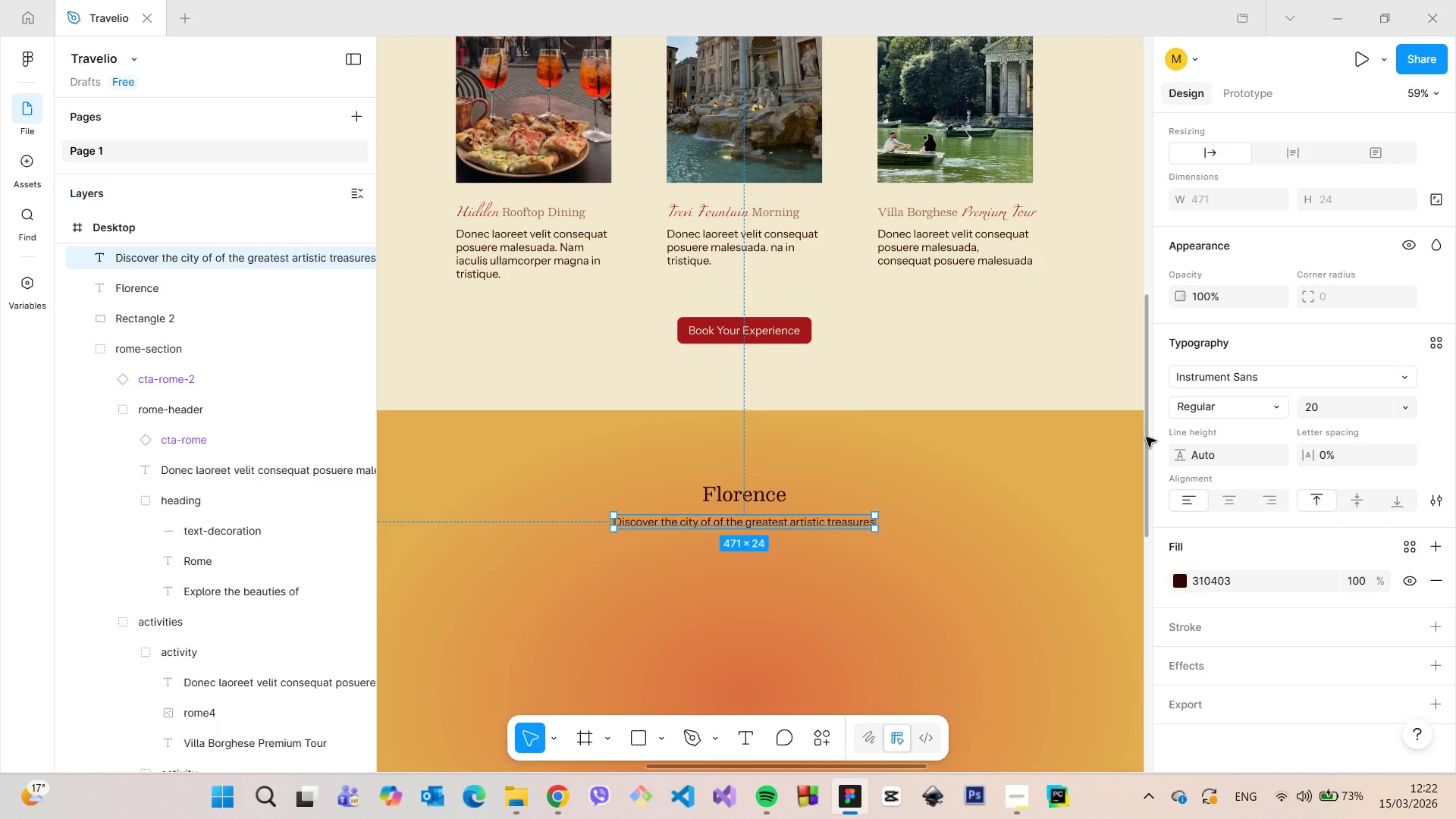 
left_click_drag(start_coordinate=[1145, 436], to_coordinate=[1154, 481])
 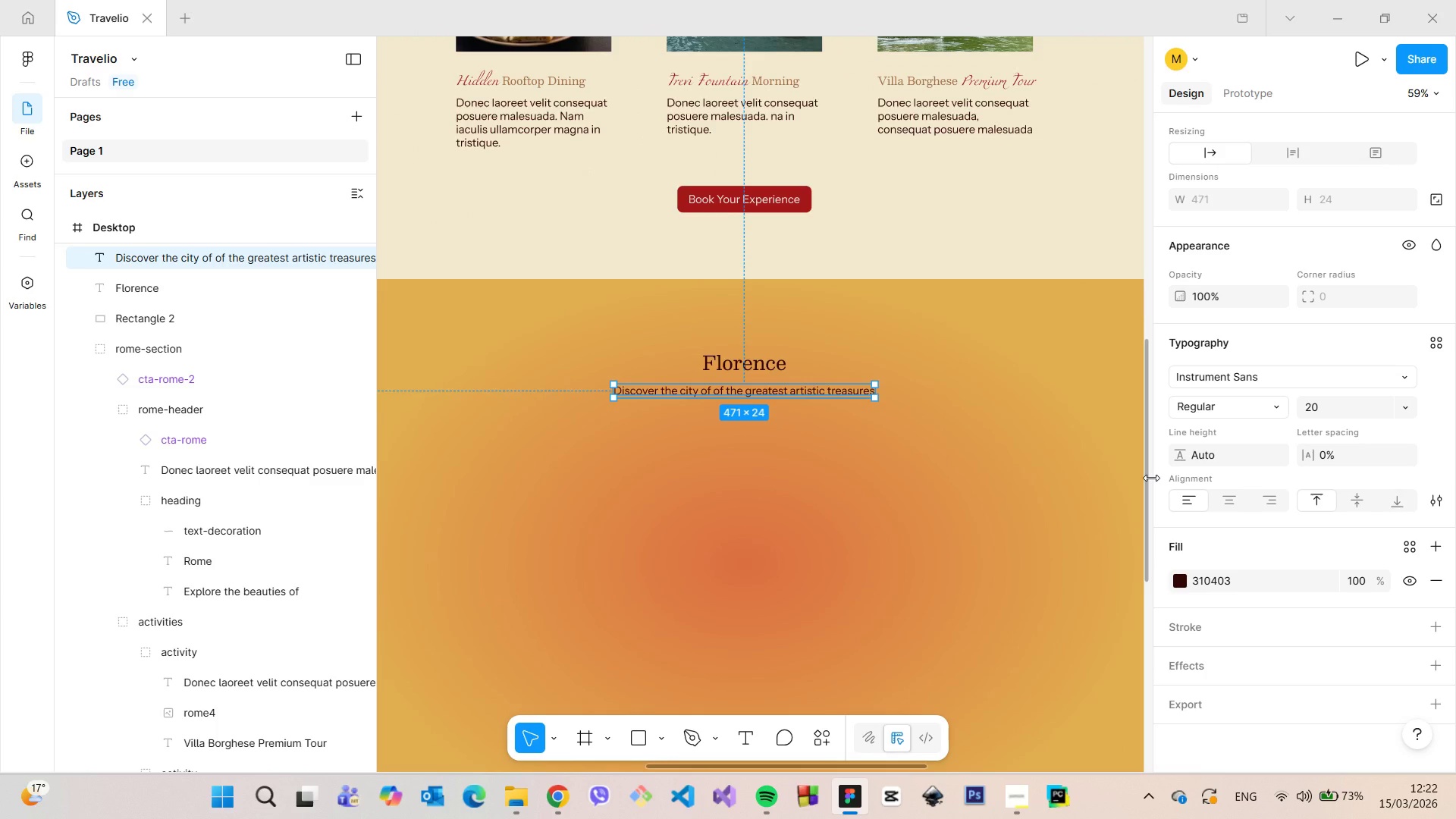 
scroll: coordinate [1133, 481], scroll_direction: down, amount: 8.0
 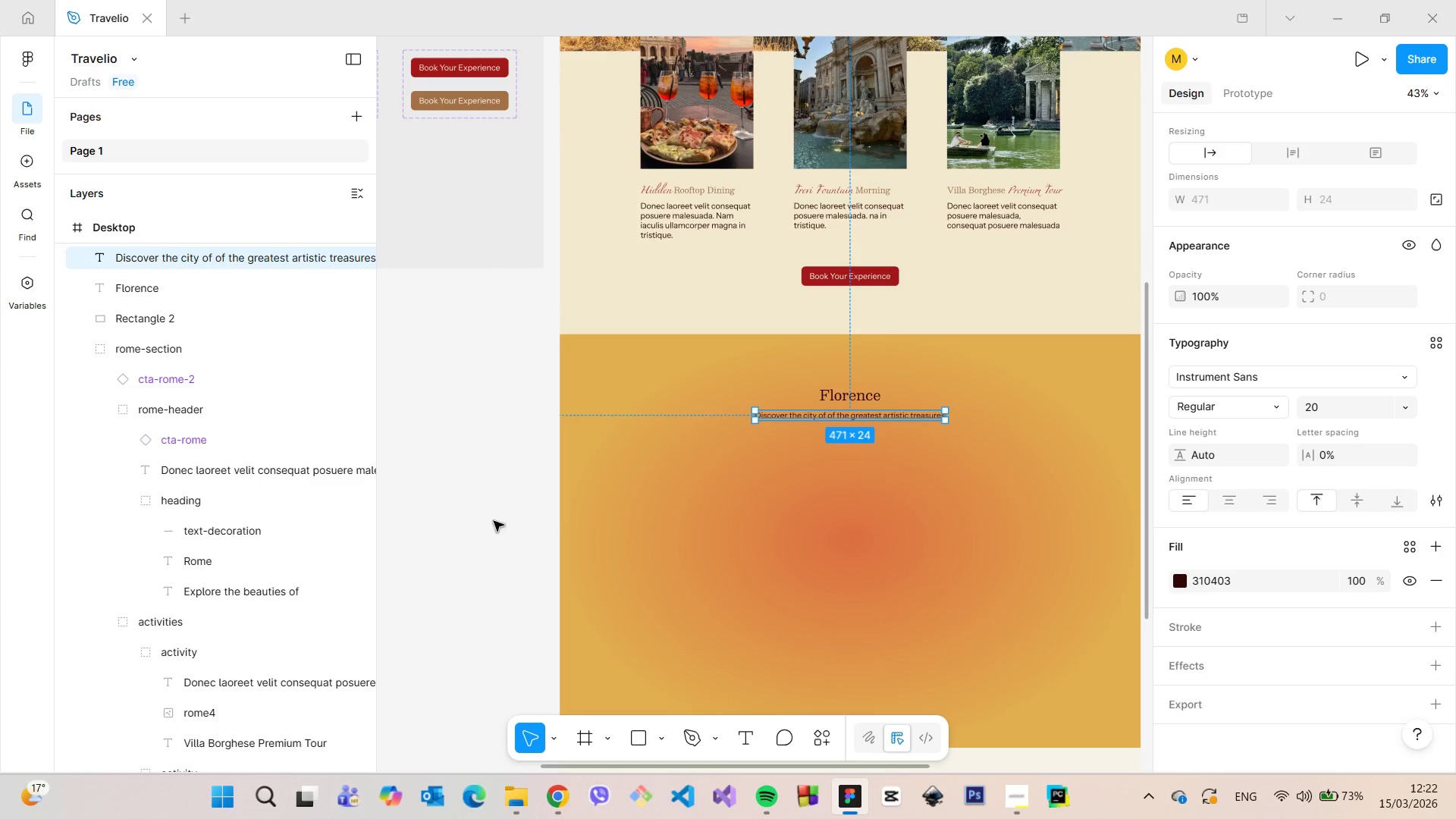 
left_click([488, 512])
 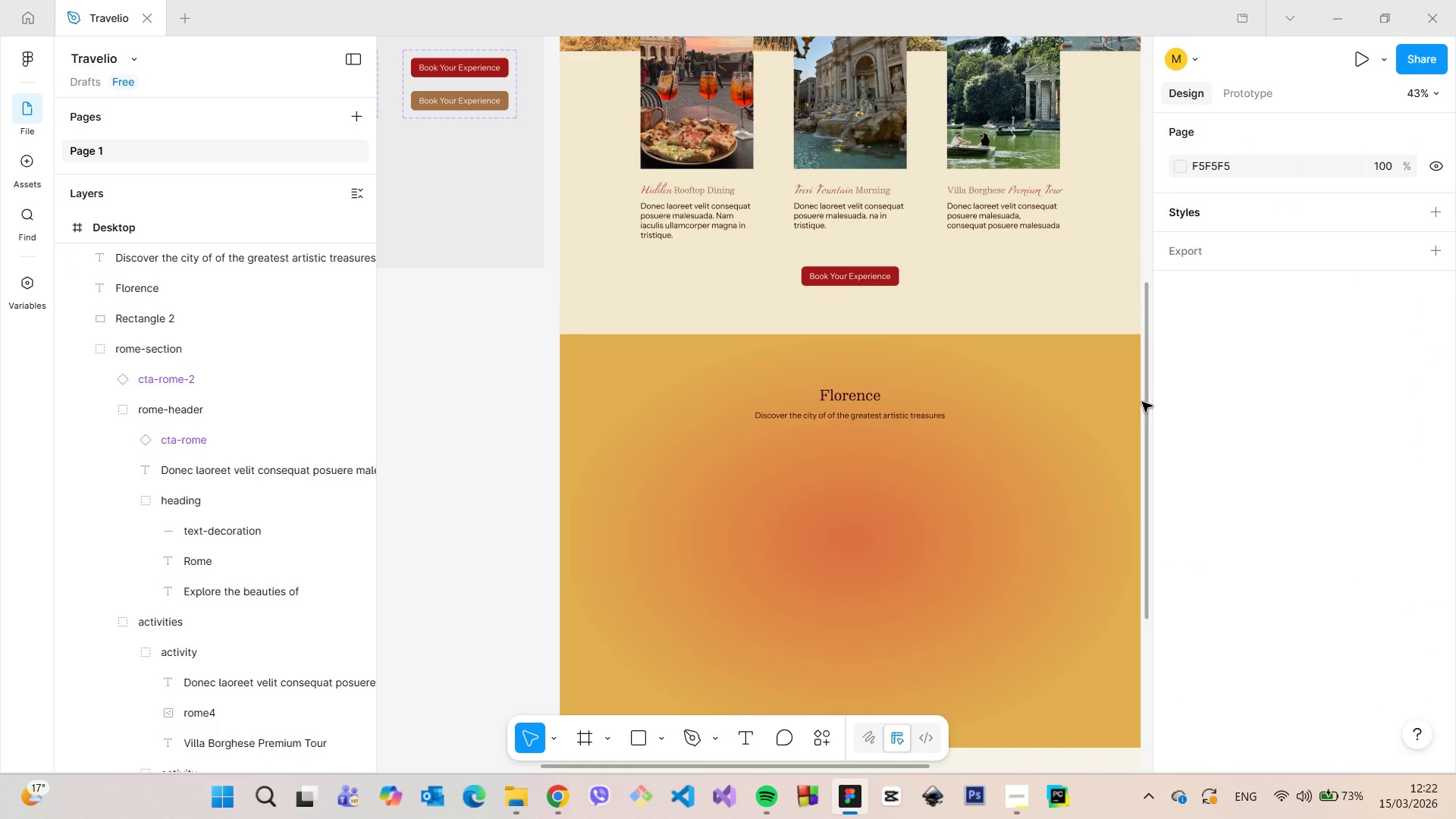 
left_click_drag(start_coordinate=[1145, 404], to_coordinate=[1157, 344])
 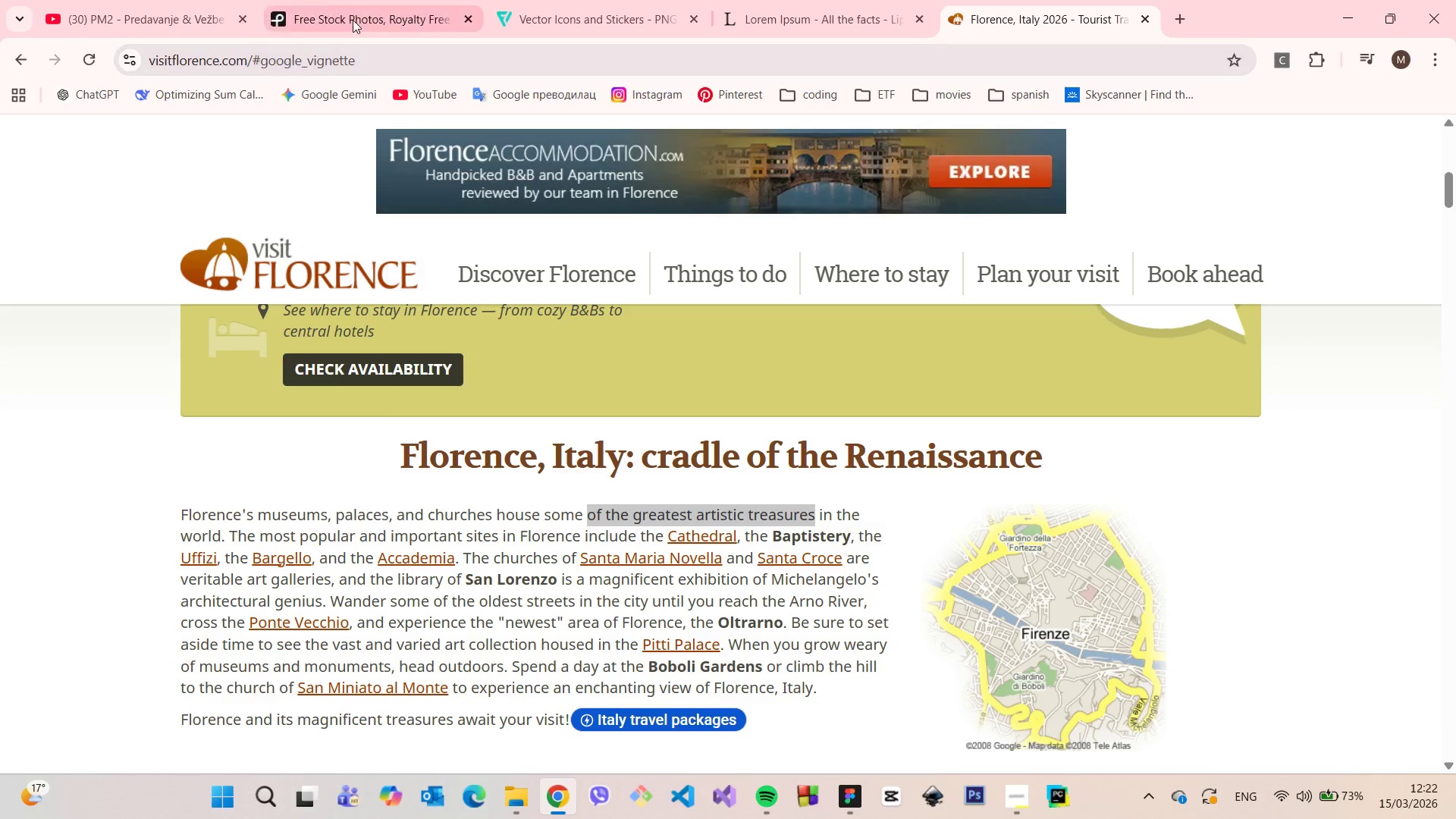 
left_click([313, 5])
 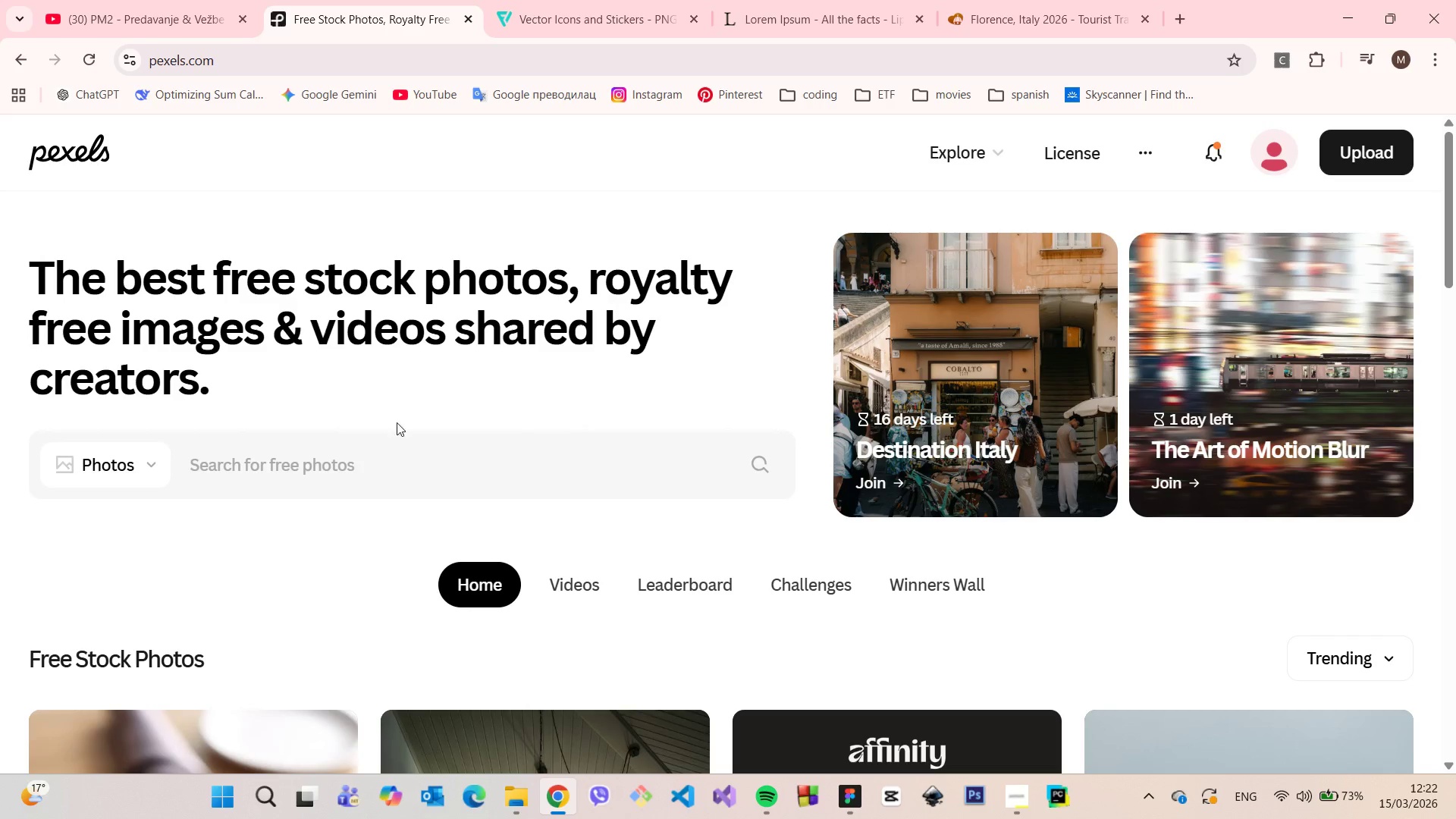 
left_click([335, 495])
 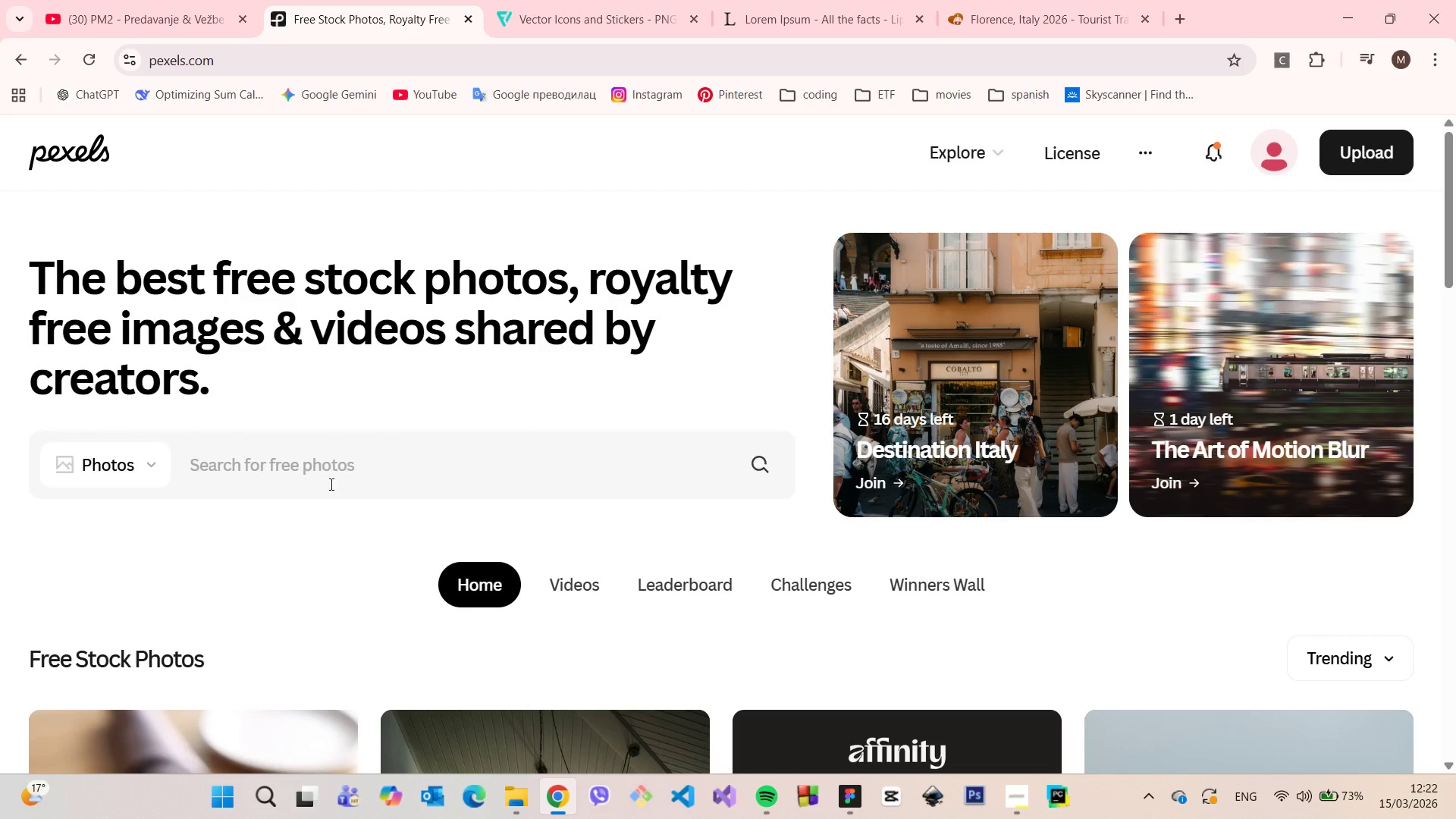 
left_click([328, 474])
 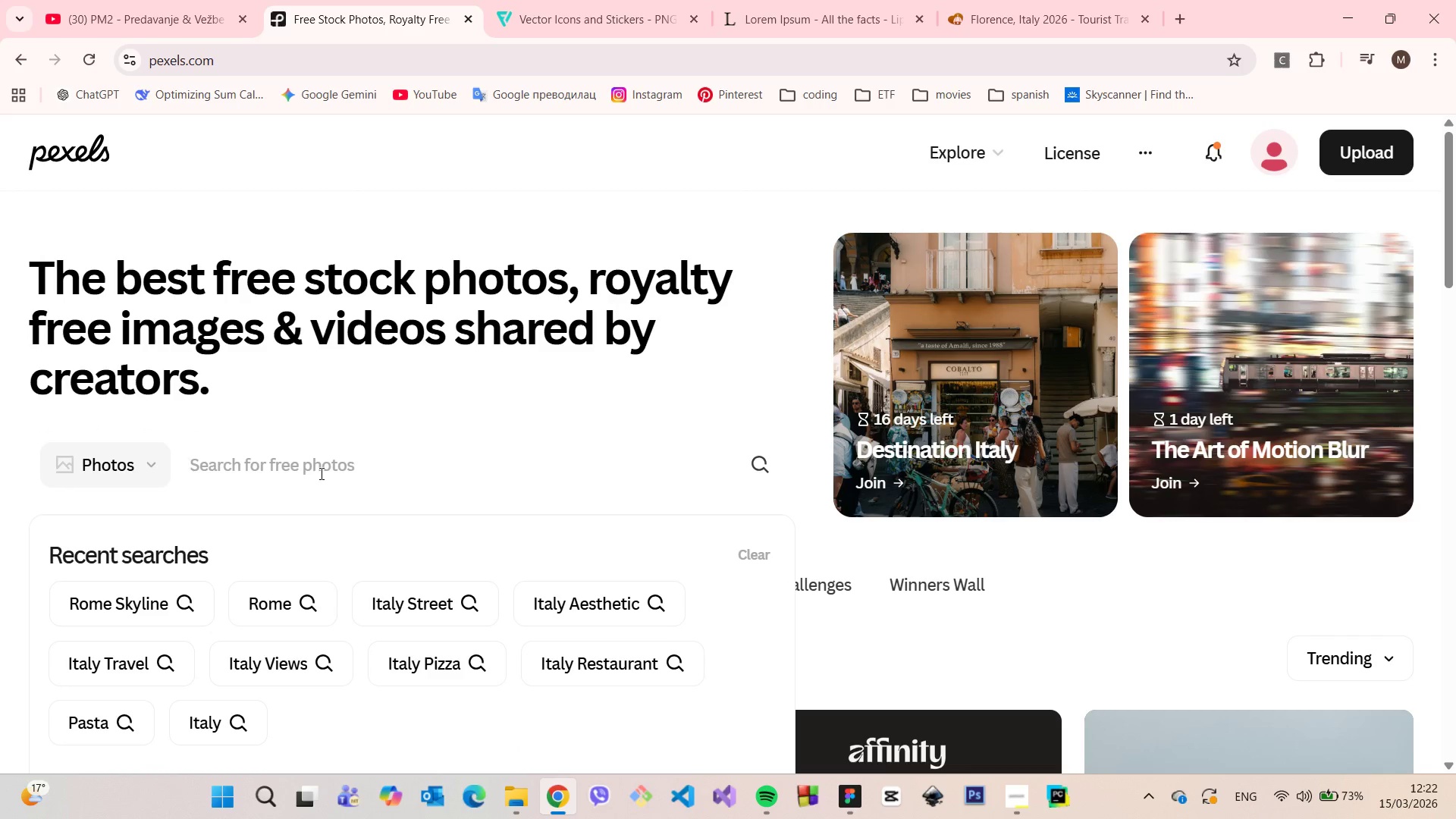 
type(florence)
 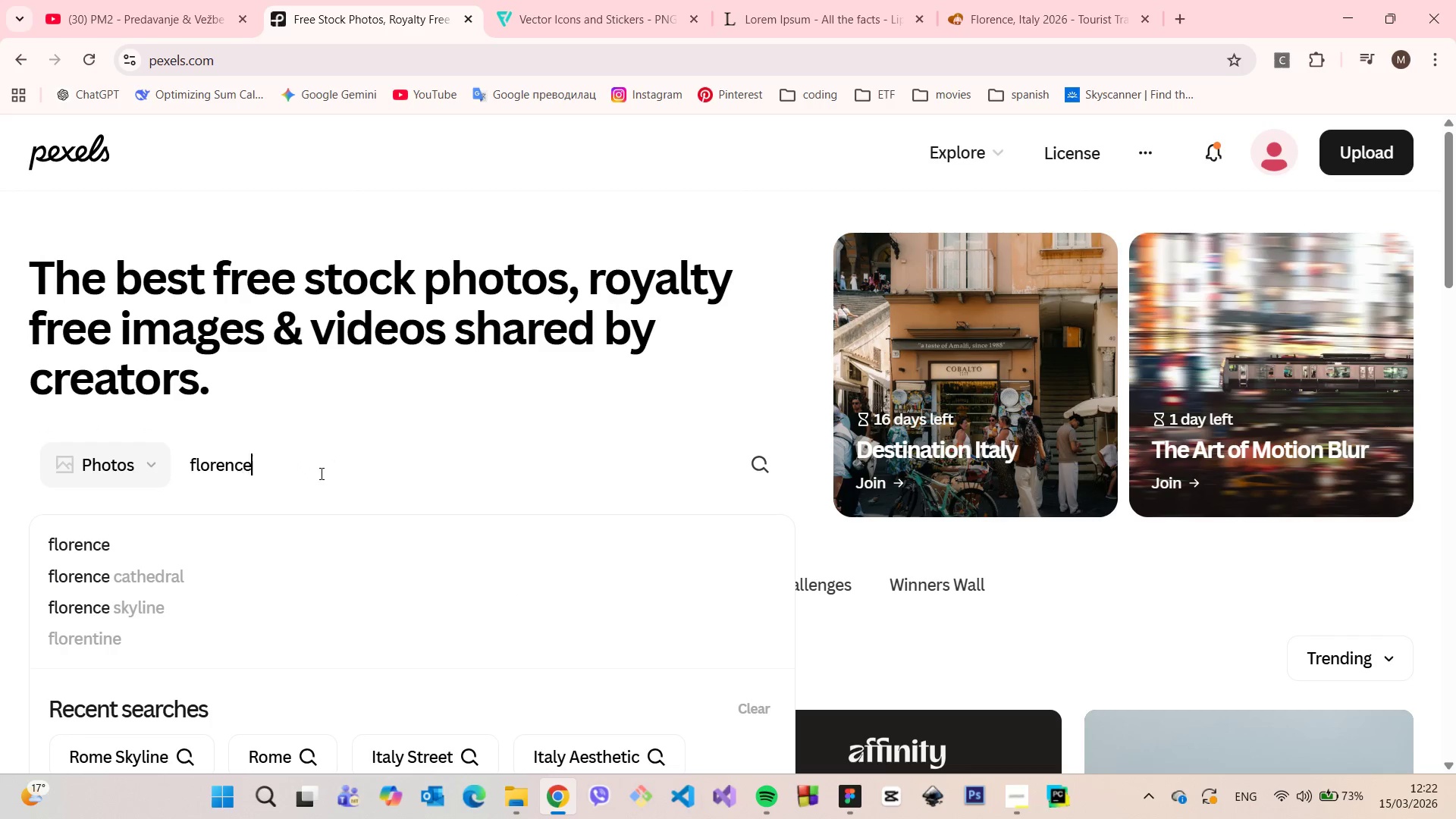 
key(Enter)
 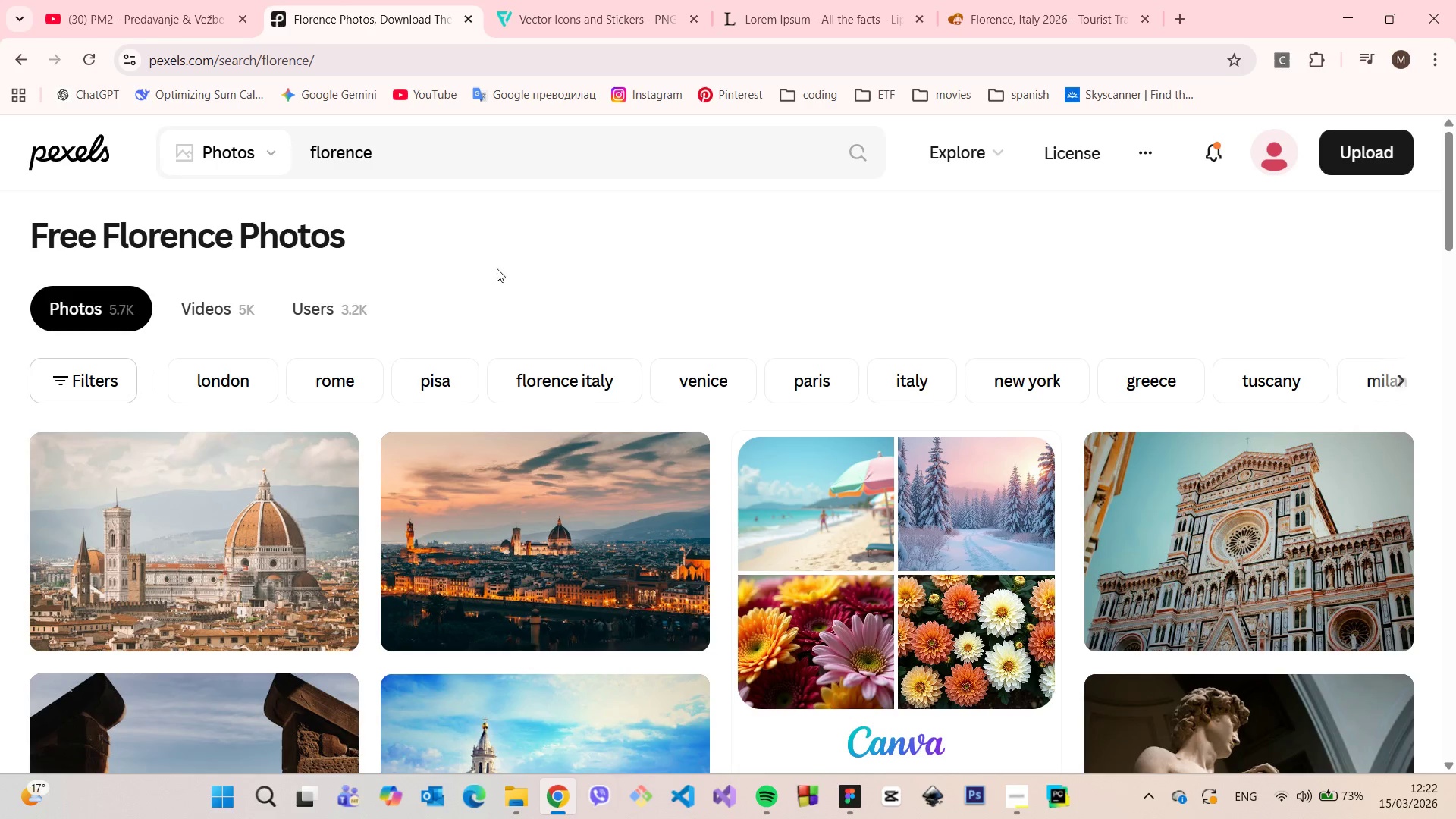 
scroll: coordinate [625, 380], scroll_direction: down, amount: 8.0
 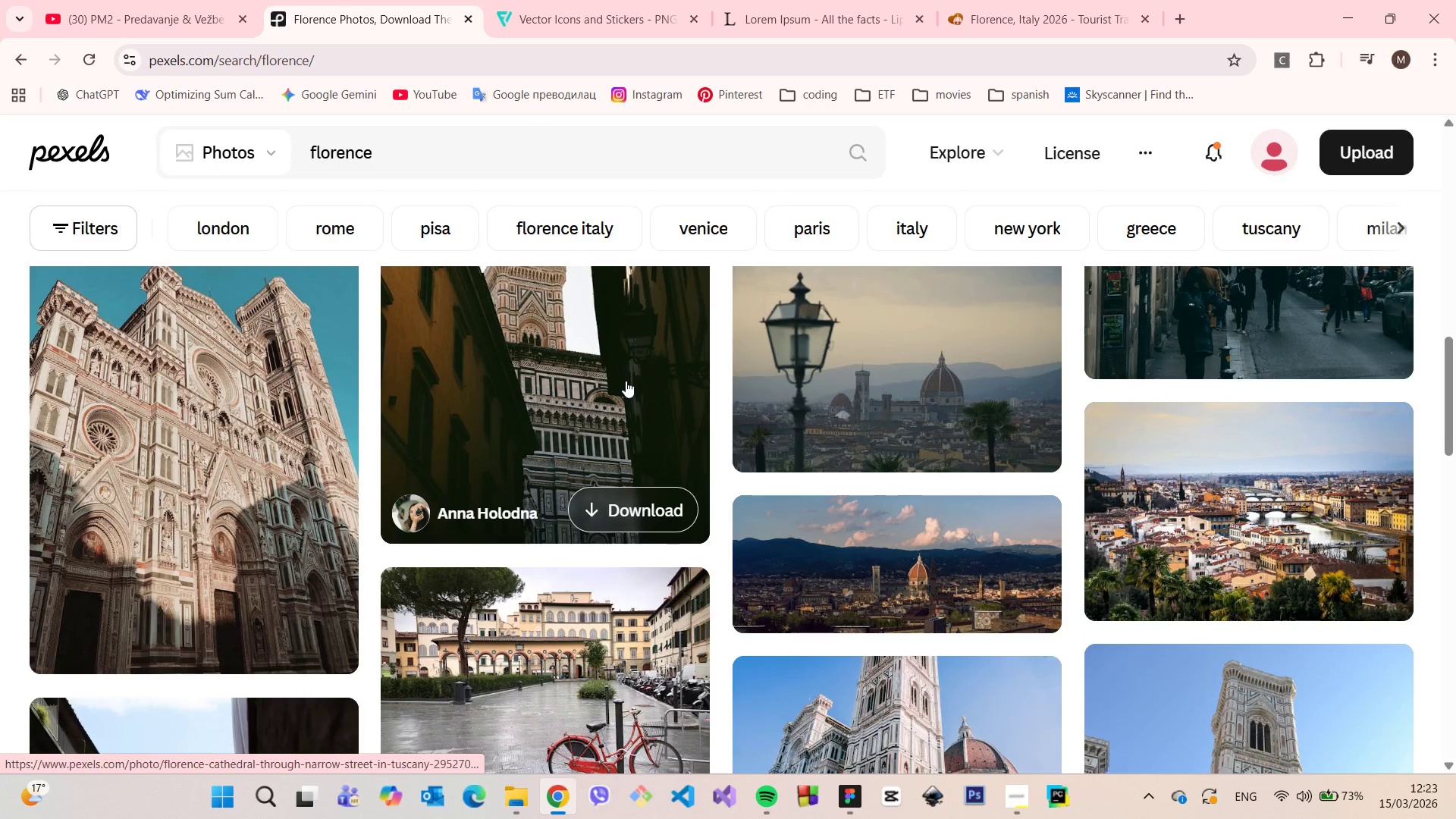 
scroll: coordinate [629, 385], scroll_direction: up, amount: 10.0
 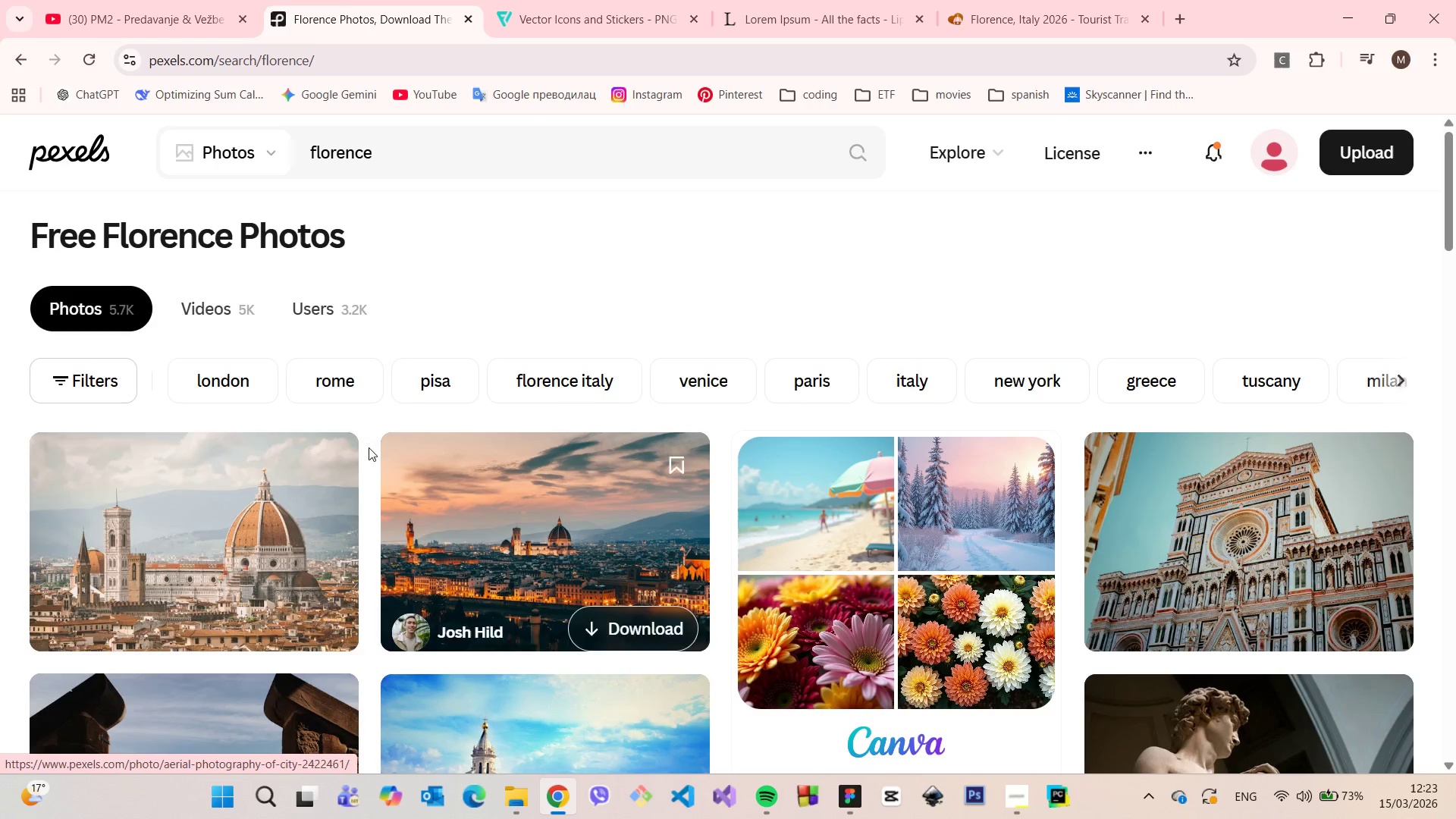 
left_click([260, 506])
 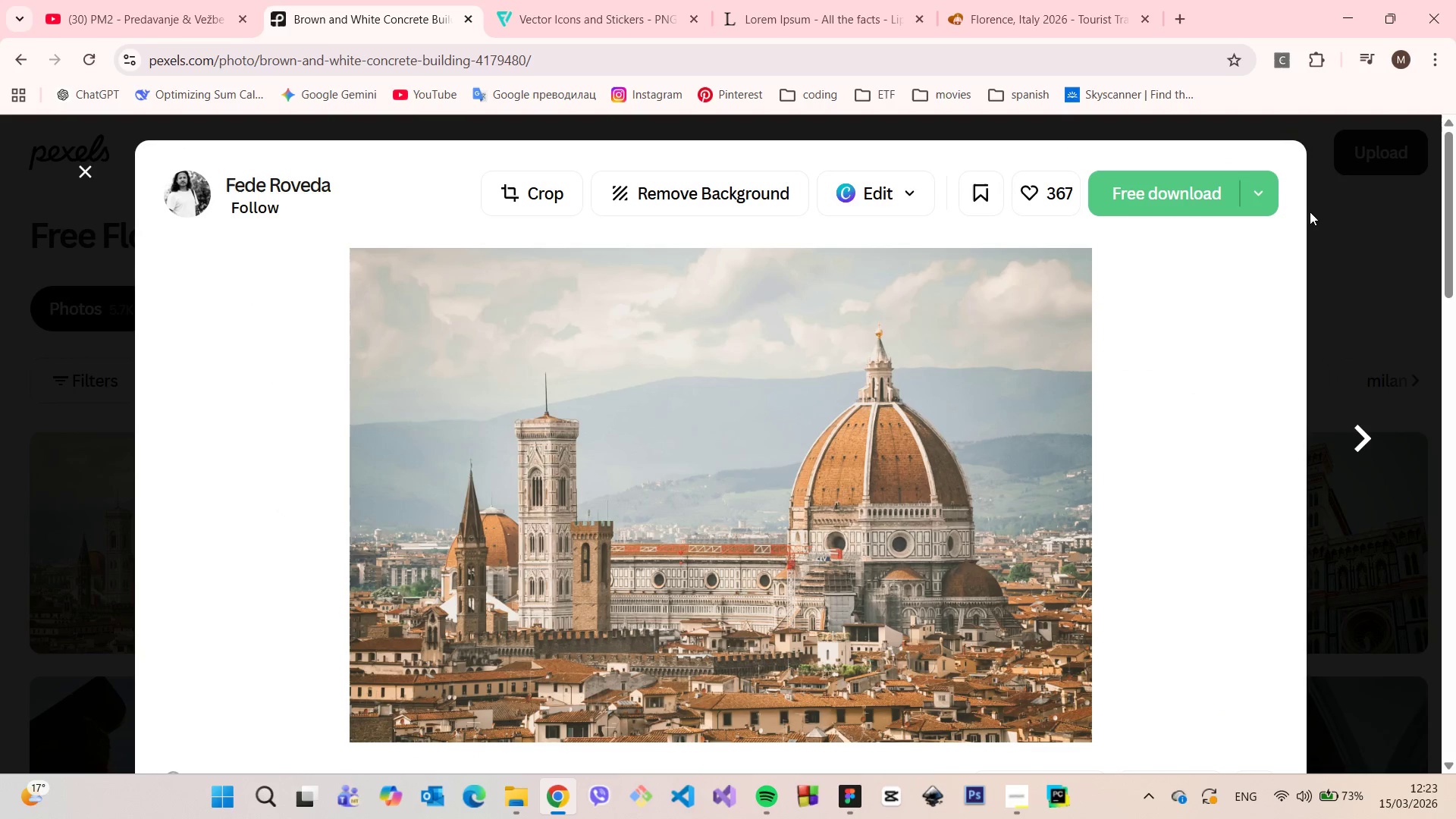 
left_click([1184, 205])
 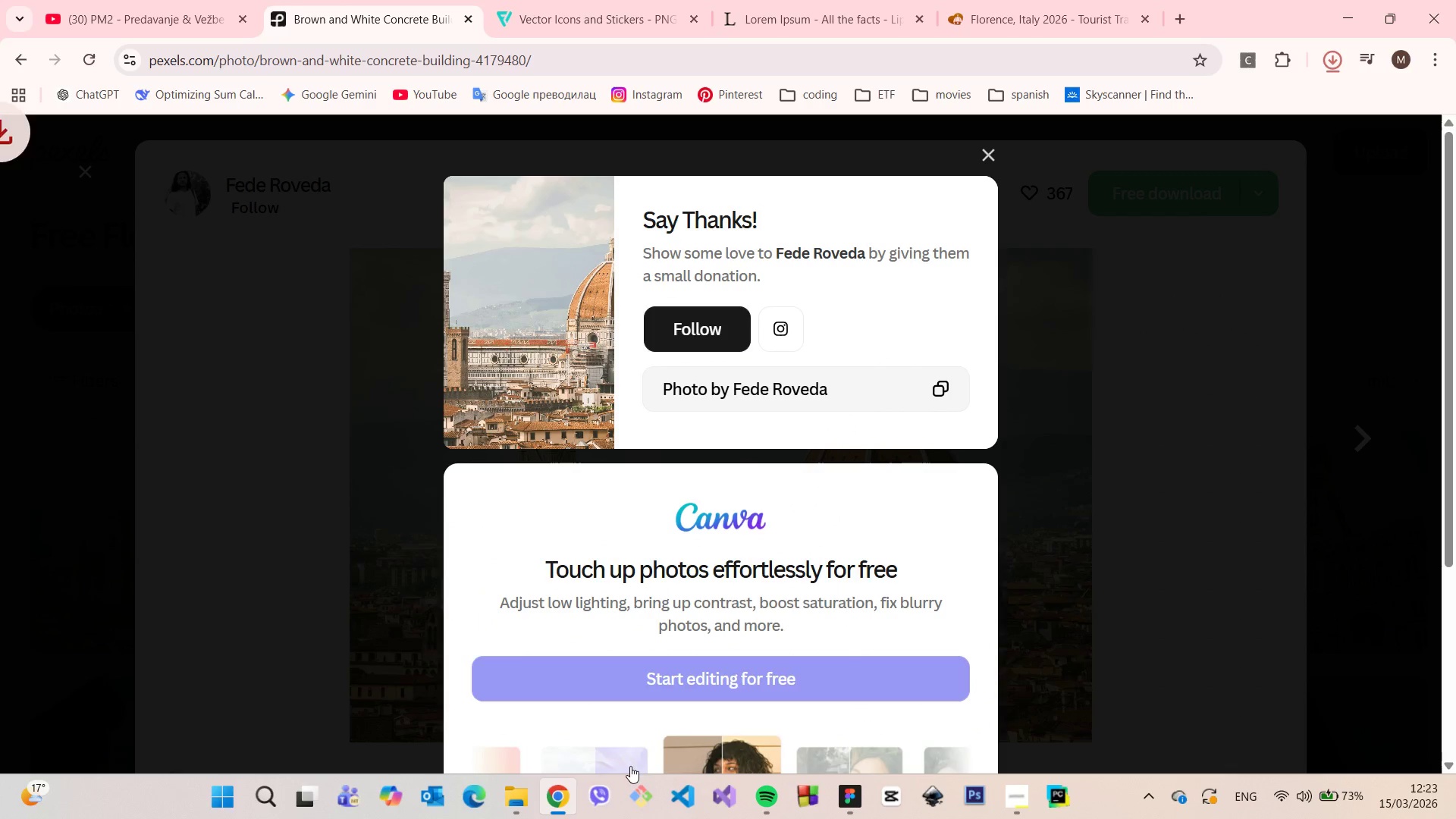 
left_click([521, 793])
 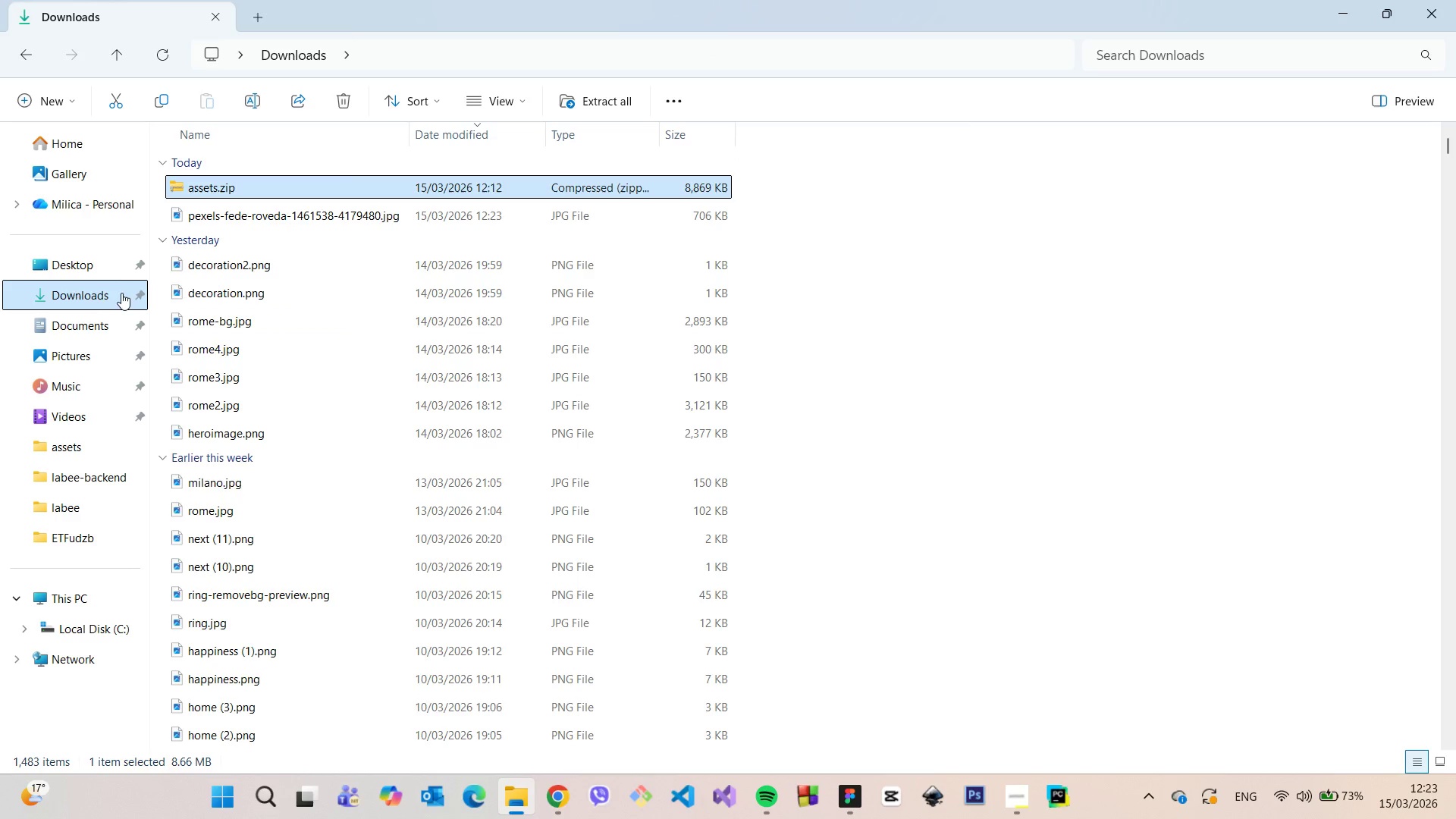 
left_click([105, 294])
 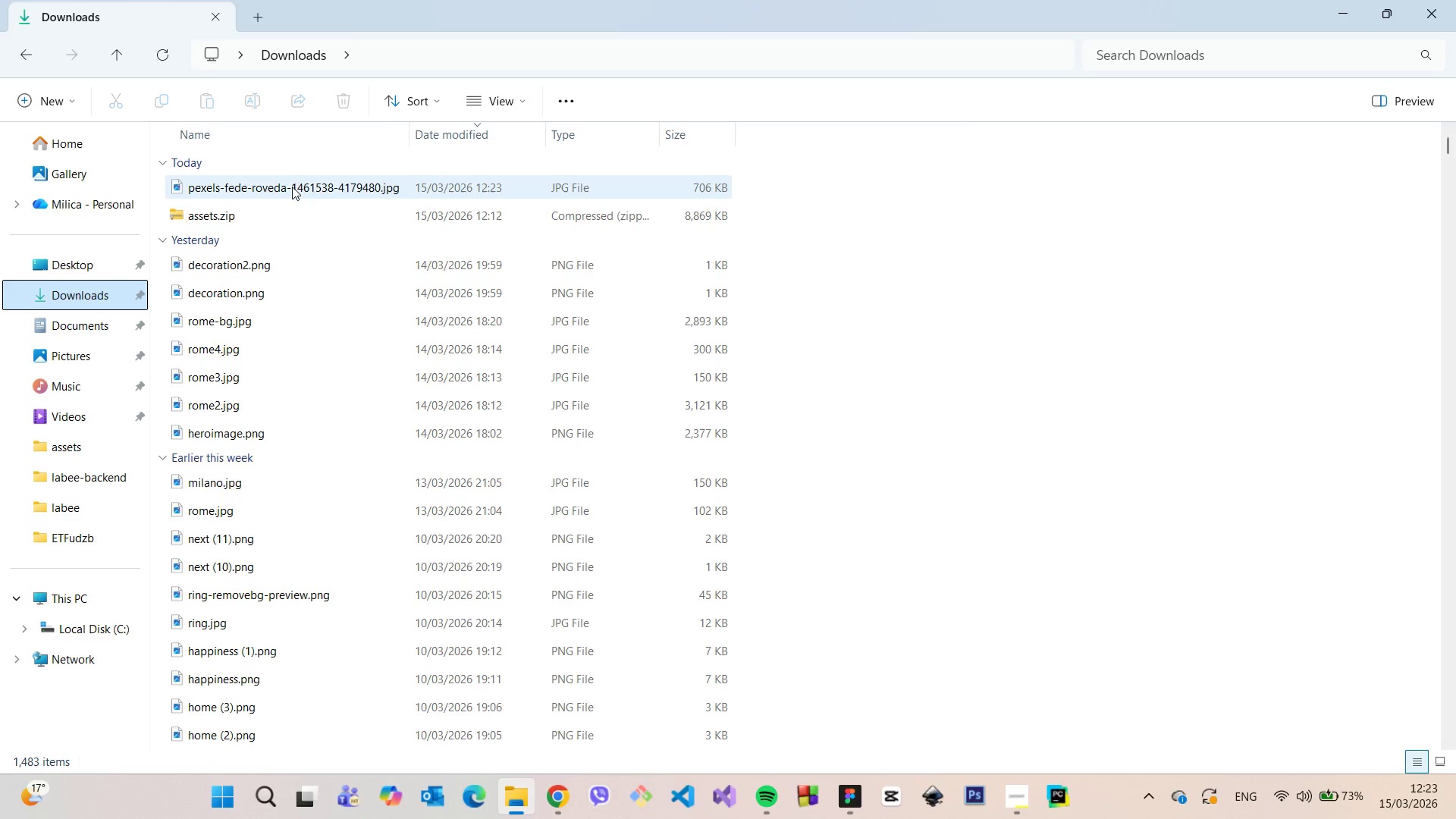 
left_click([306, 180])
 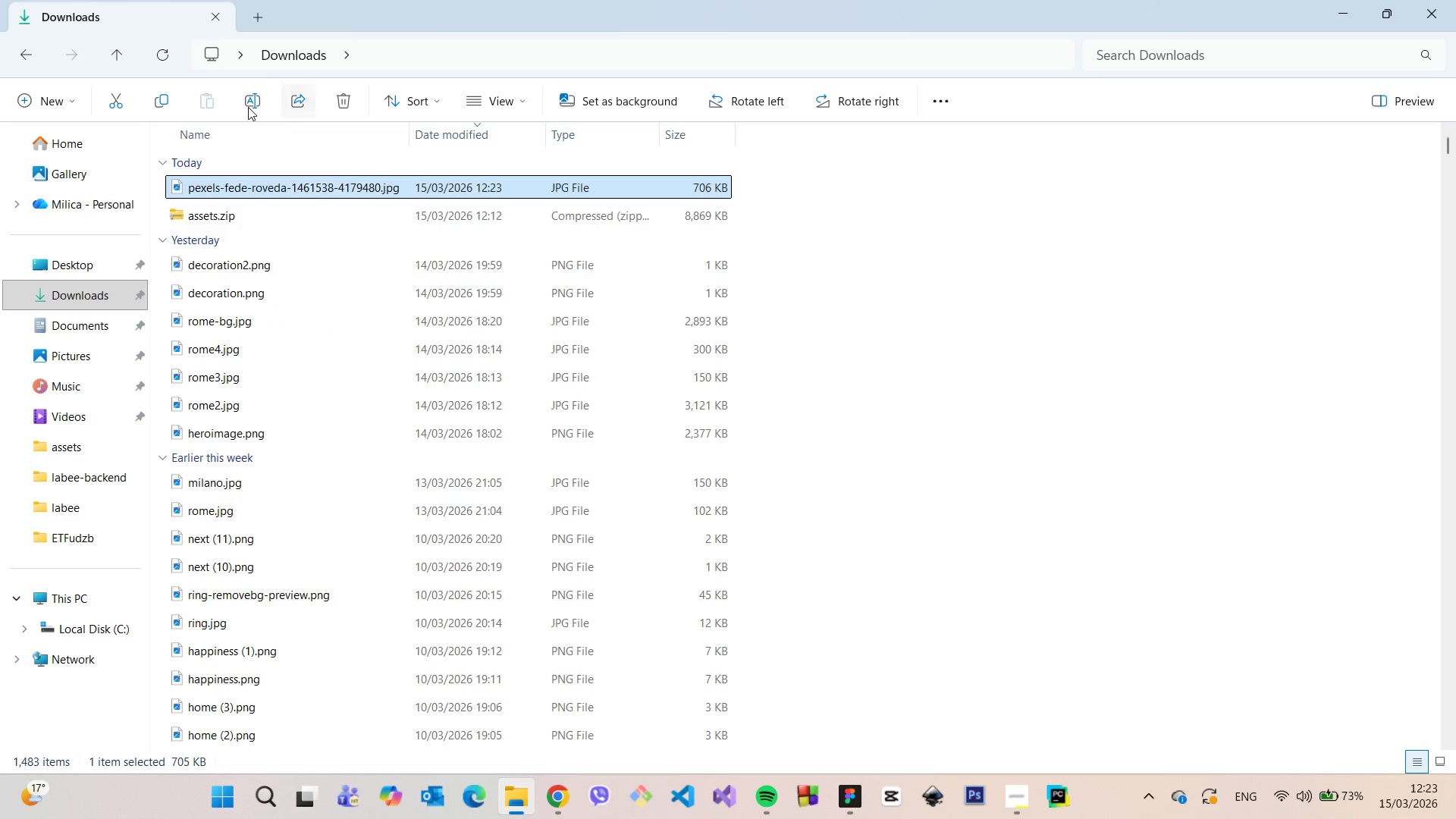 
left_click([254, 105])
 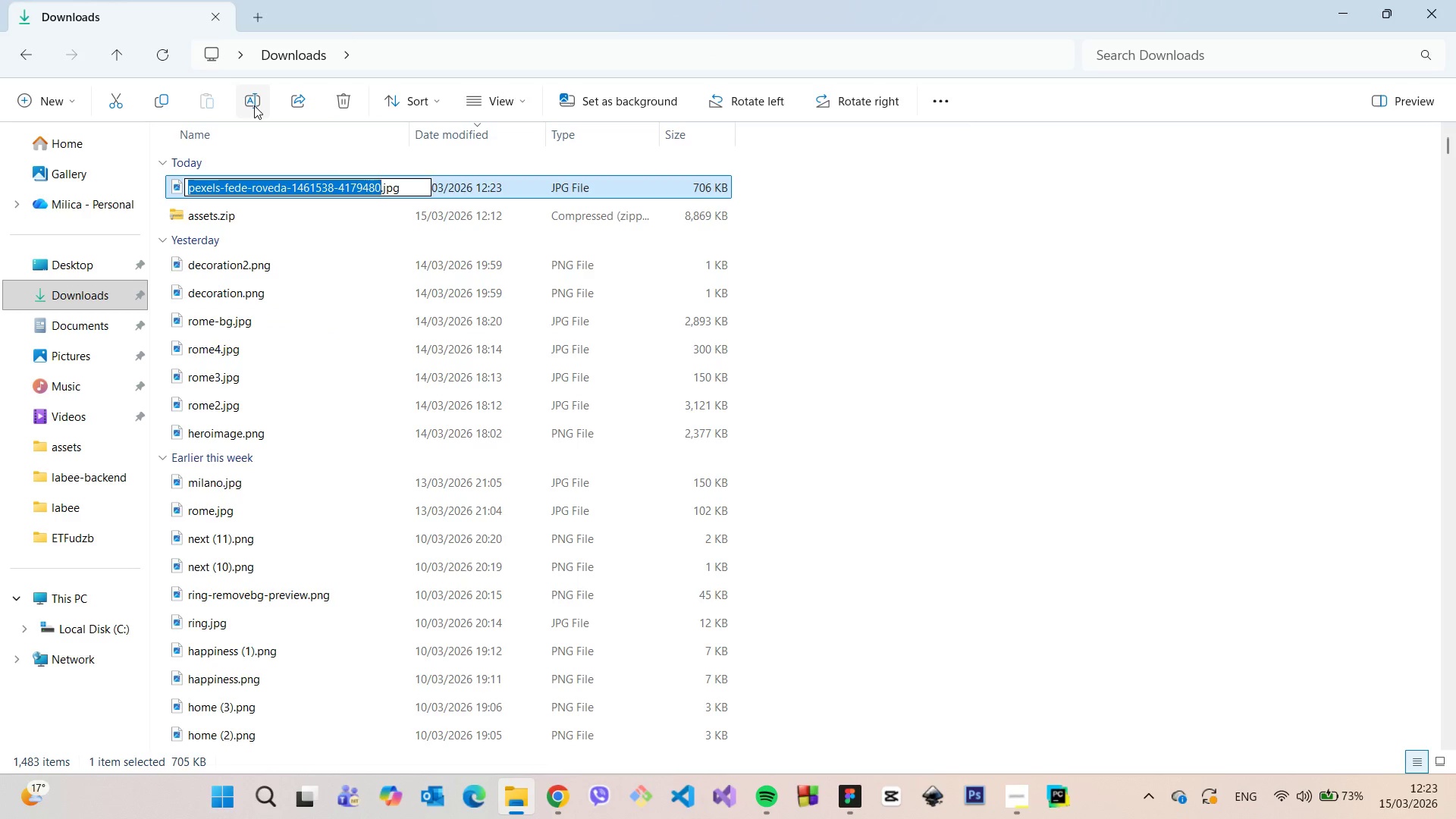 
type(florence)
 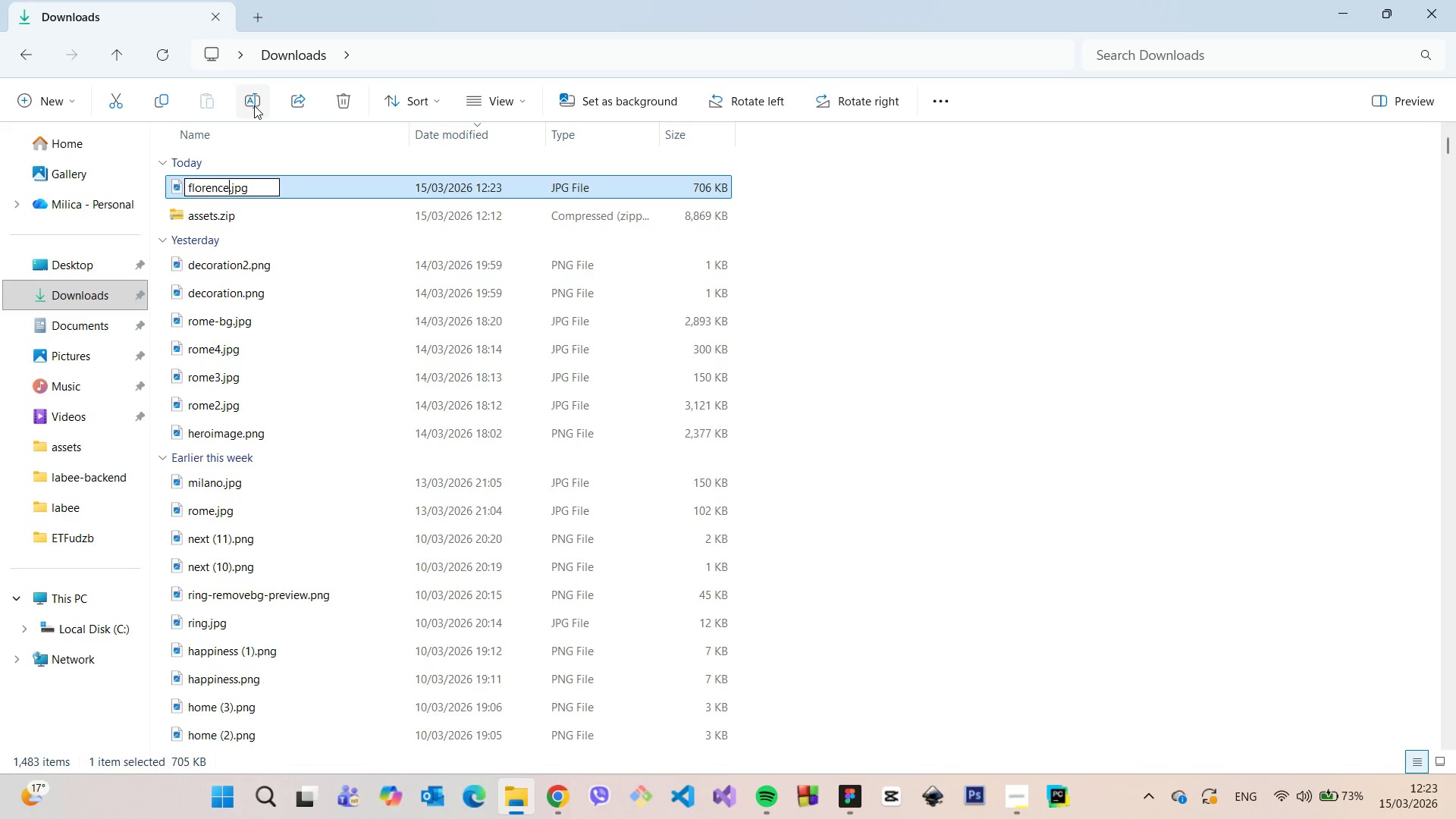 
key(Enter)
 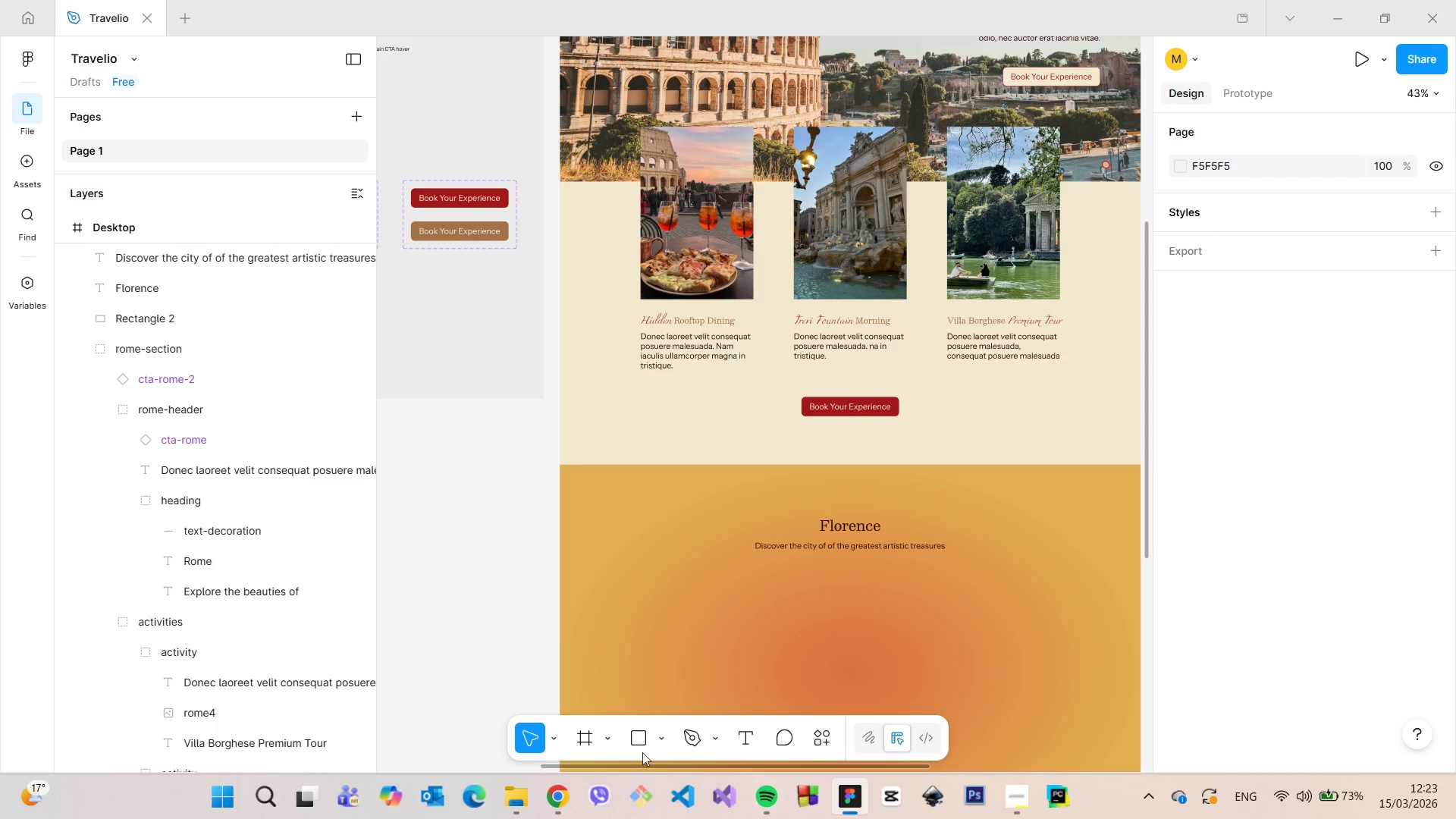 
left_click([667, 738])
 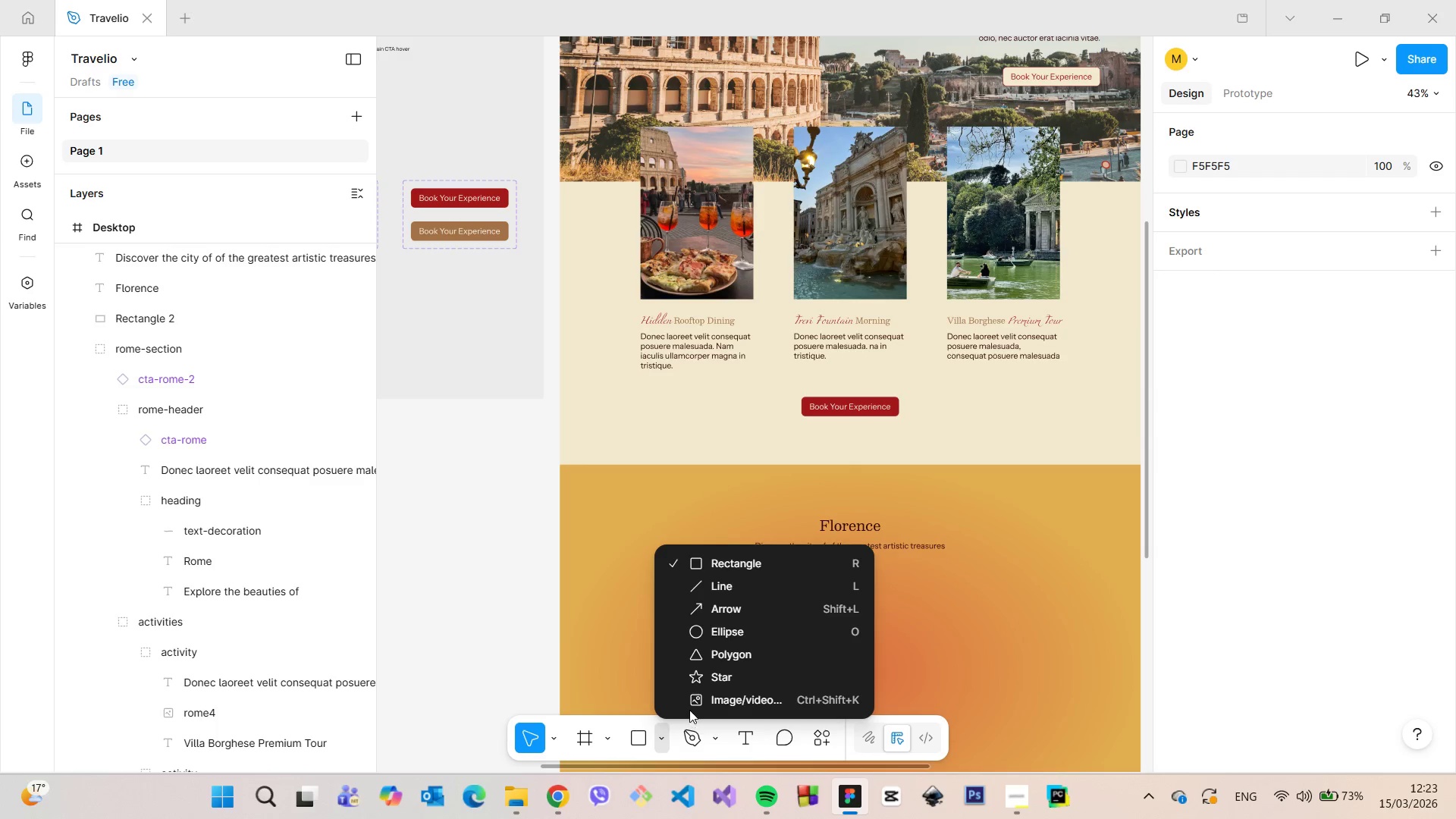 
left_click([692, 705])
 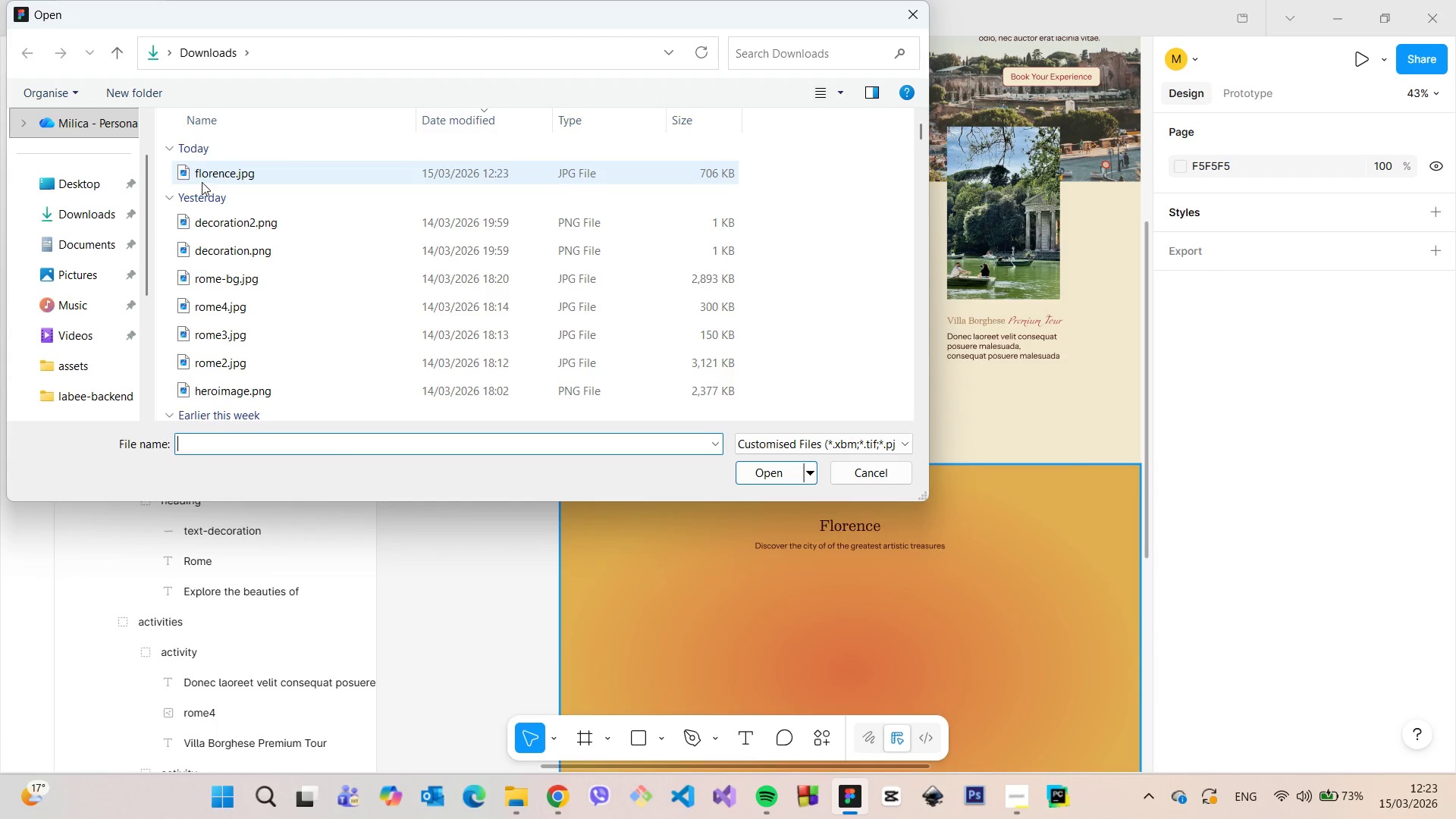 
left_click_drag(start_coordinate=[249, 171], to_coordinate=[1018, 574])
 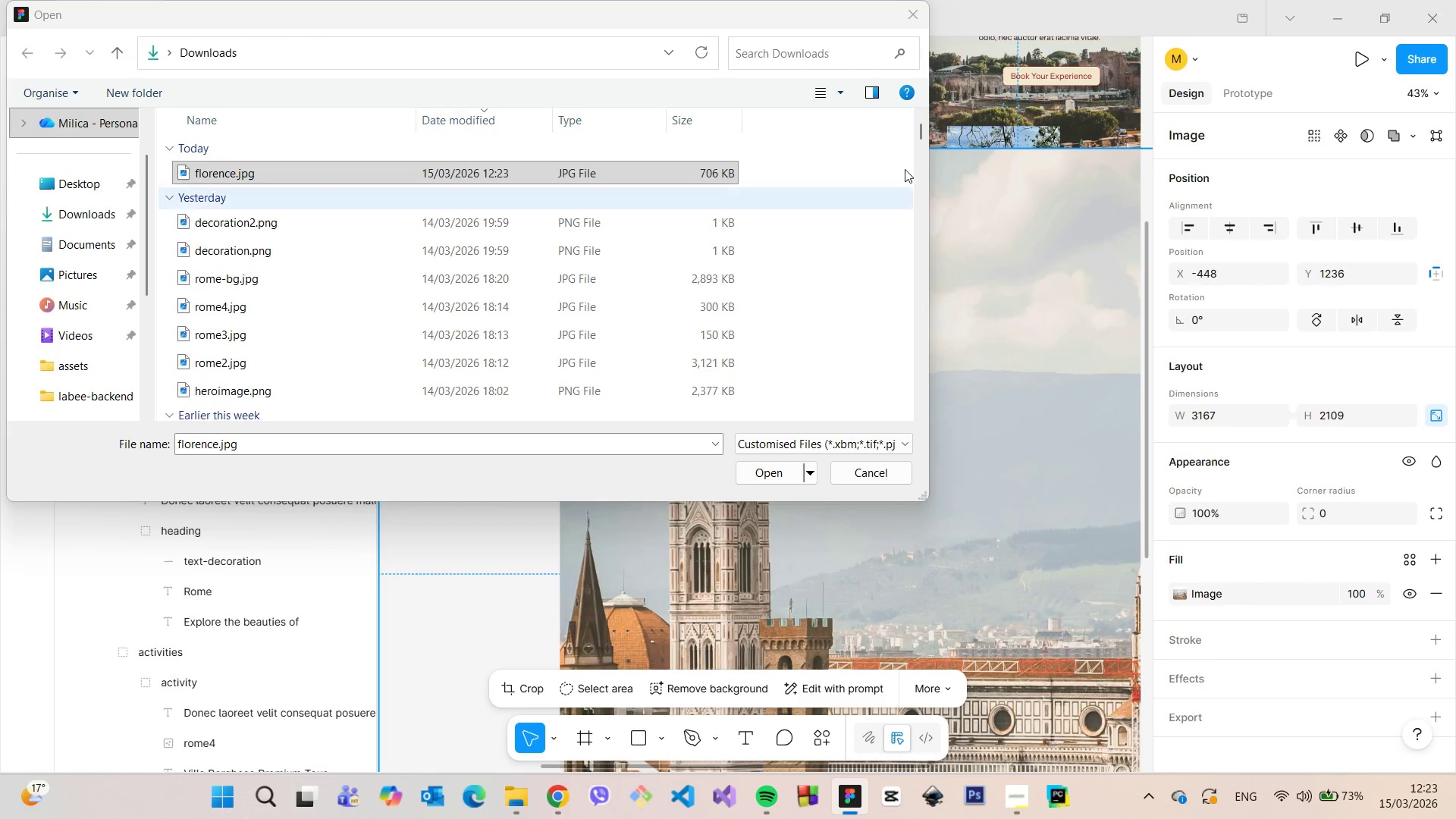 
left_click([916, 22])
 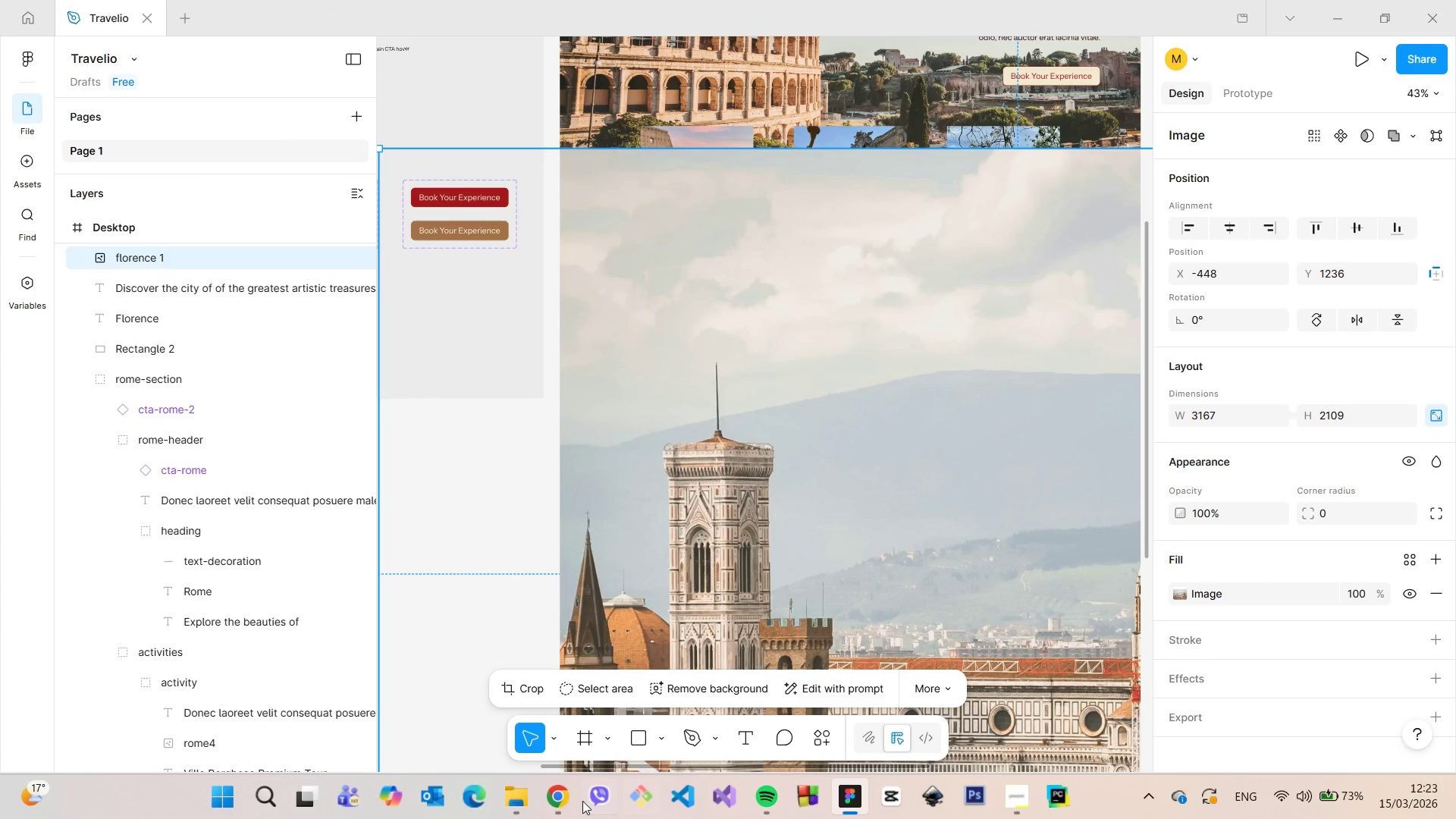 
left_click([555, 801])
 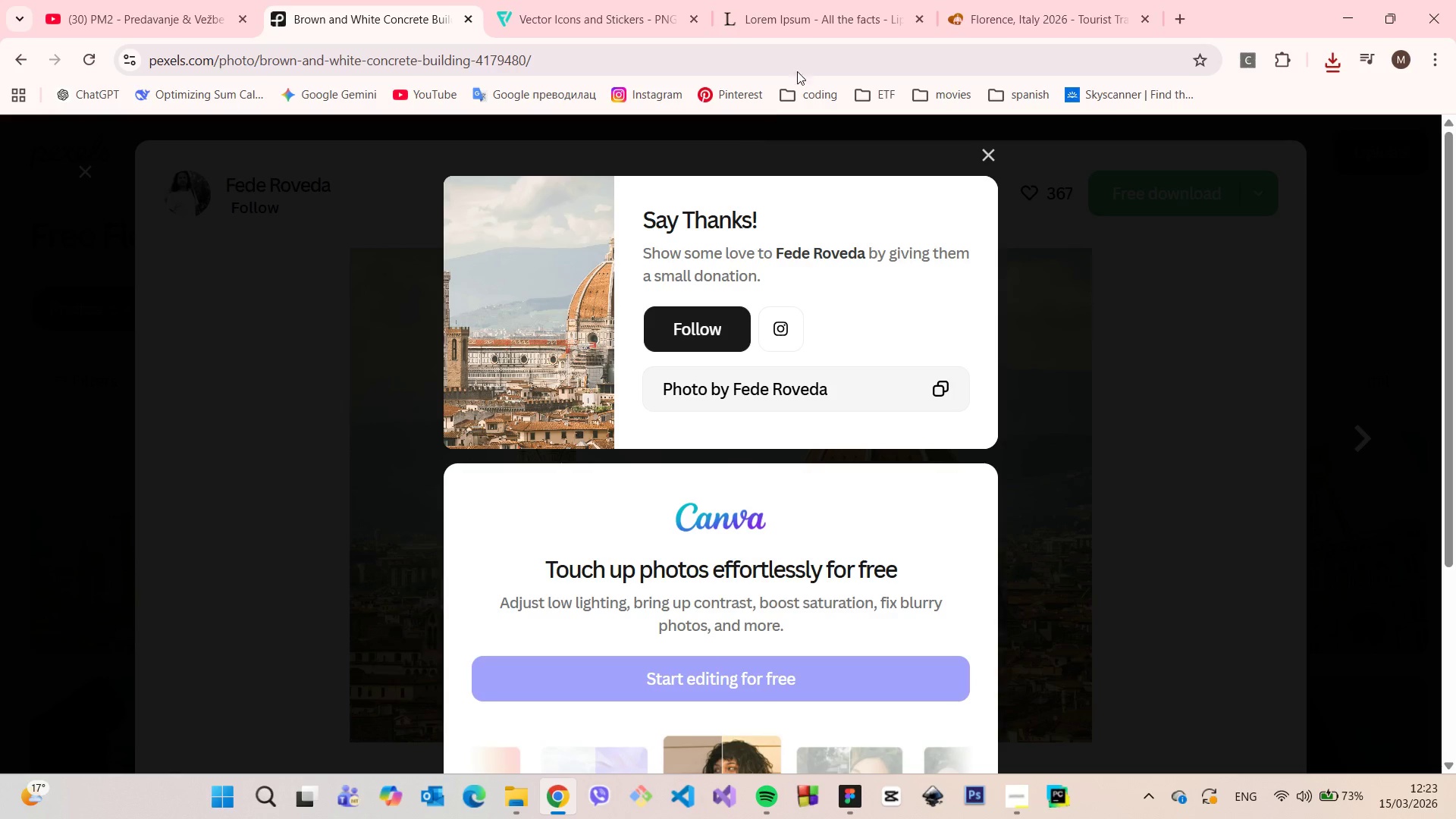 
left_click([961, 0])
 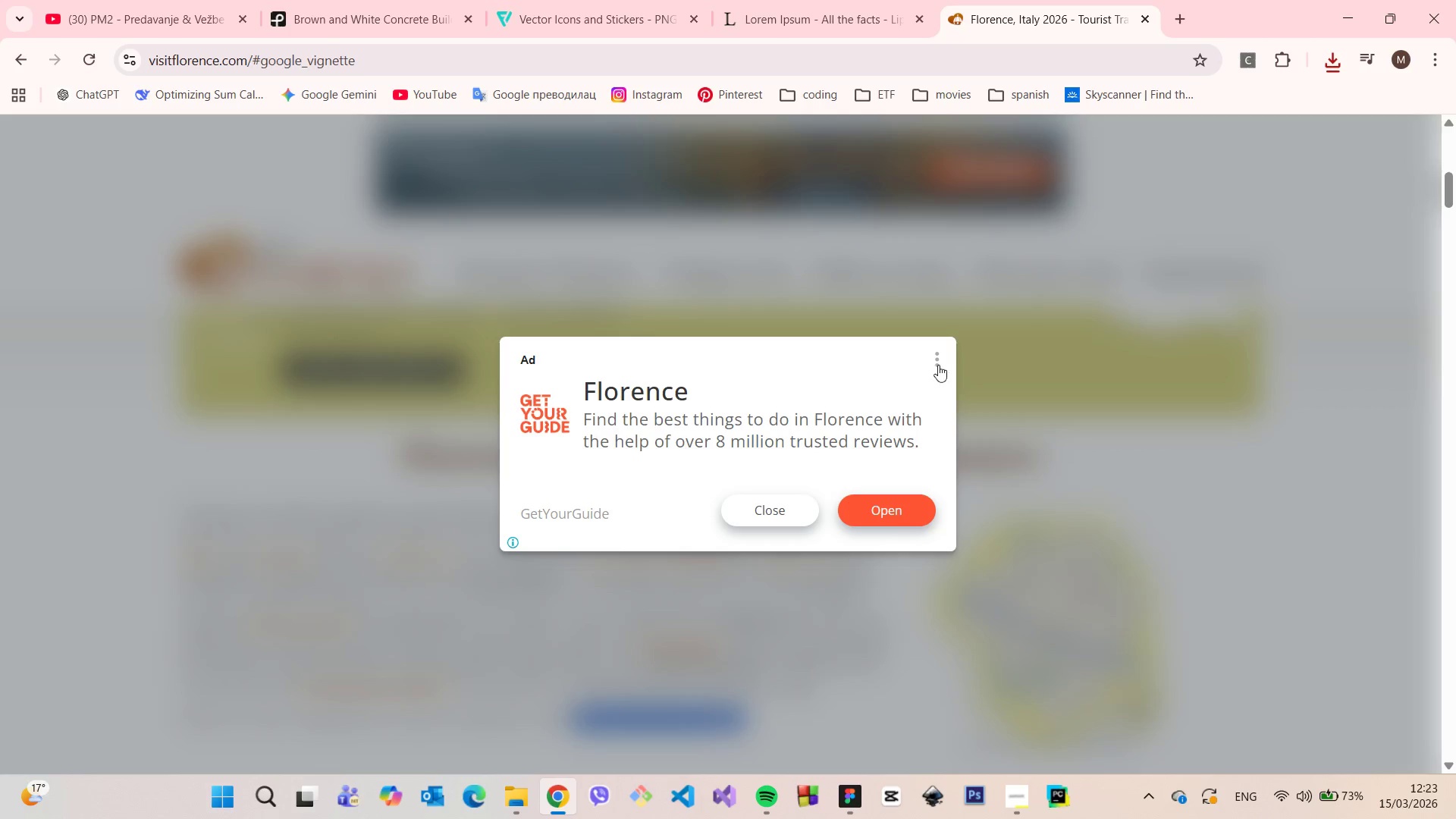 
left_click([1078, 432])
 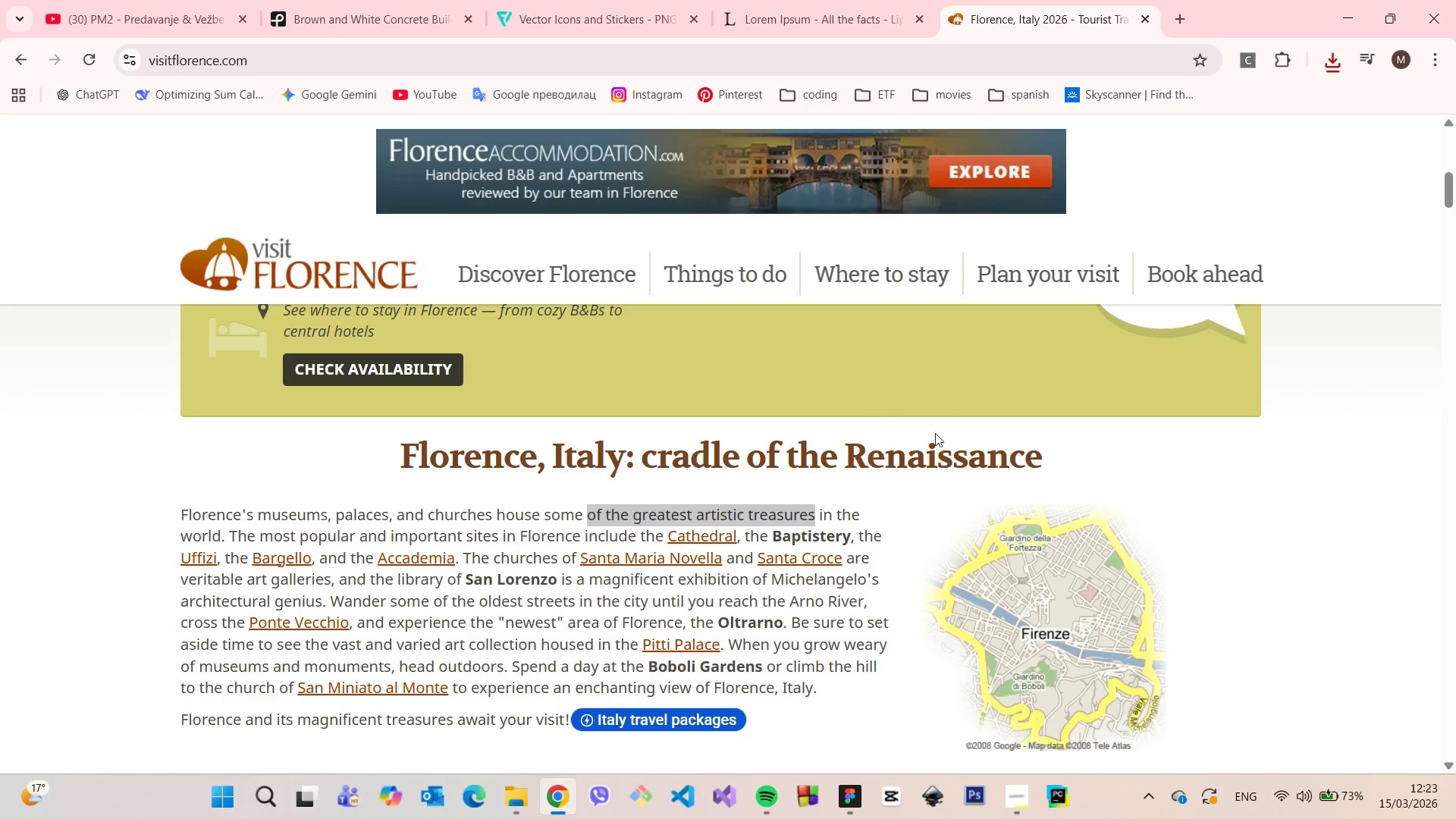 
left_click([836, 508])
 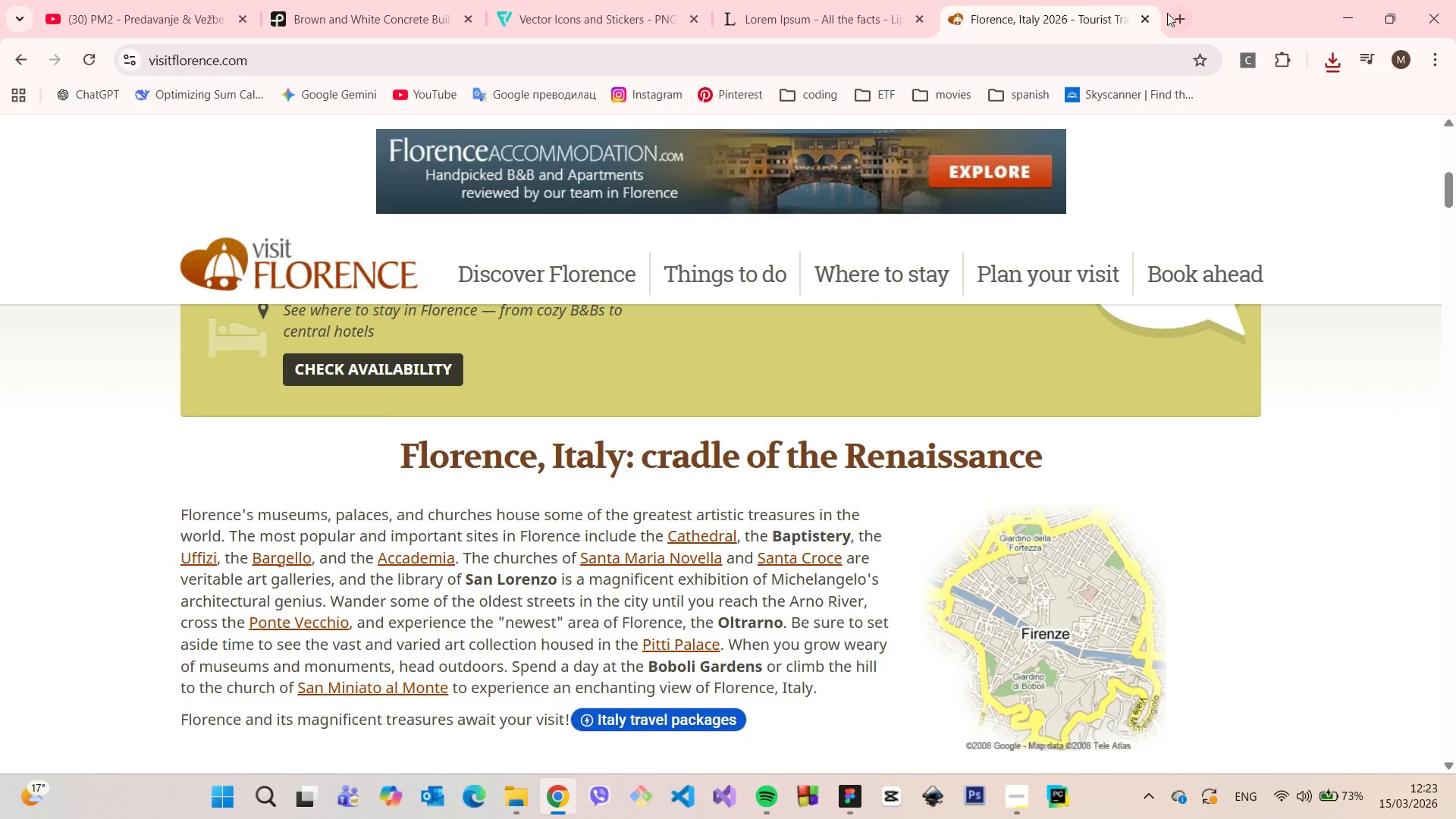 
left_click([1171, 12])
 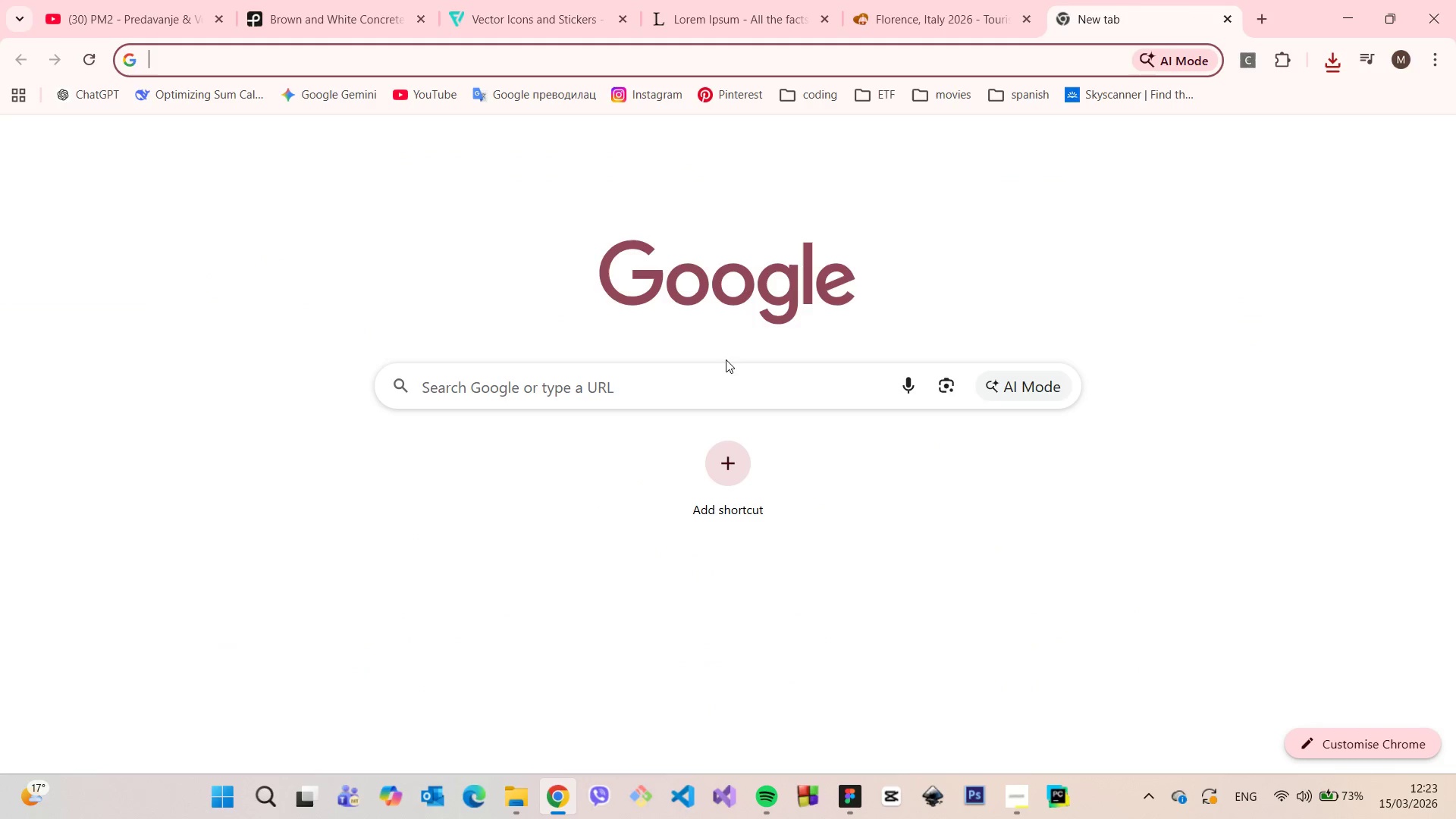 
left_click([703, 387])
 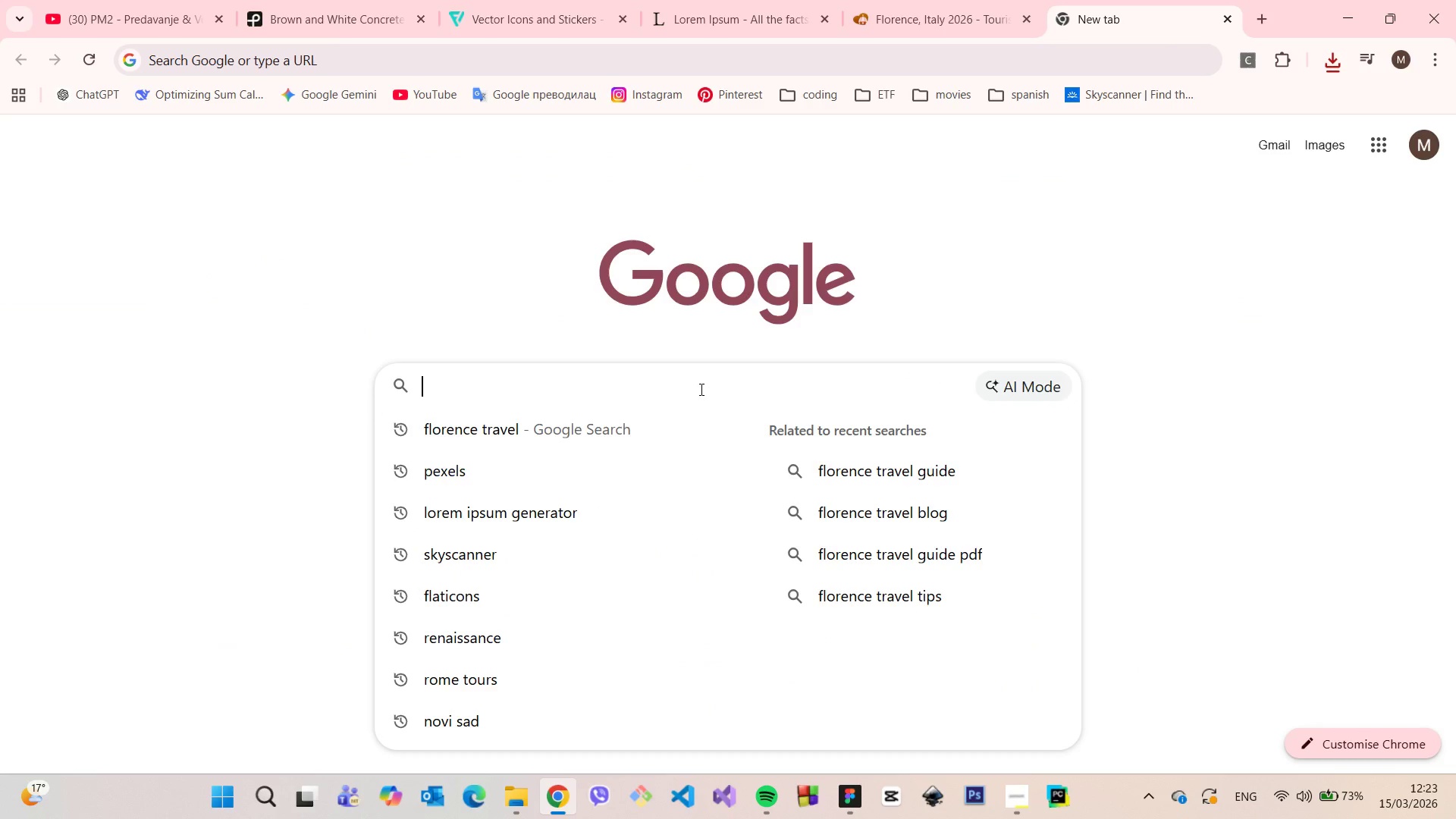 
type(florence paintings)
 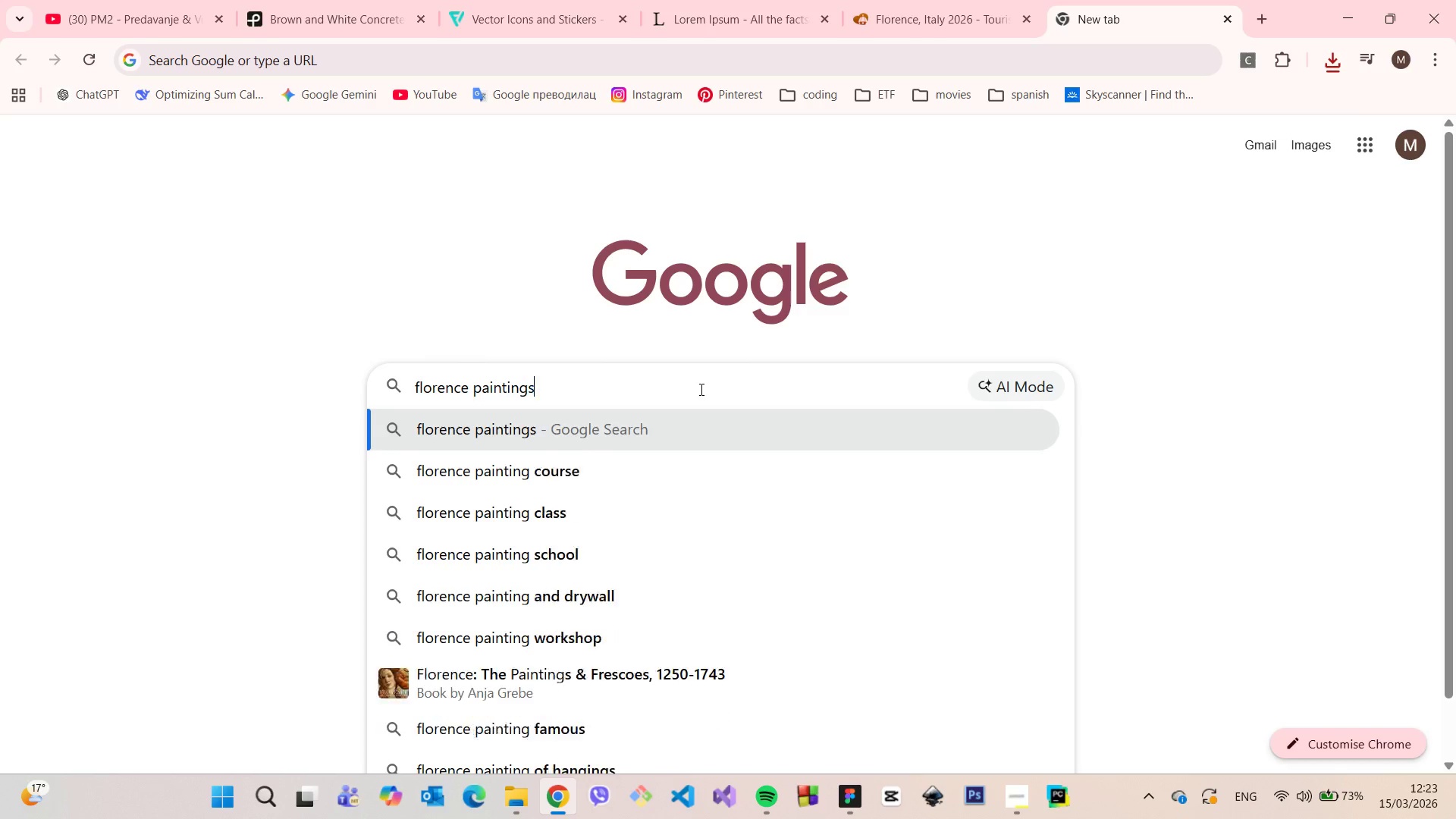 
key(Enter)
 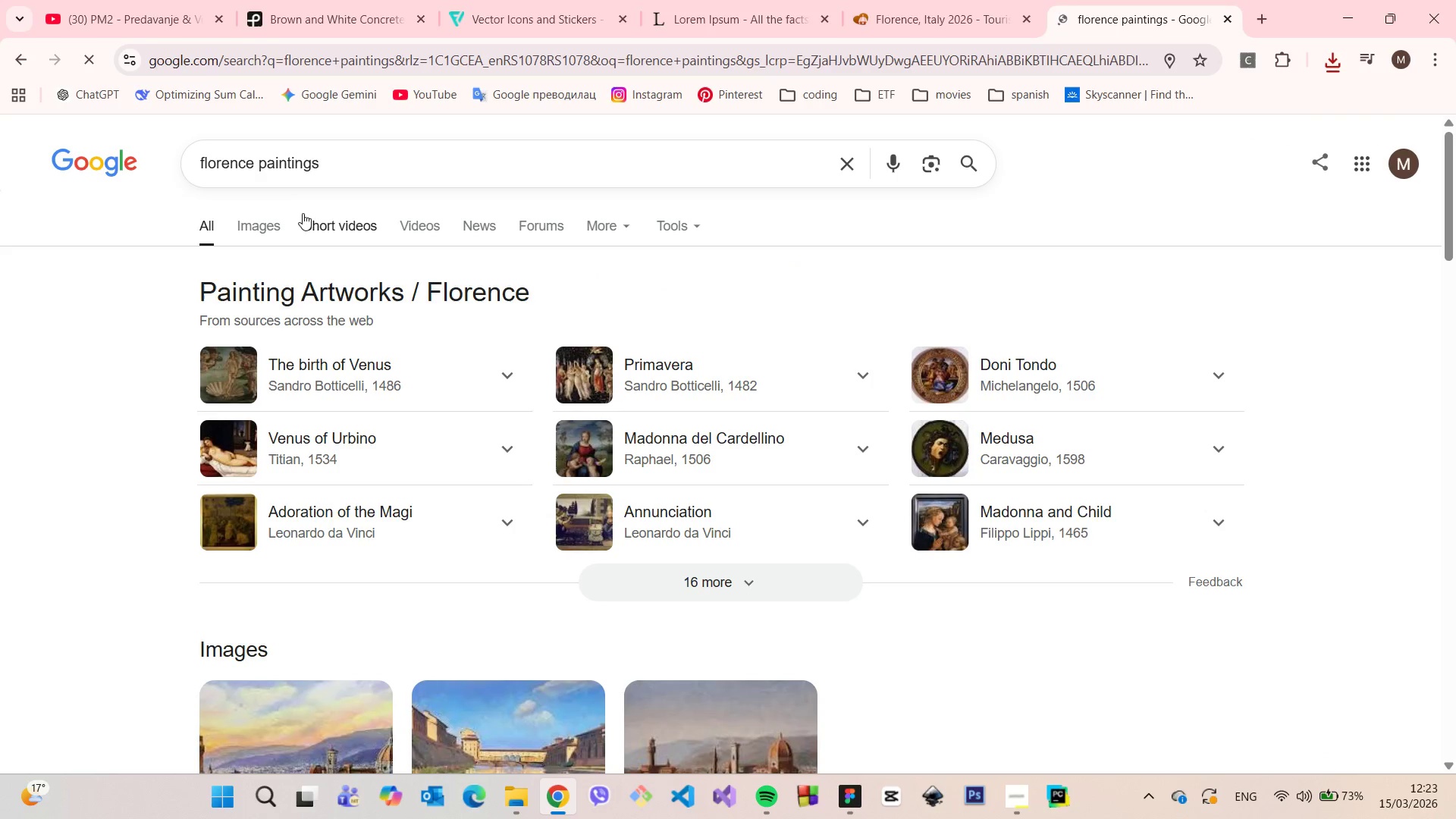 
left_click([271, 210])
 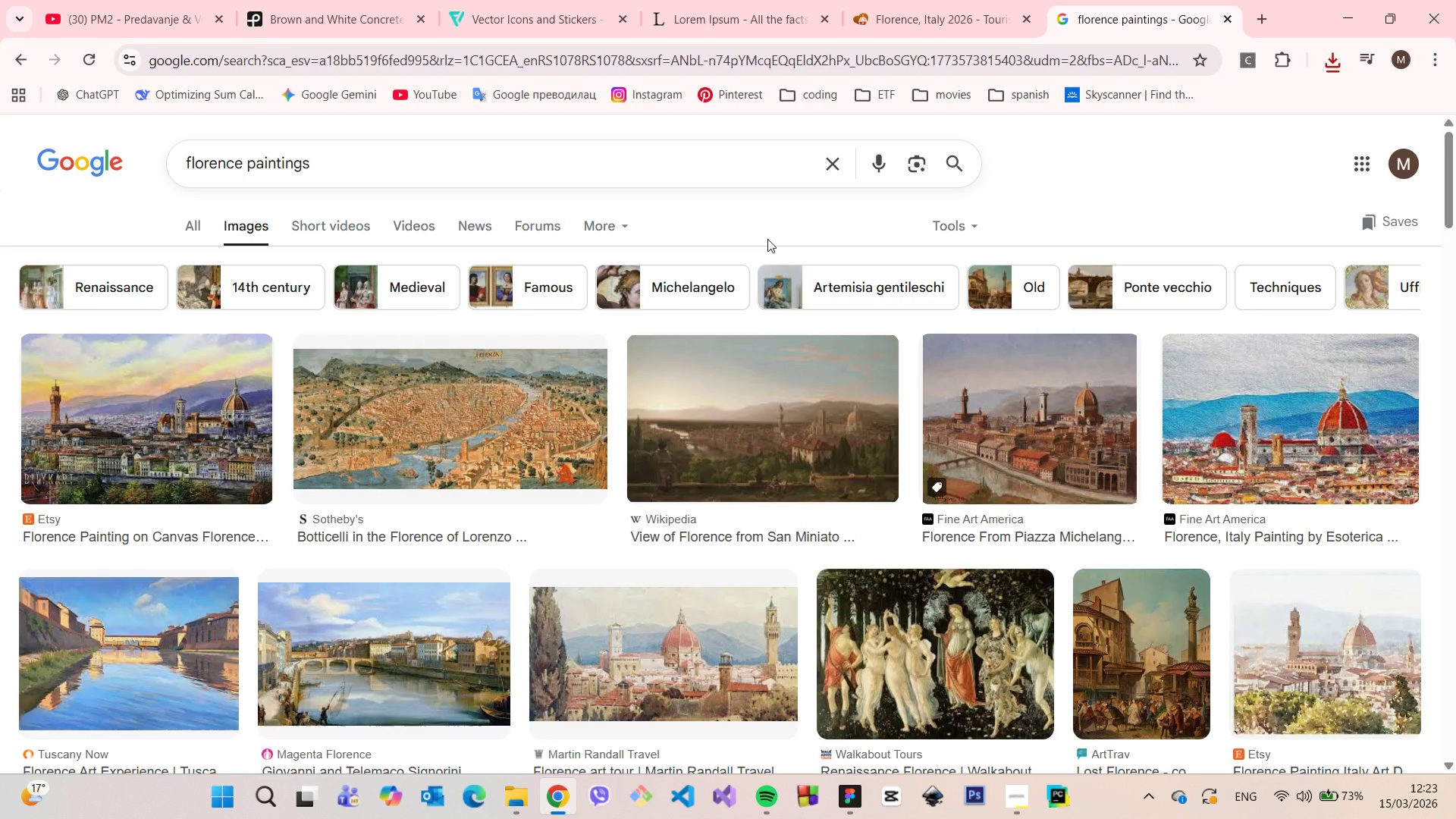 
scroll: coordinate [812, 299], scroll_direction: down, amount: 10.0
 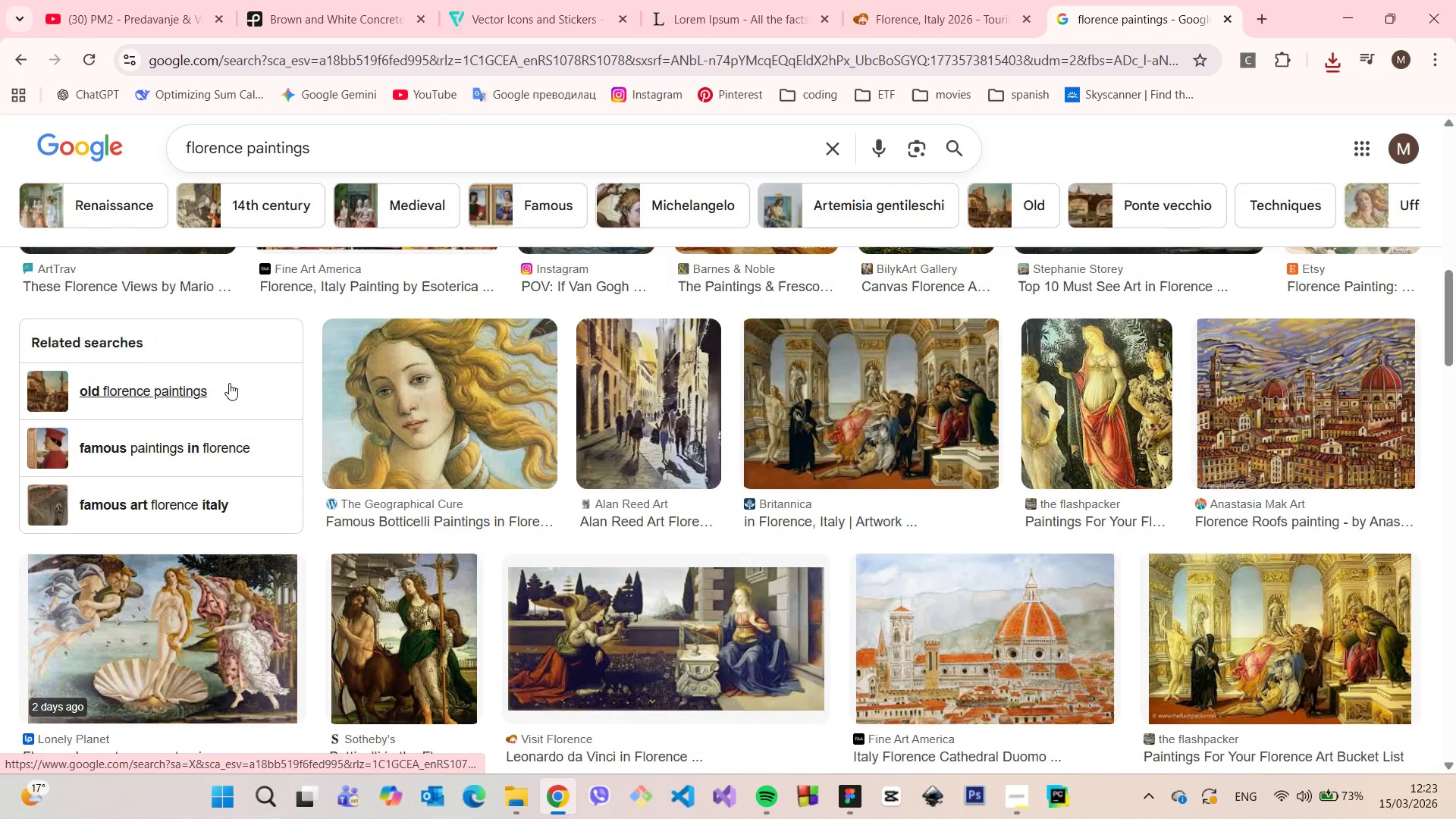 
left_click([199, 391])
 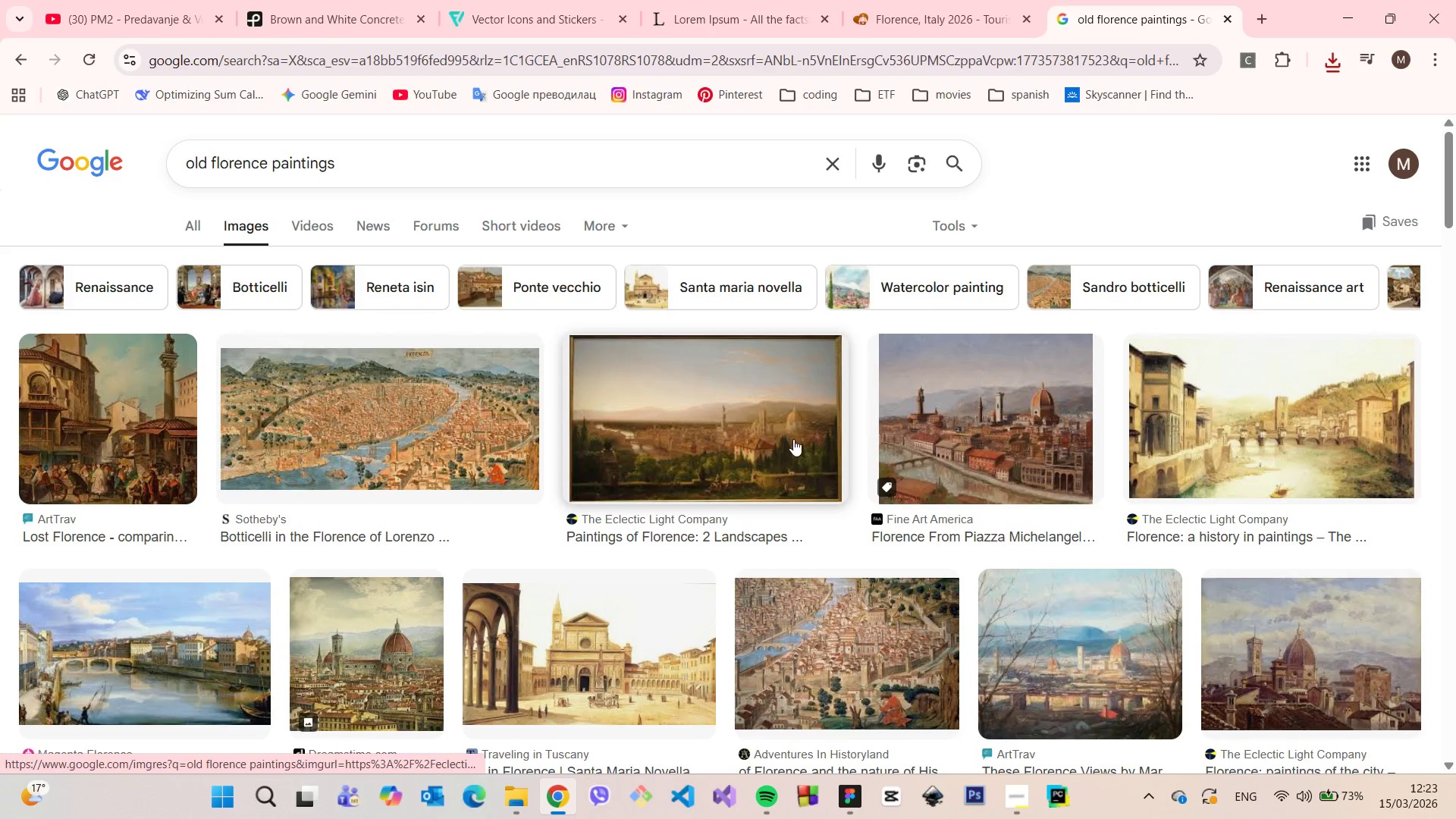 
left_click([790, 447])
 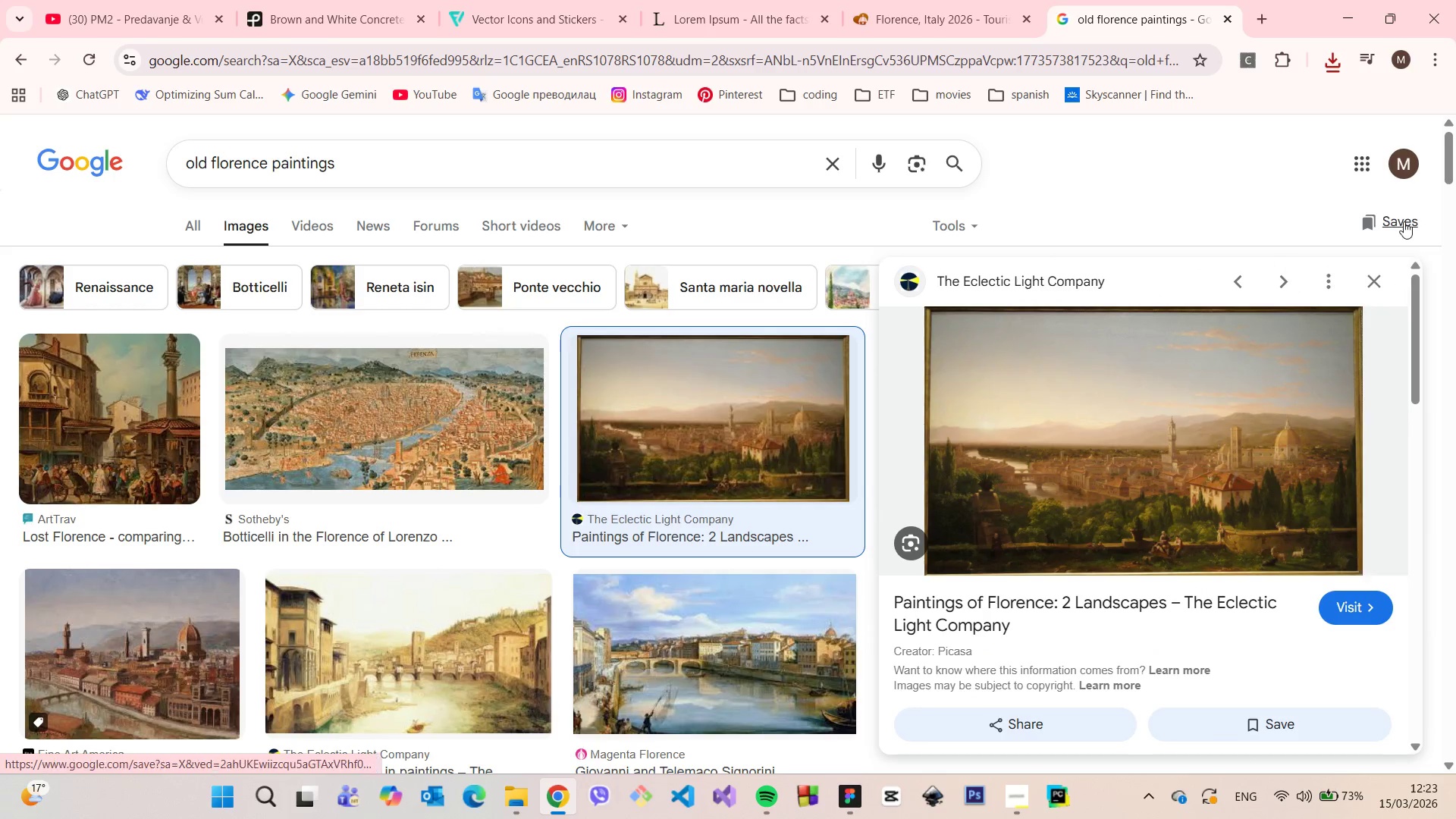 
left_click([1375, 276])
 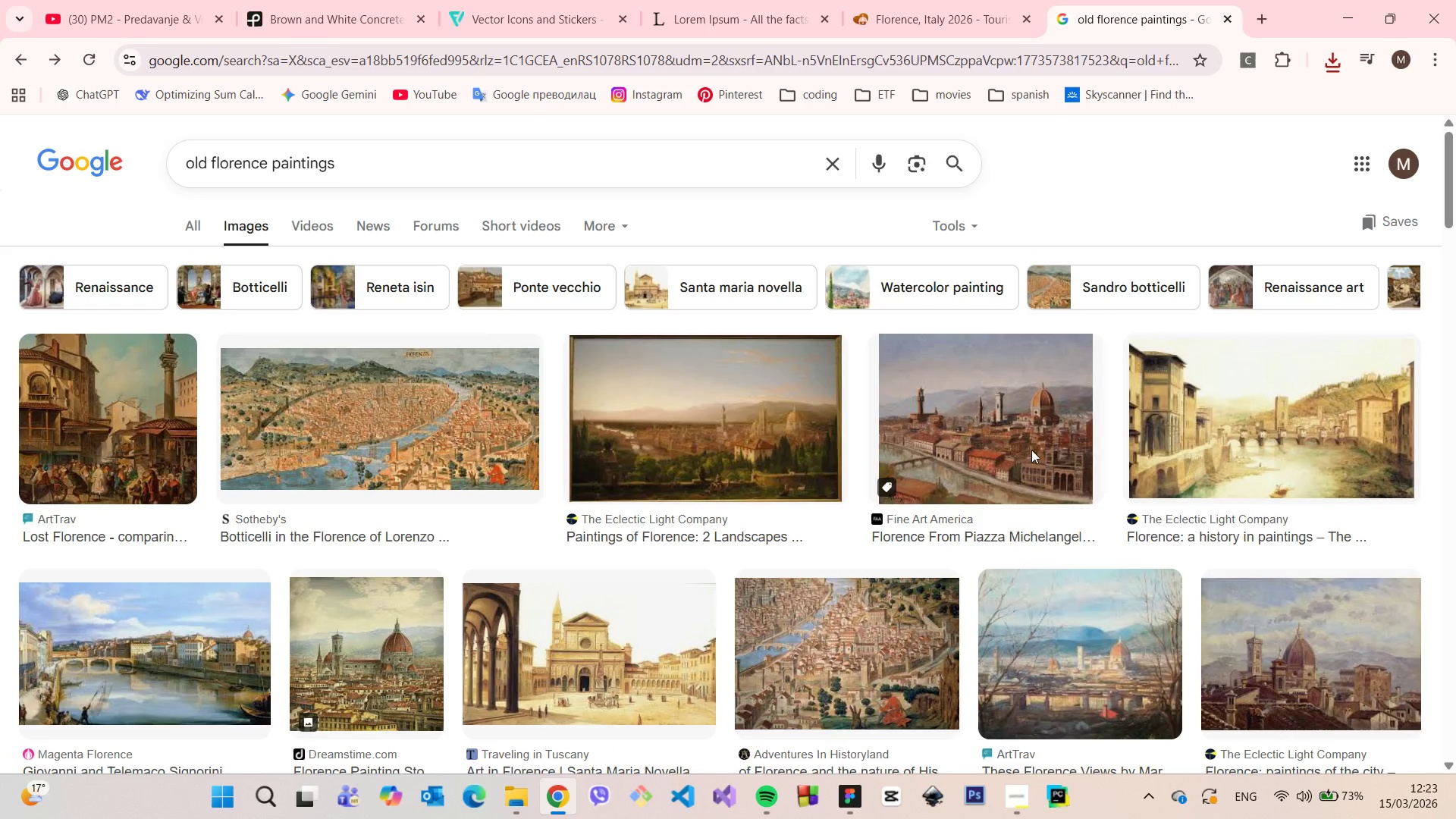 
scroll: coordinate [956, 491], scroll_direction: down, amount: 6.0
 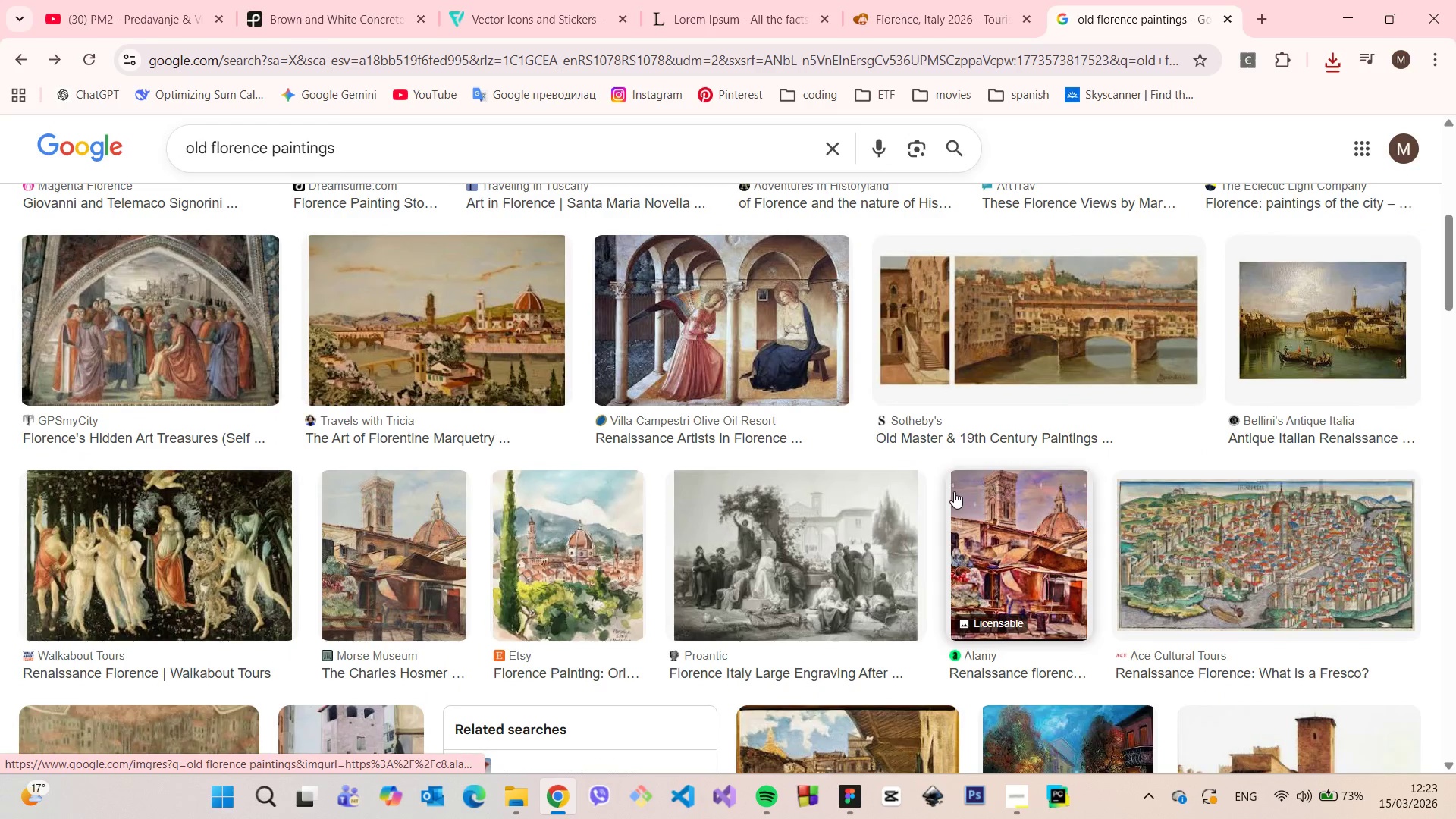 
scroll: coordinate [954, 491], scroll_direction: up, amount: 6.0
 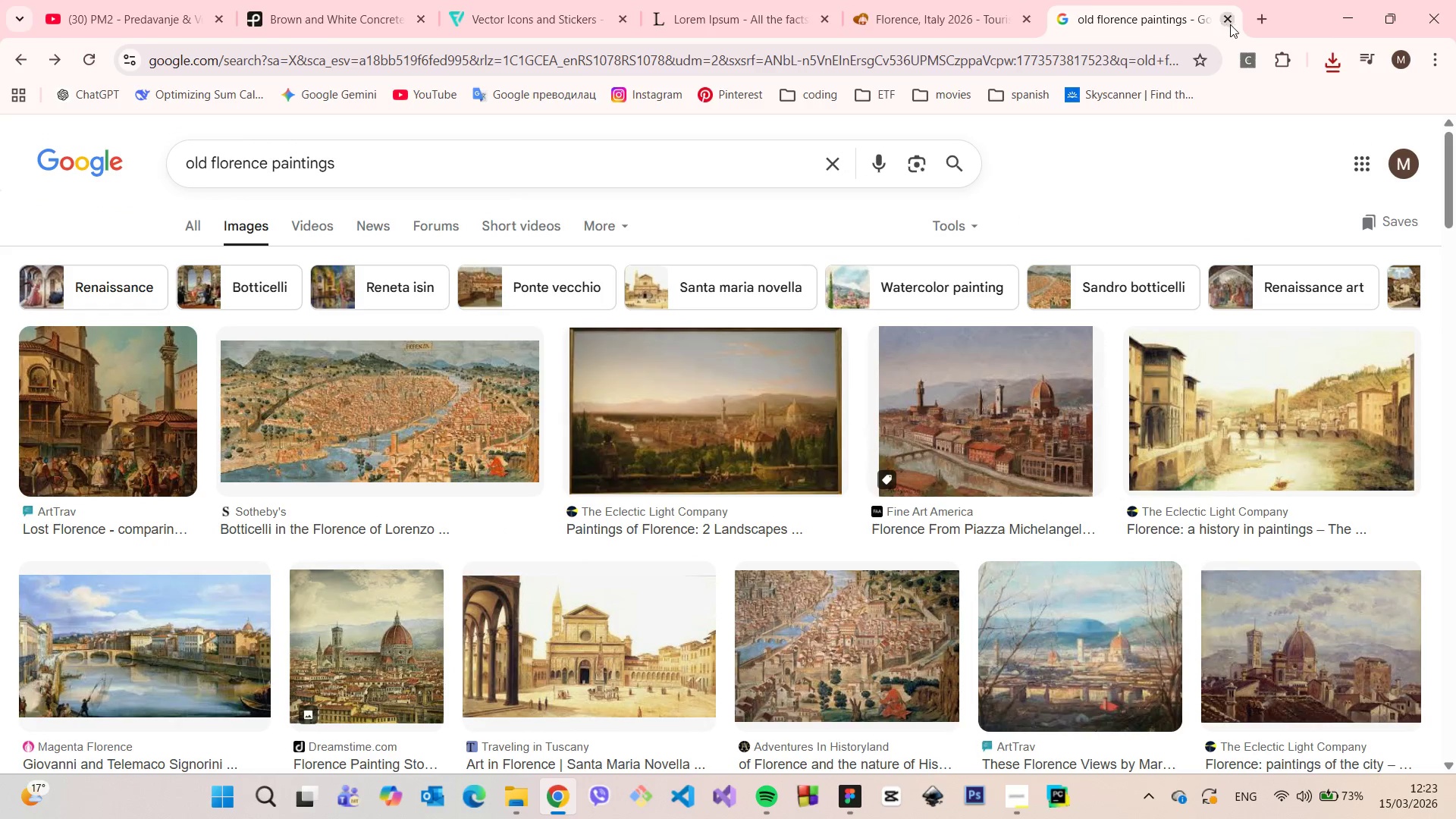 
left_click([1260, 16])
 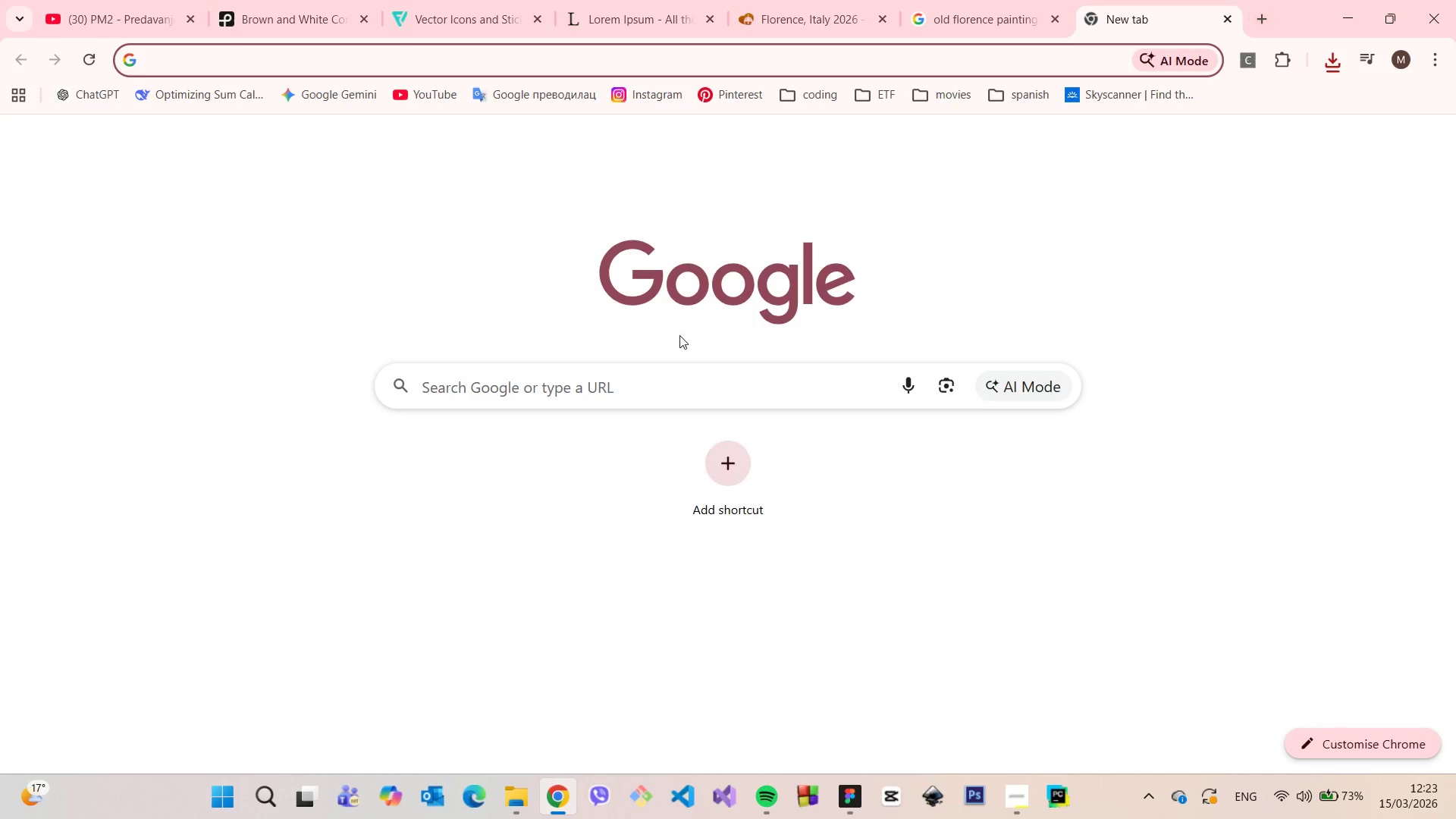 
left_click([645, 389])
 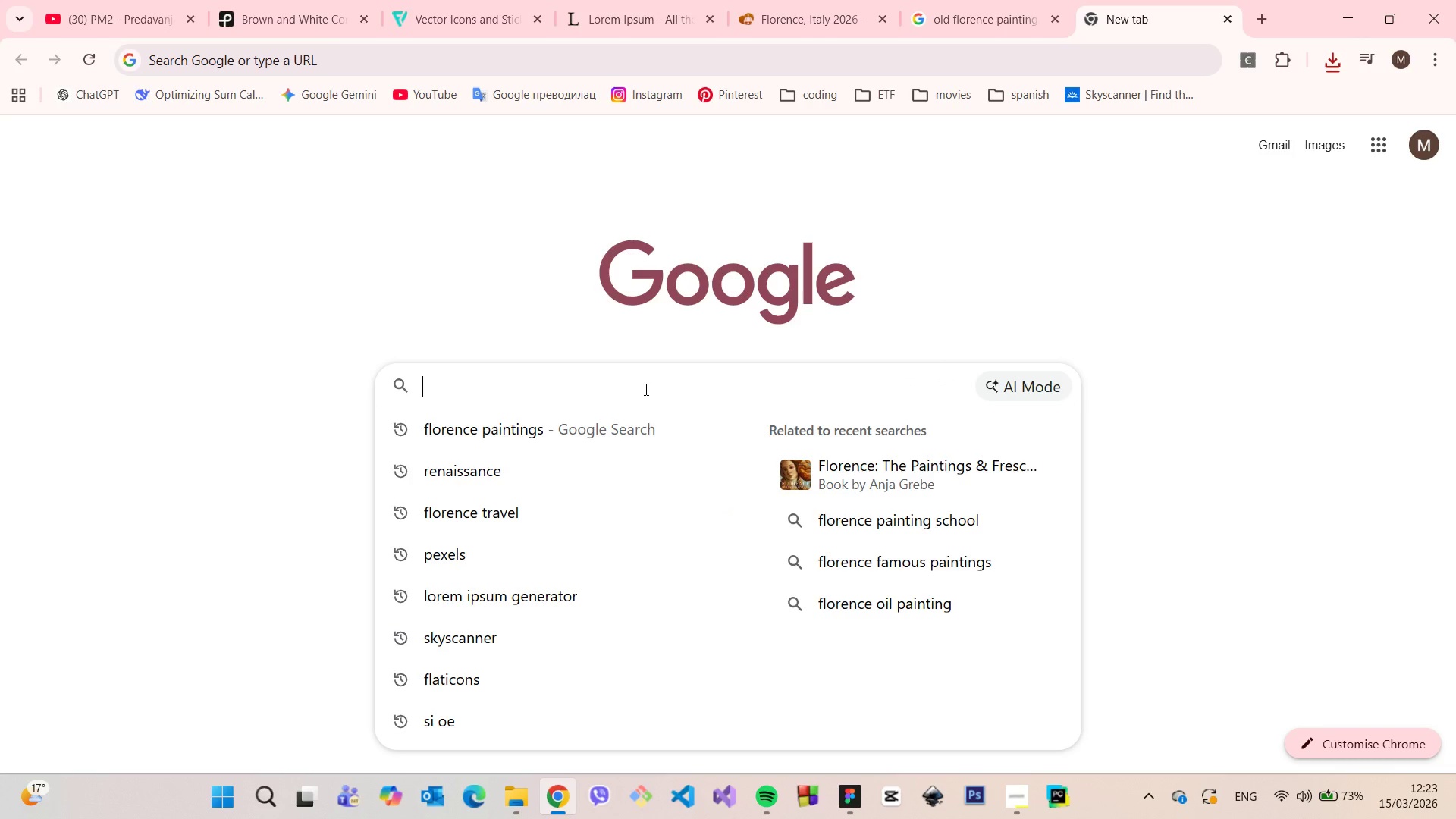 
type(old frame png)
 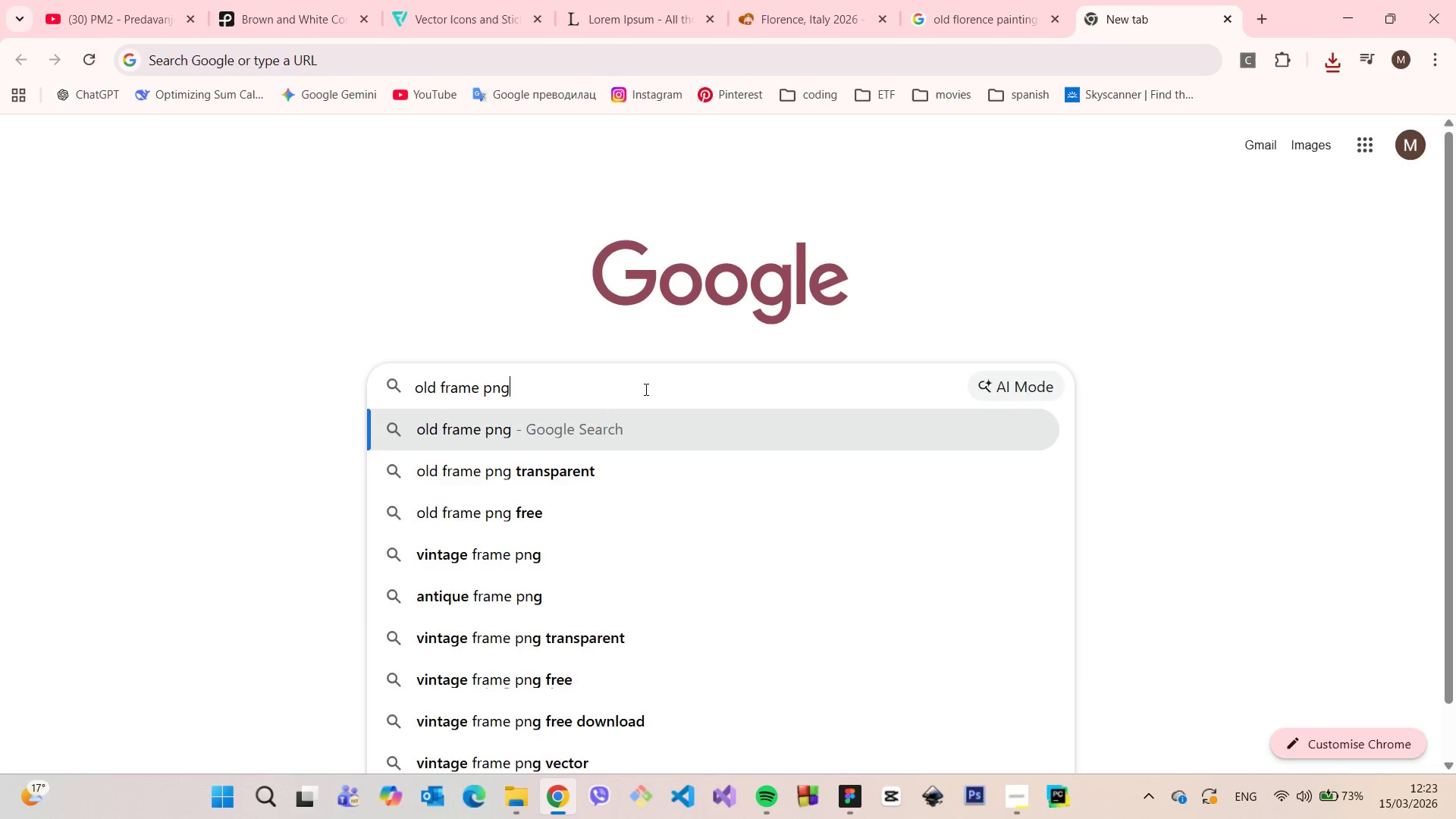 
key(Enter)
 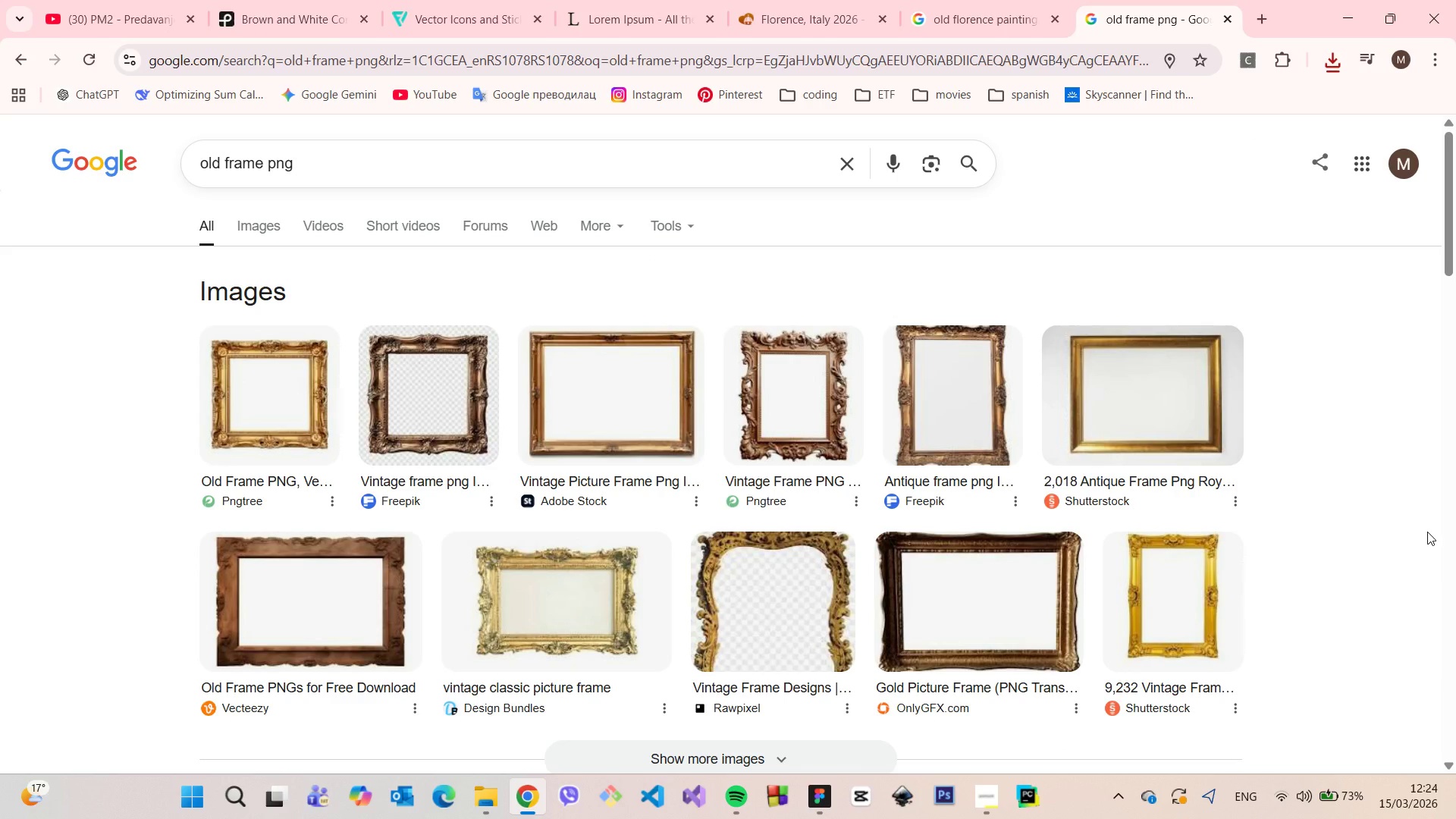 
wait(5.14)
 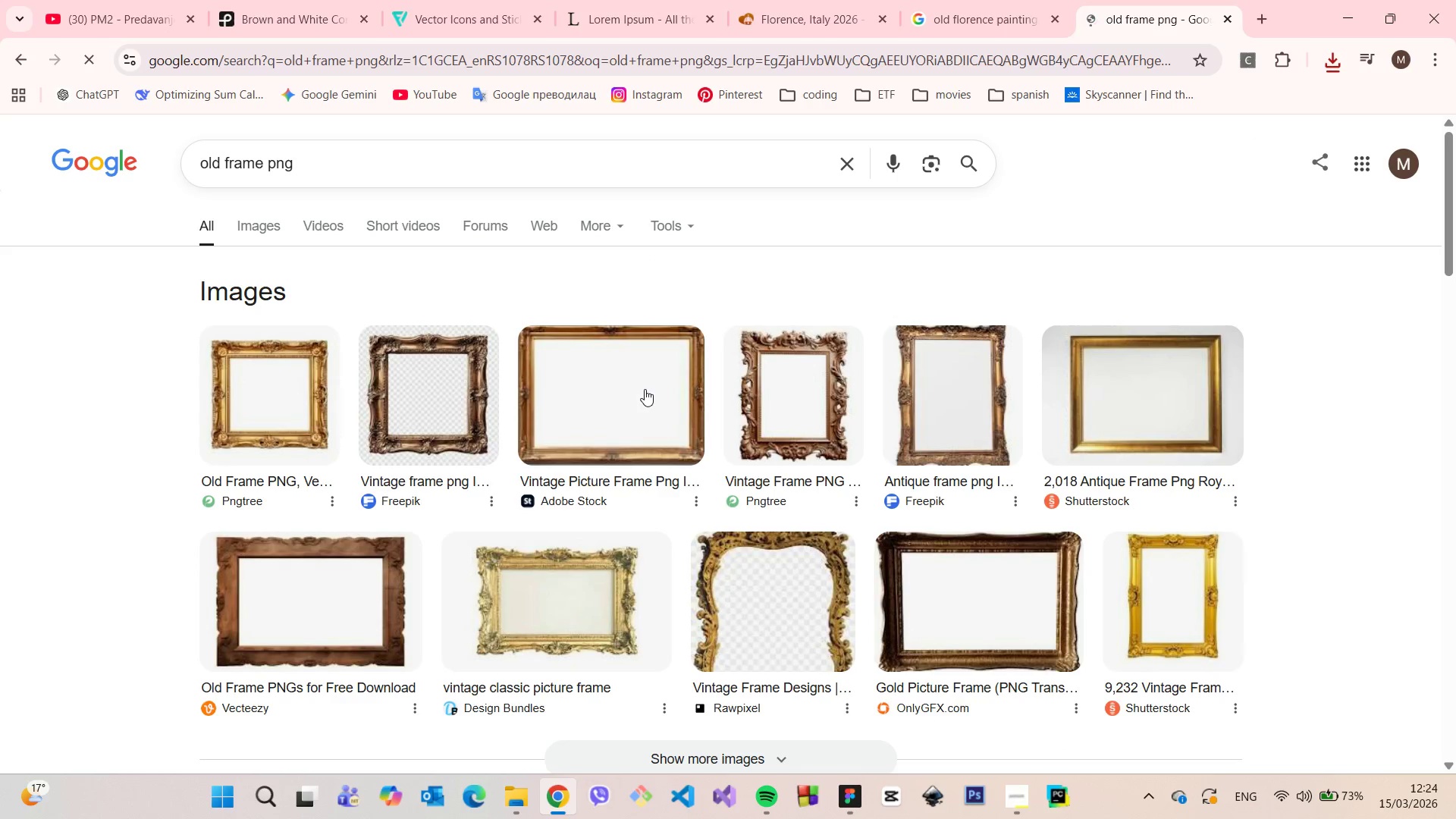 
left_click([613, 363])
 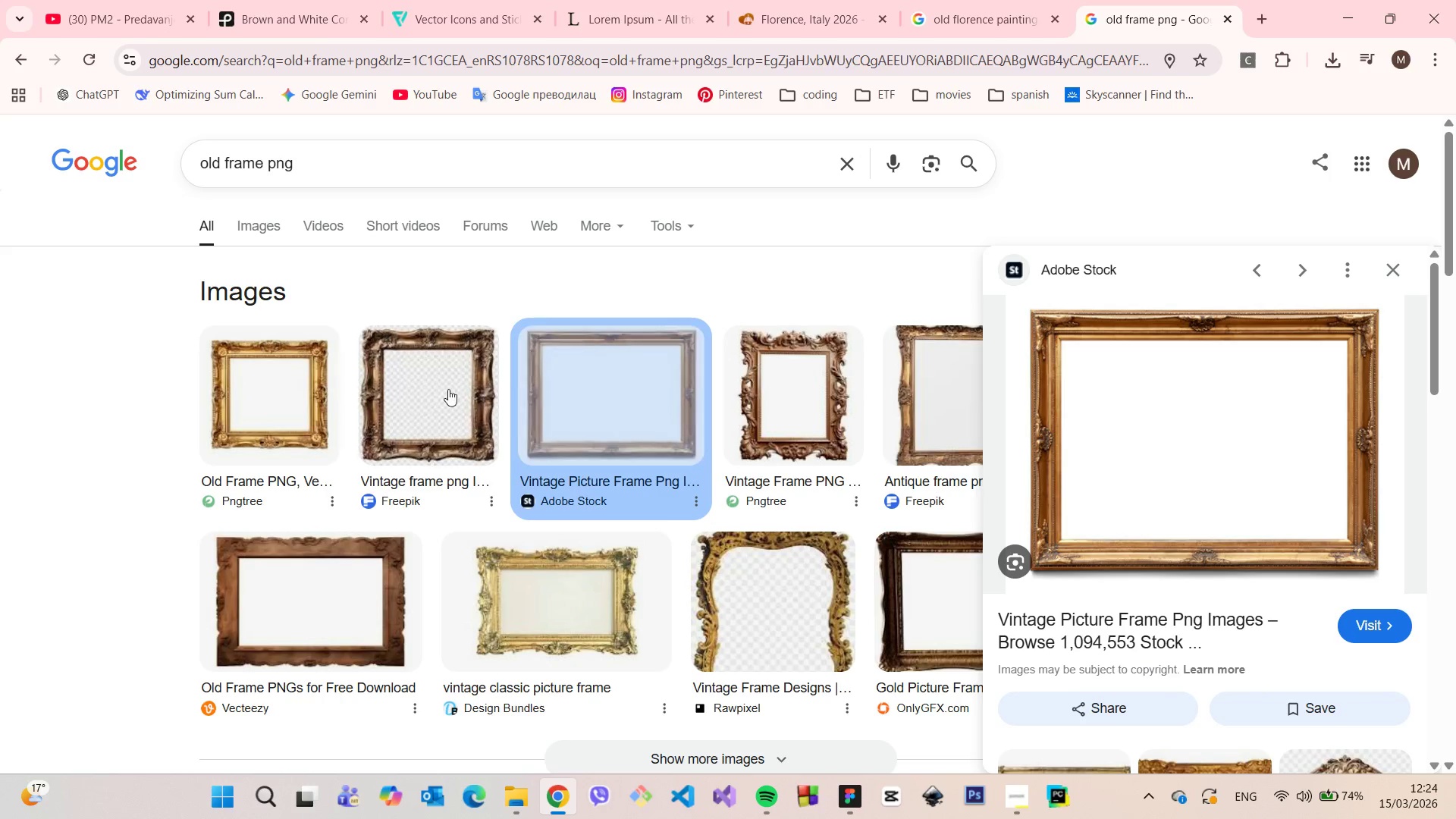 
wait(6.05)
 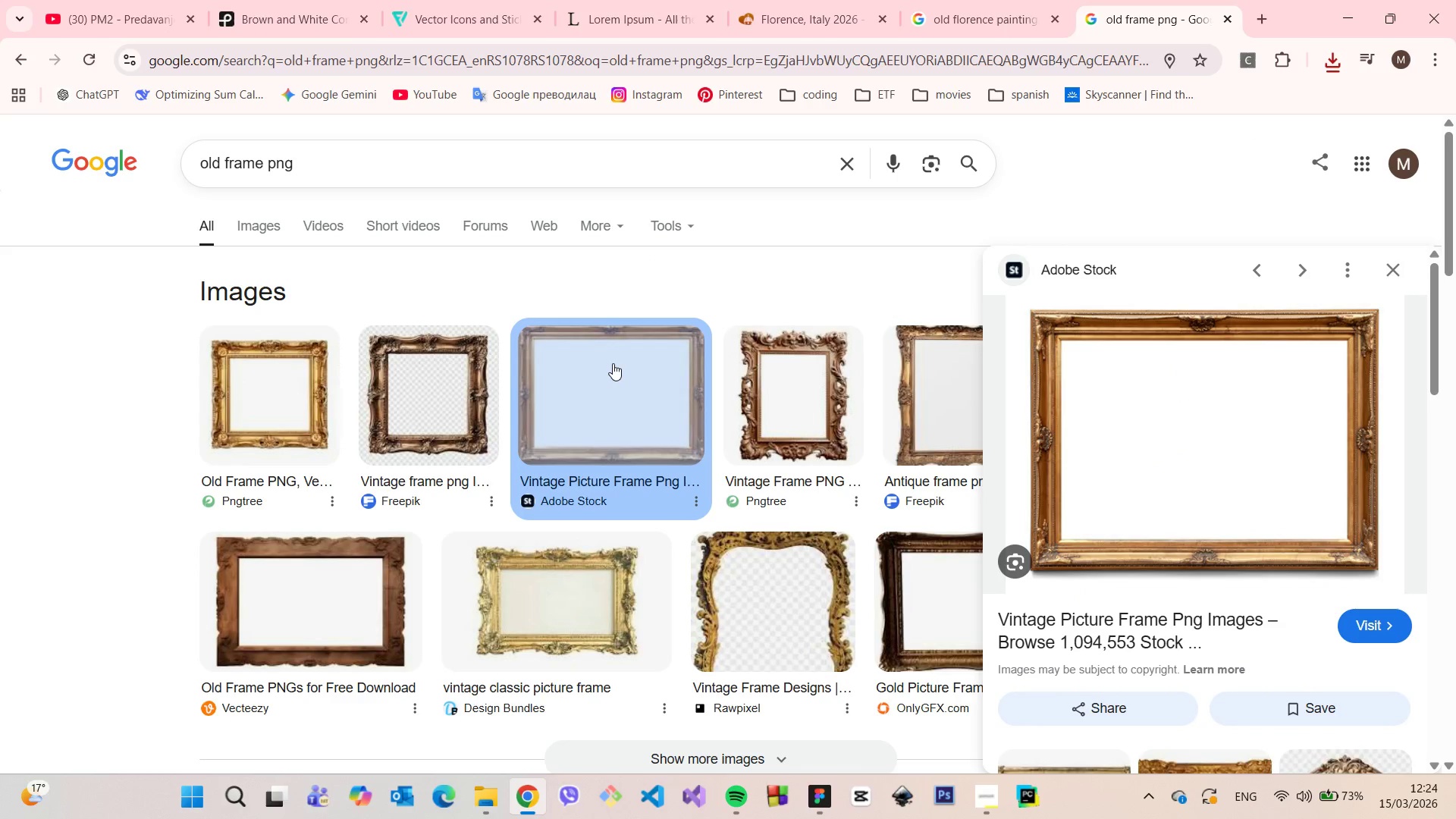 
left_click([1170, 461])
 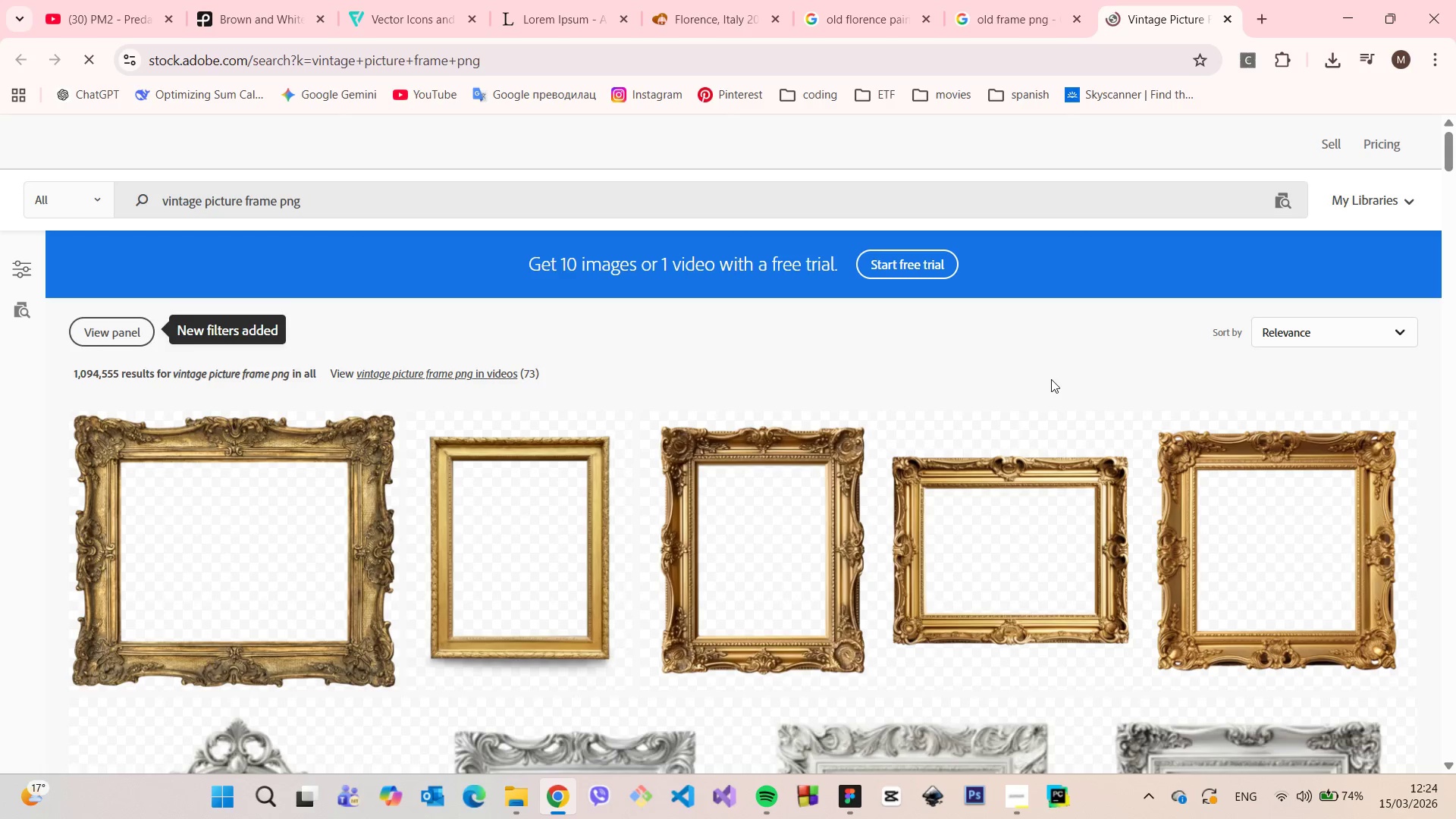 
wait(6.28)
 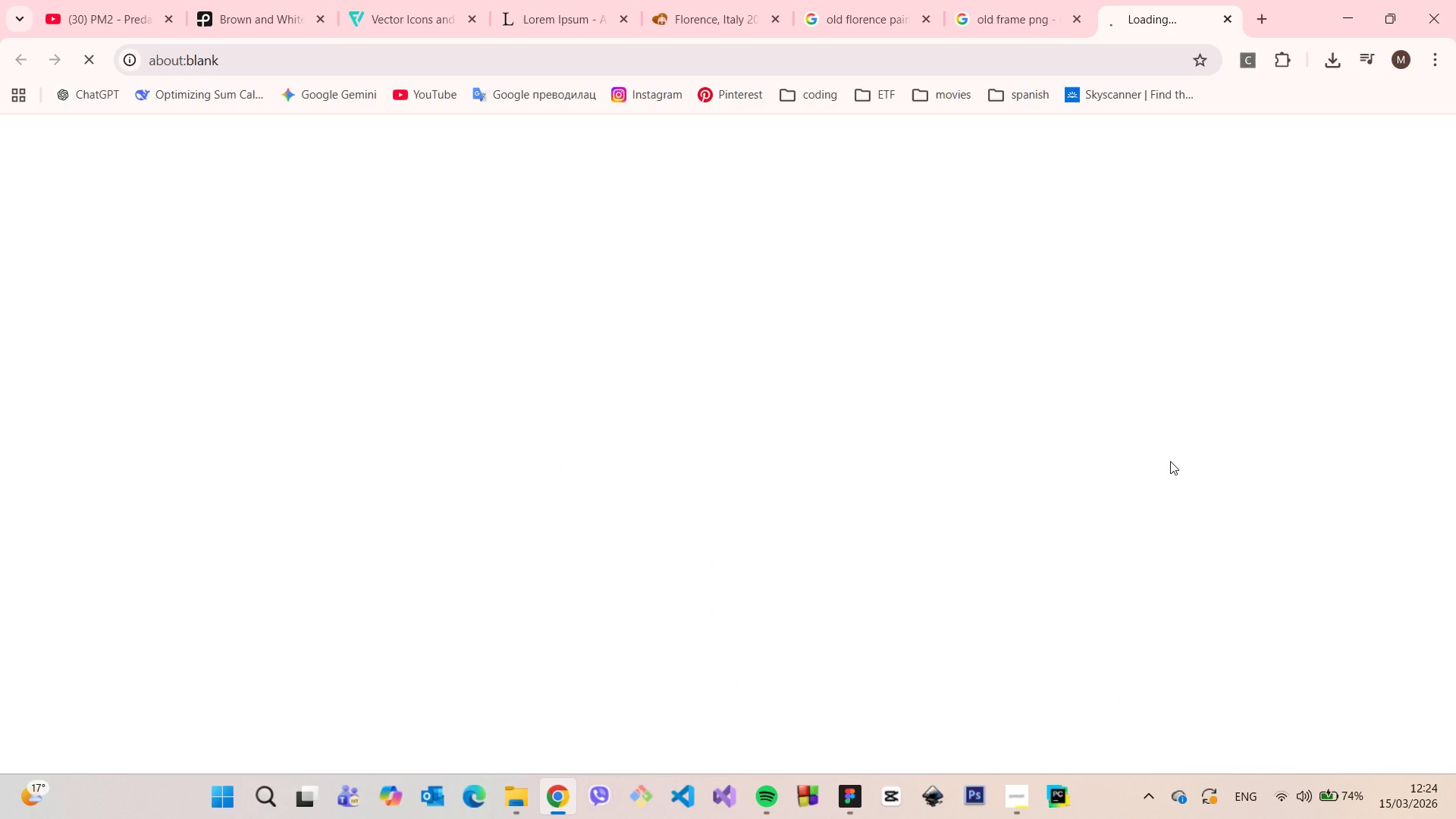 
scroll: coordinate [1051, 379], scroll_direction: down, amount: 2.0
 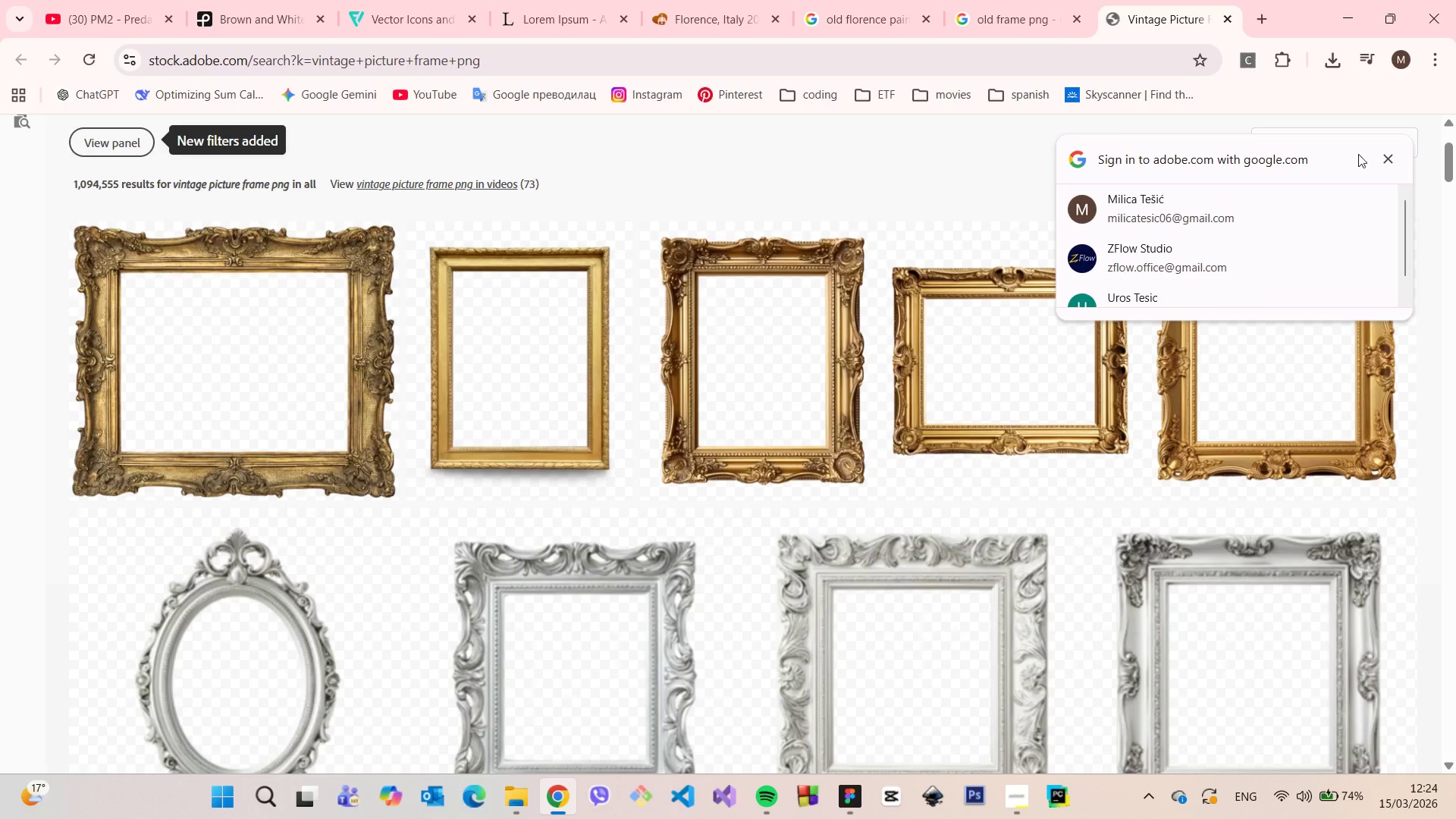 
left_click([1379, 158])
 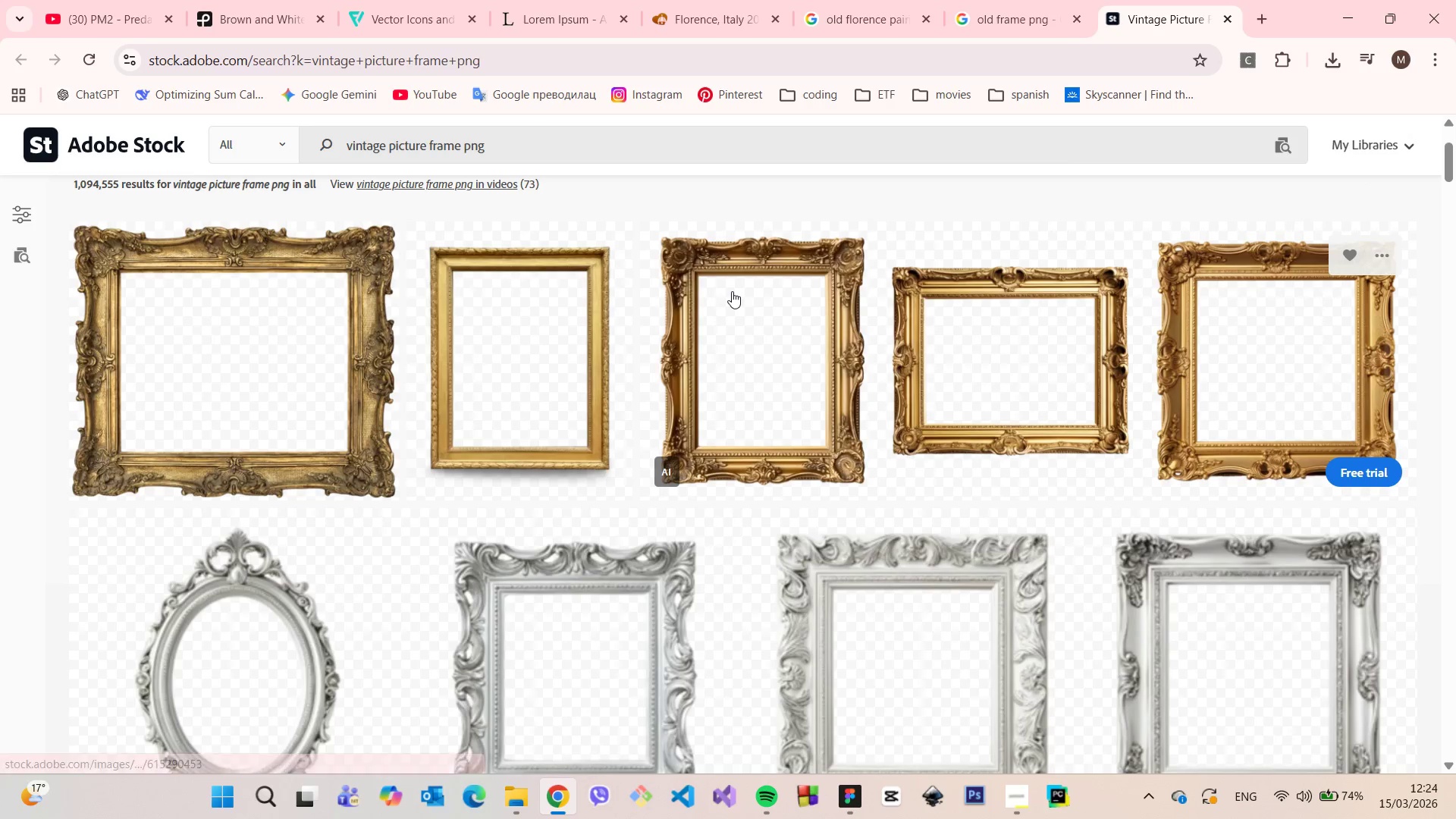 
scroll: coordinate [728, 299], scroll_direction: down, amount: 19.0
 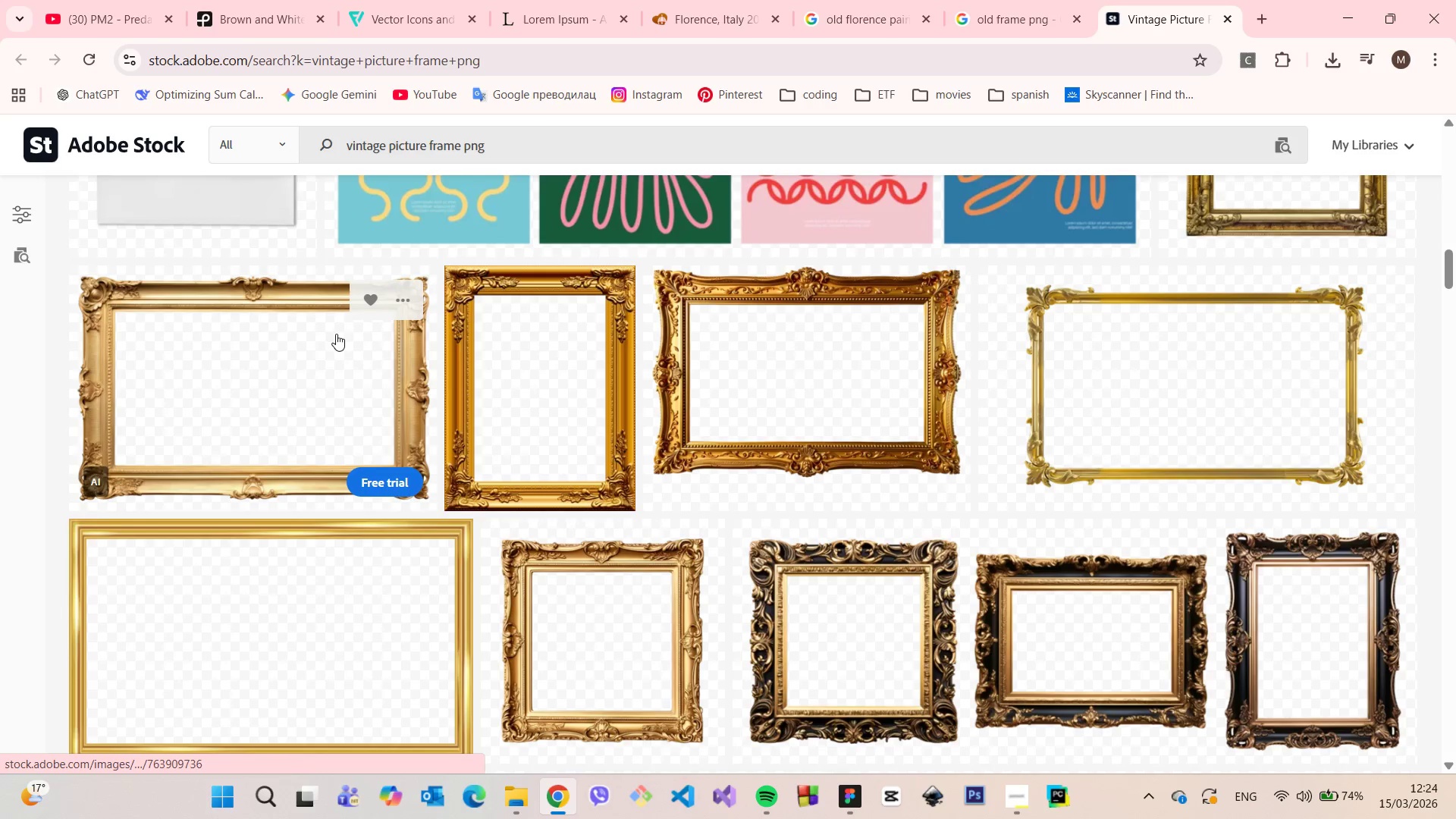 
left_click([309, 366])
 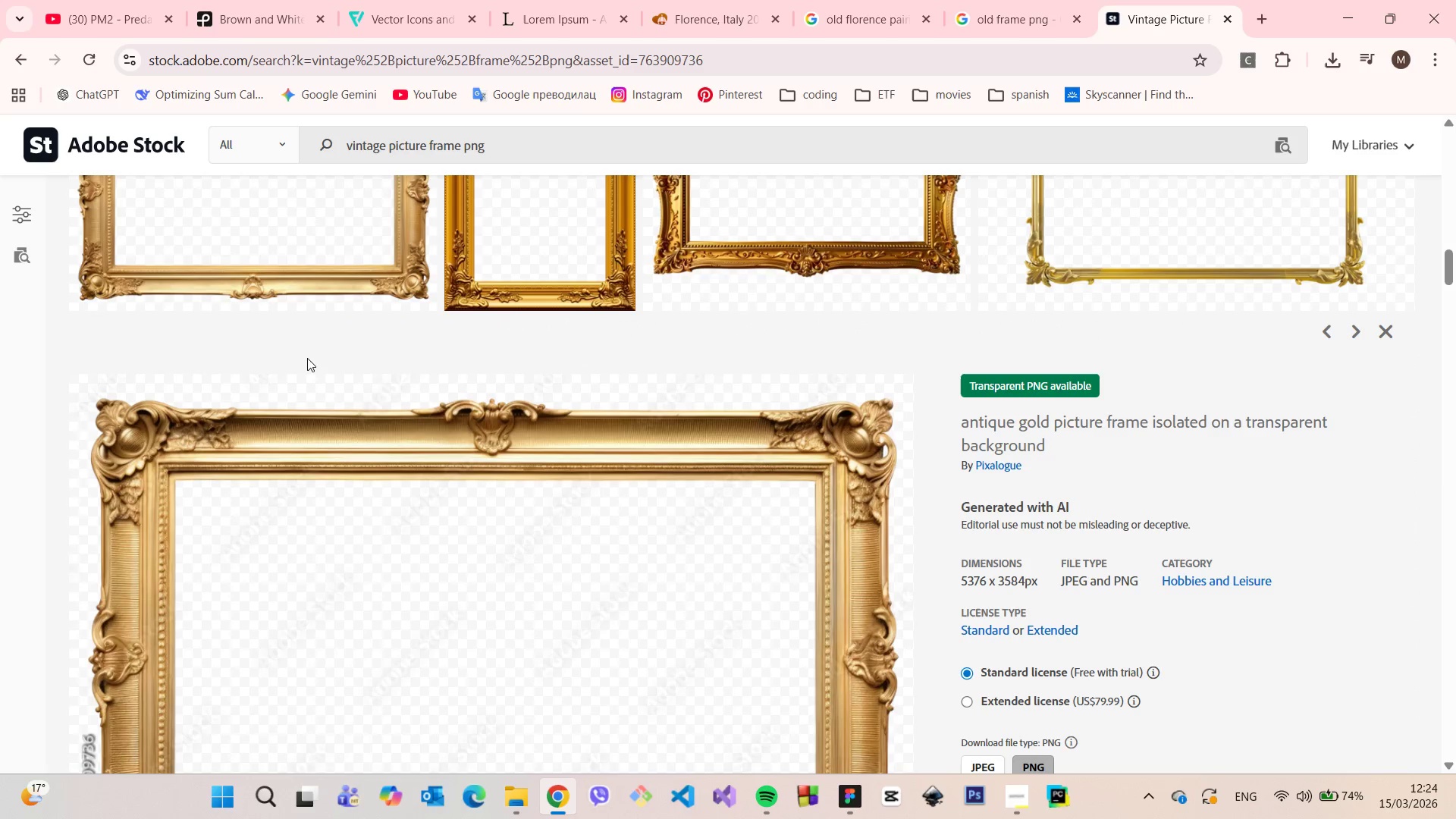 
scroll: coordinate [358, 391], scroll_direction: down, amount: 1.0
 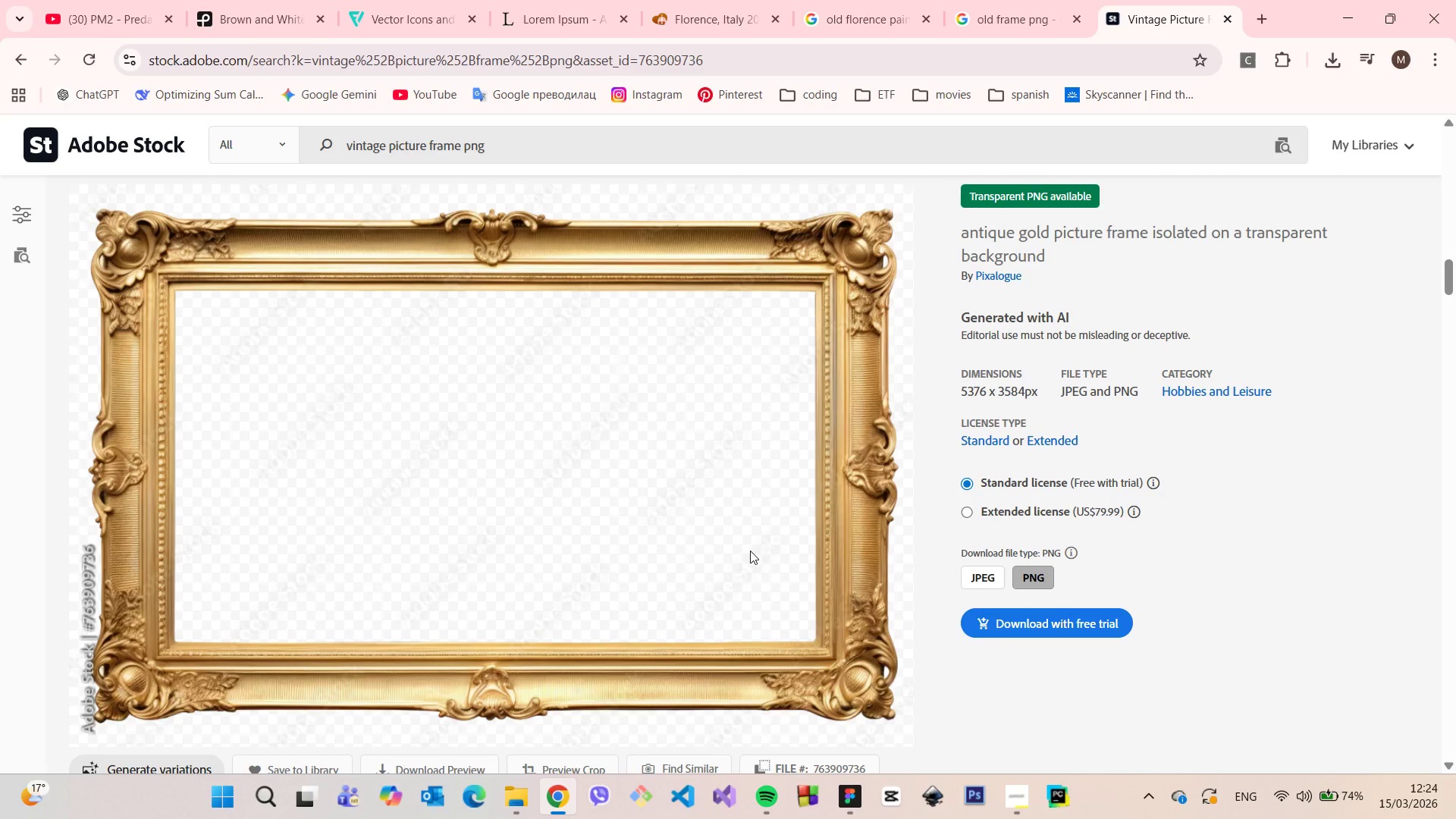 
wait(5.28)
 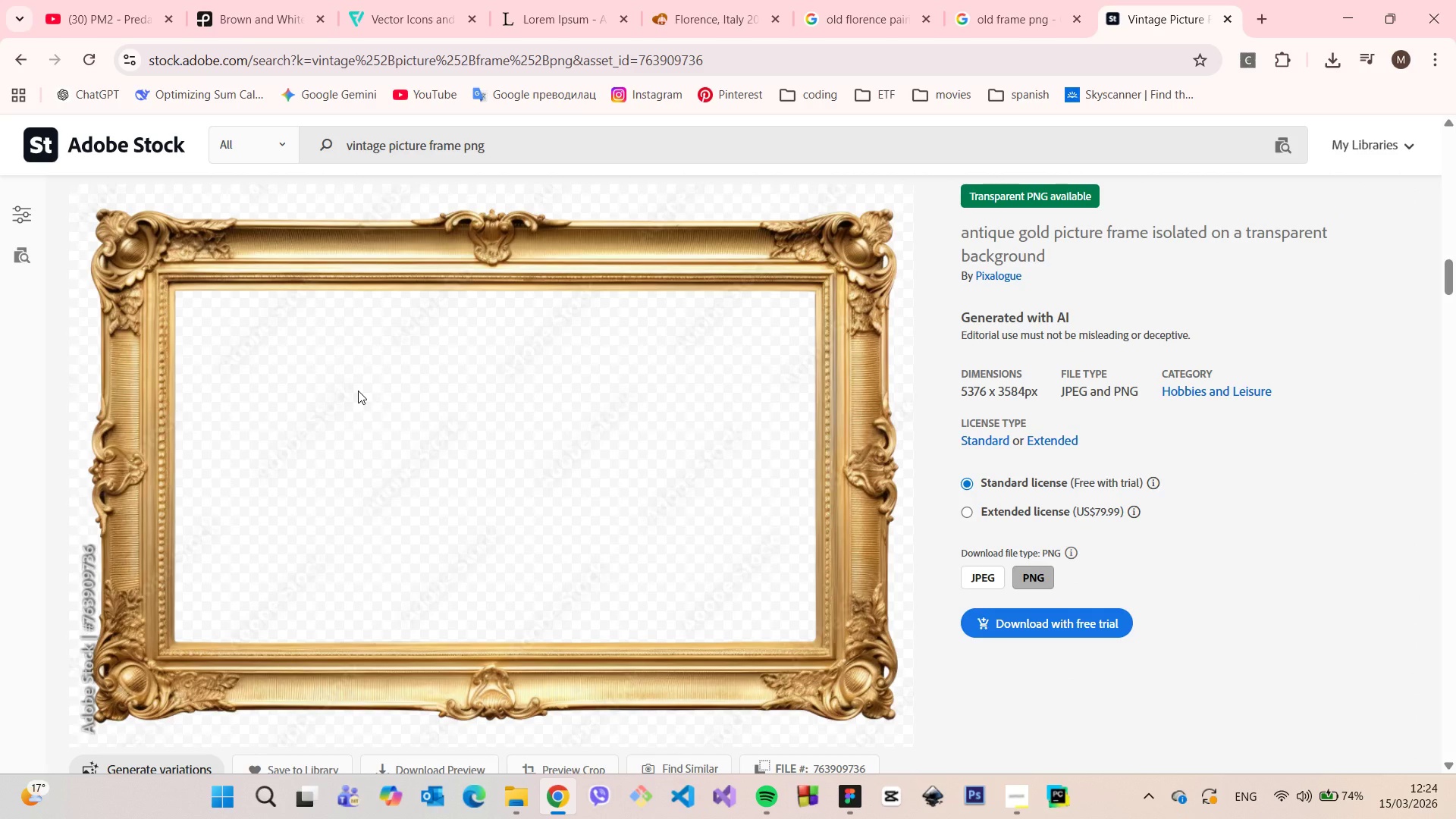 
left_click([1065, 626])
 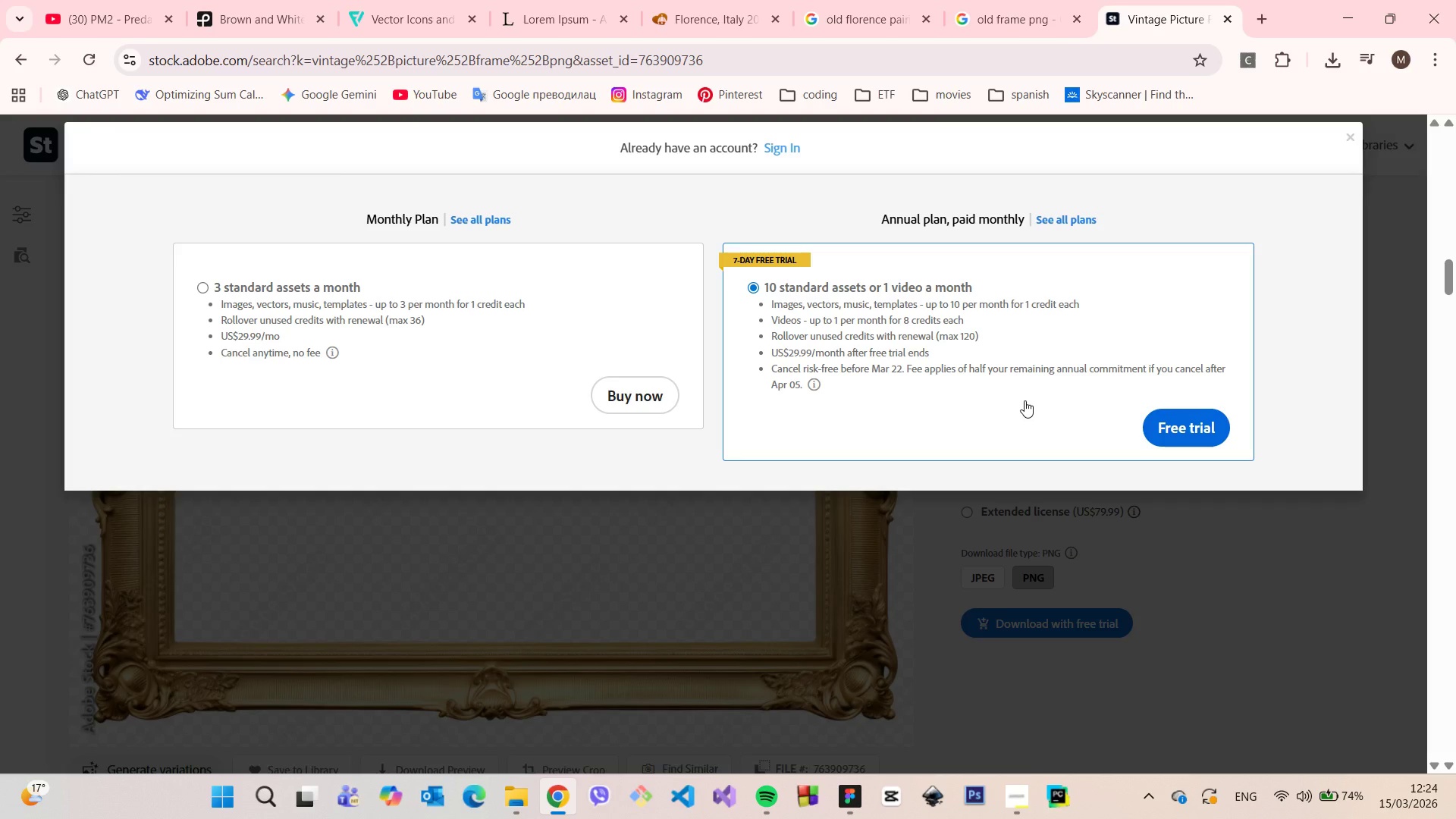 
wait(6.95)
 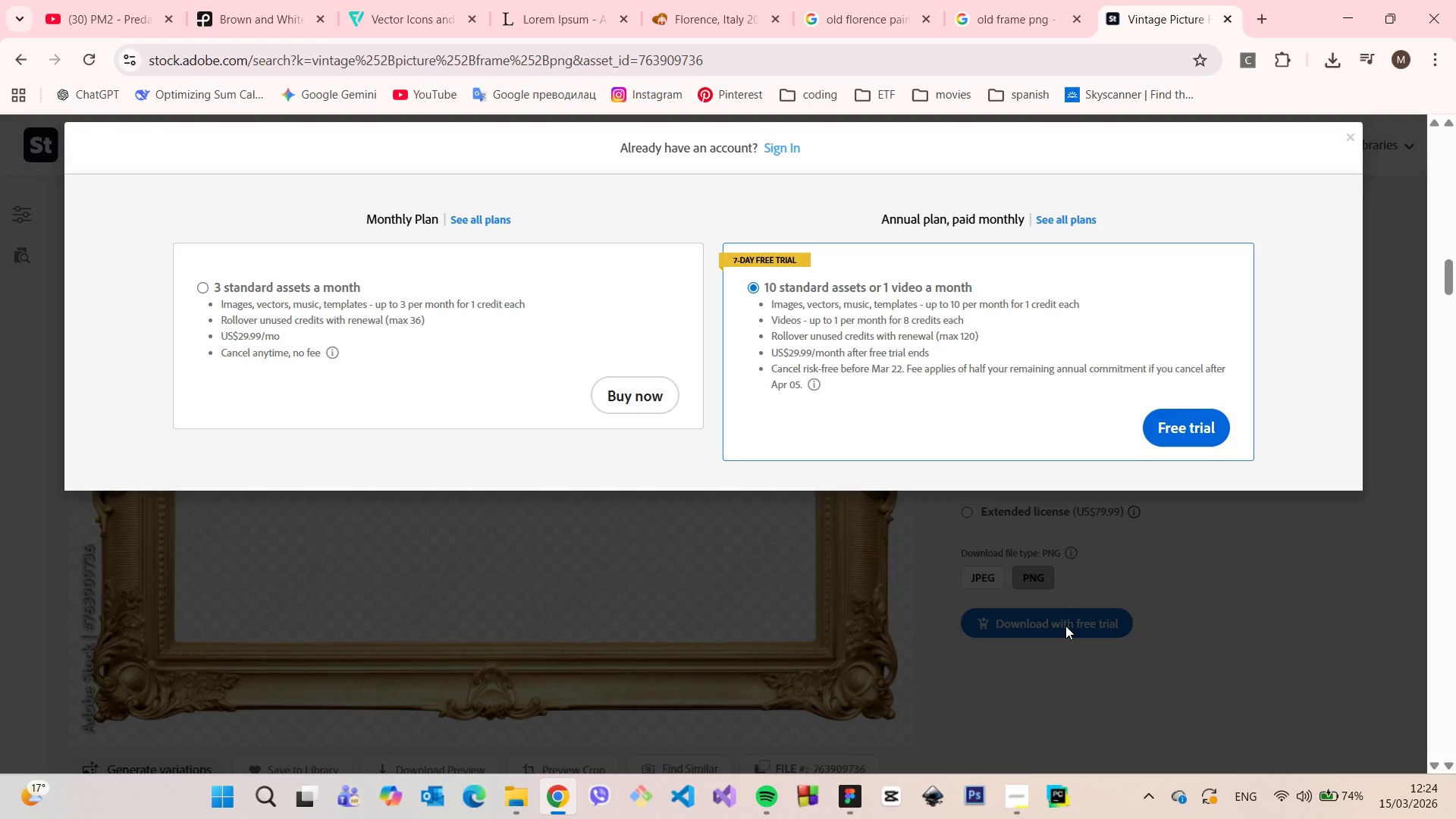 
left_click([1185, 427])
 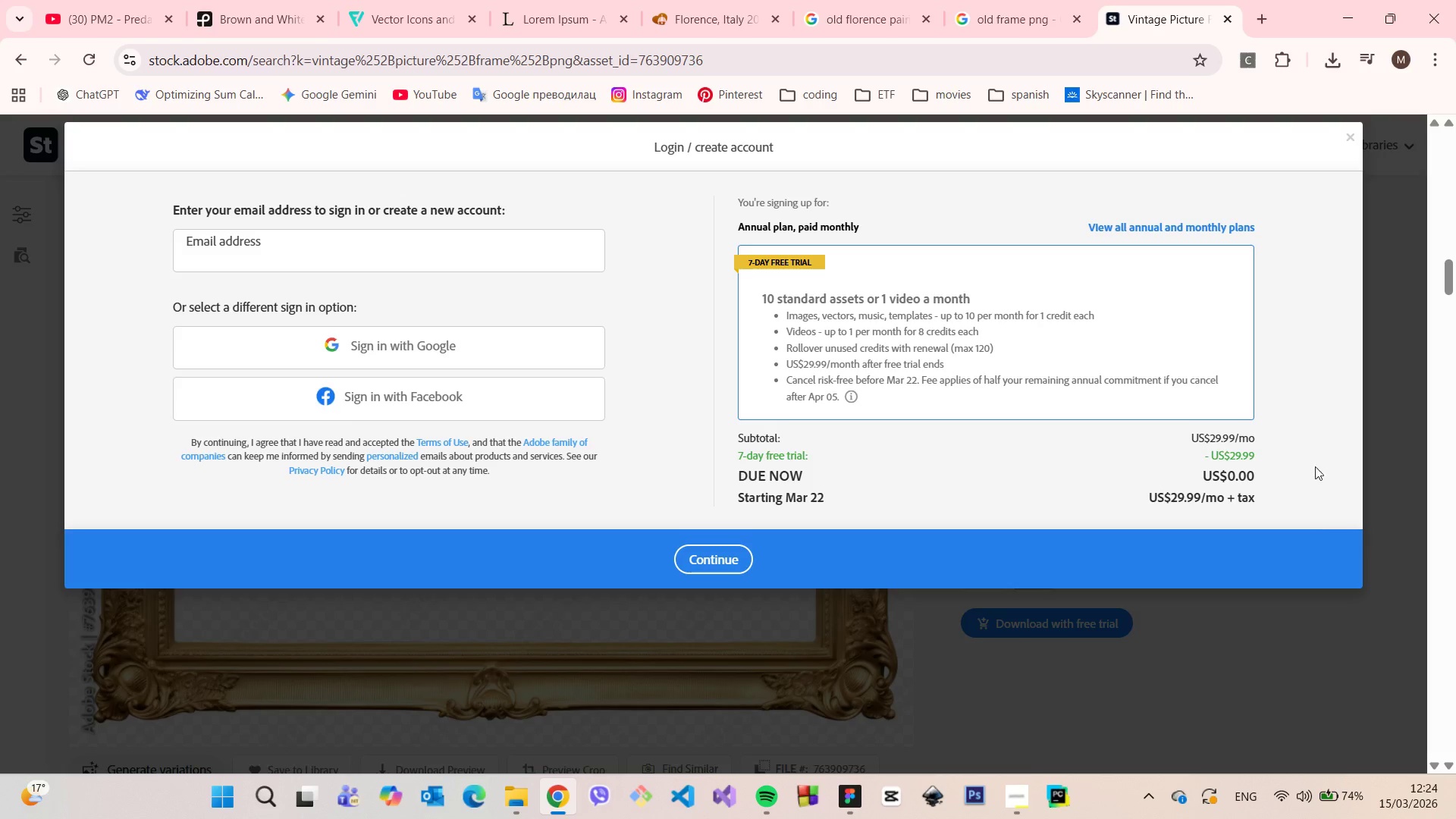 
left_click([1309, 642])
 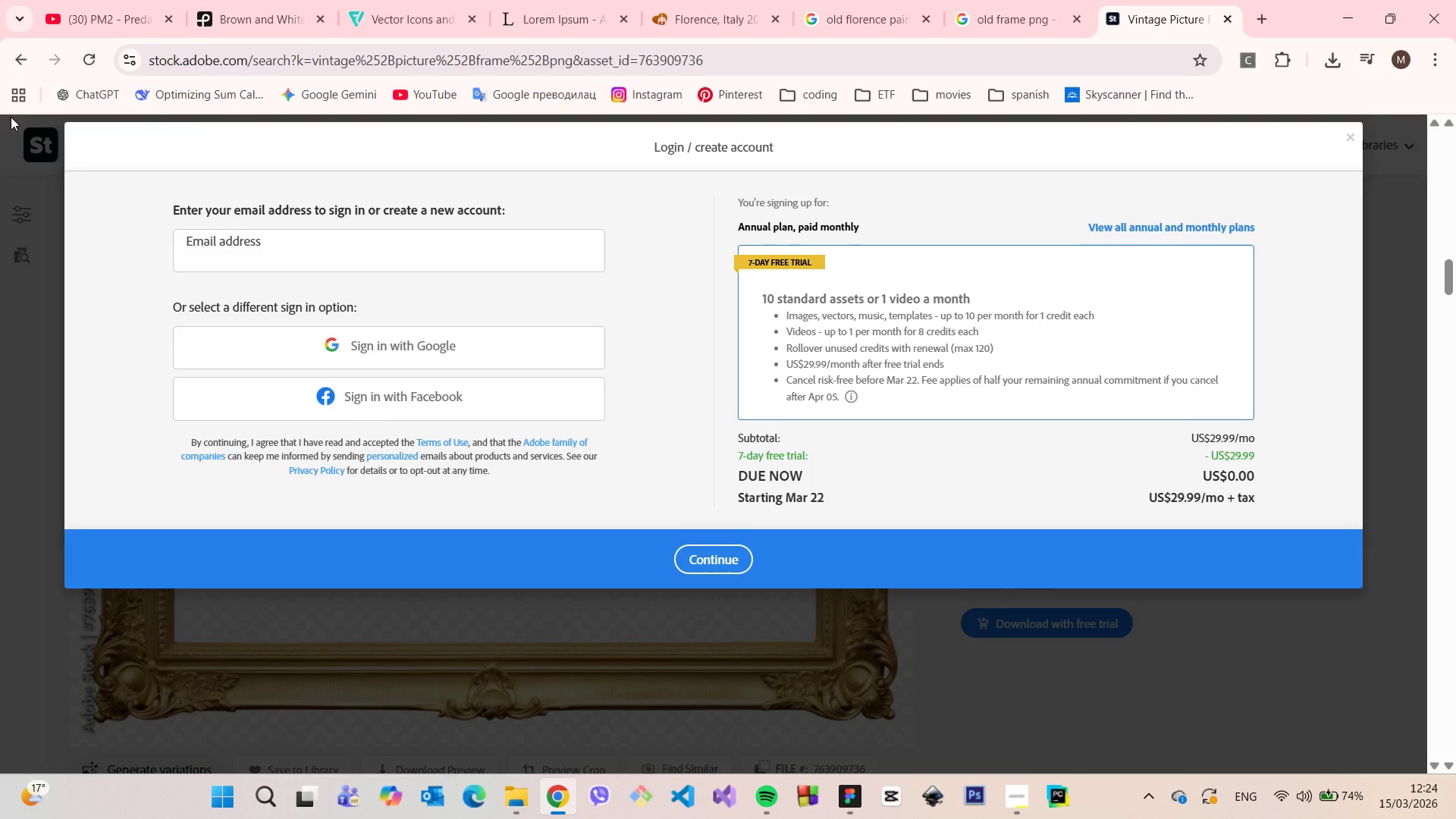 
left_click([14, 72])
 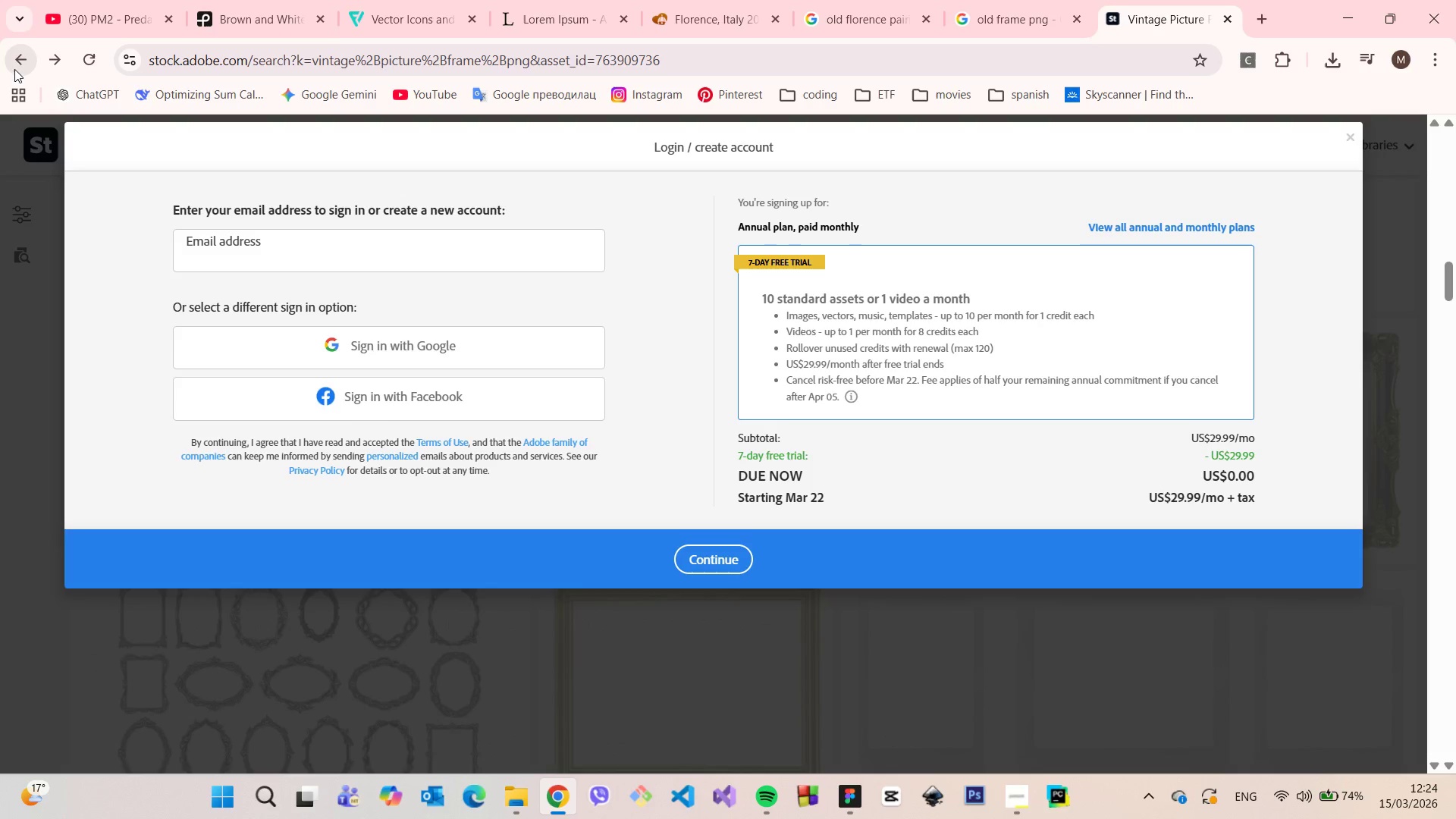 
left_click([14, 67])
 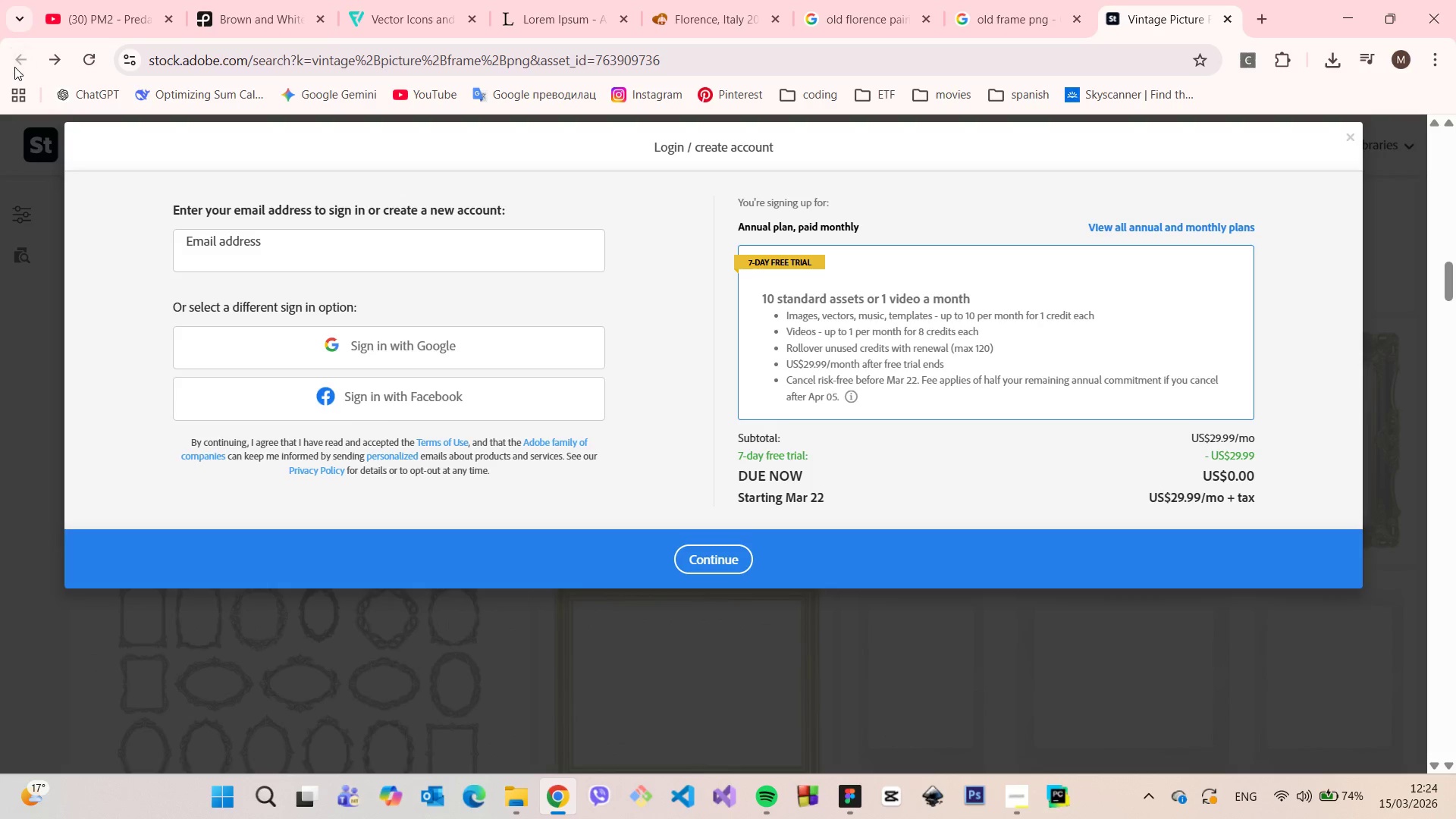 
left_click([14, 67])
 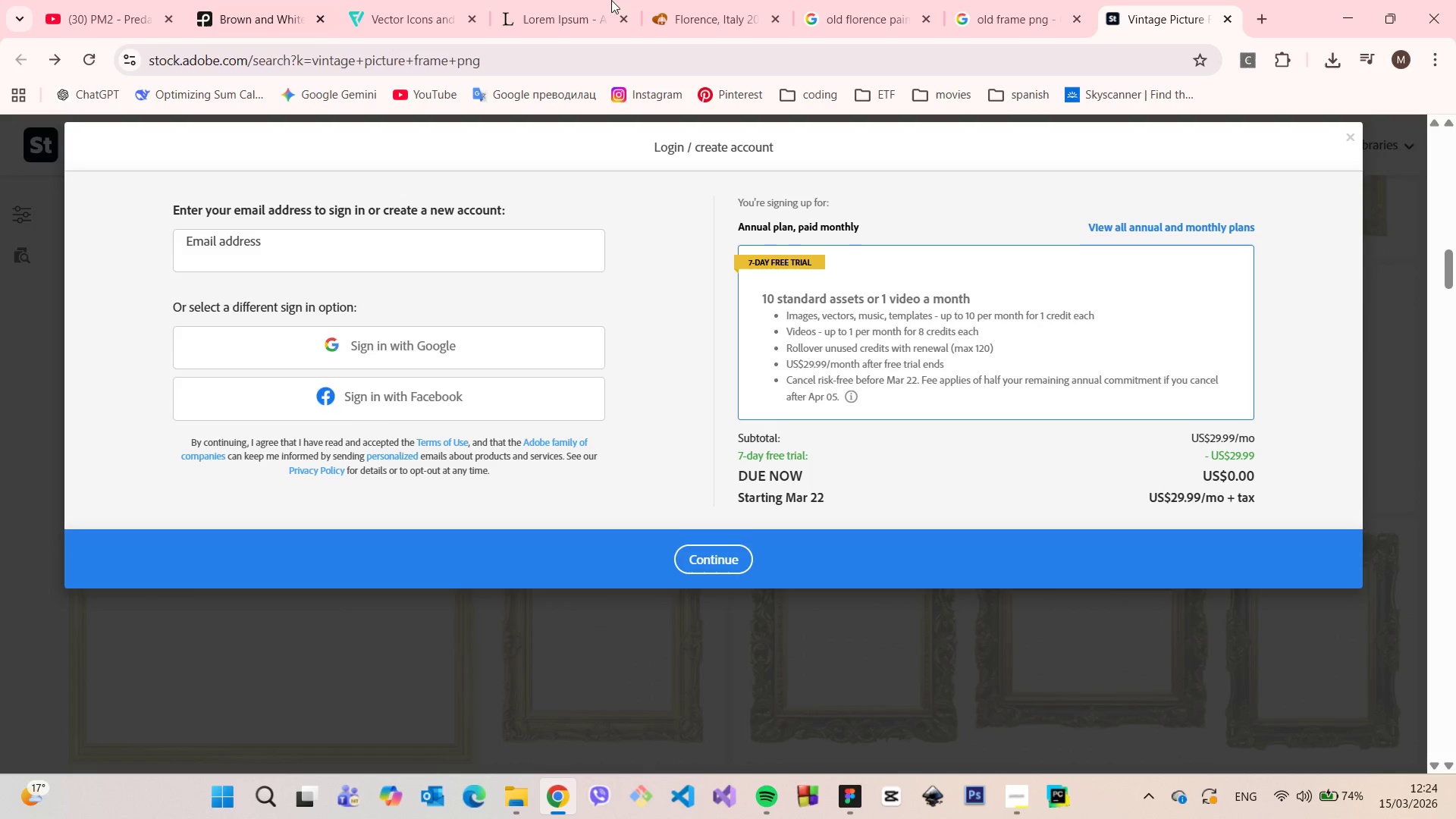 
left_click([1015, 0])
 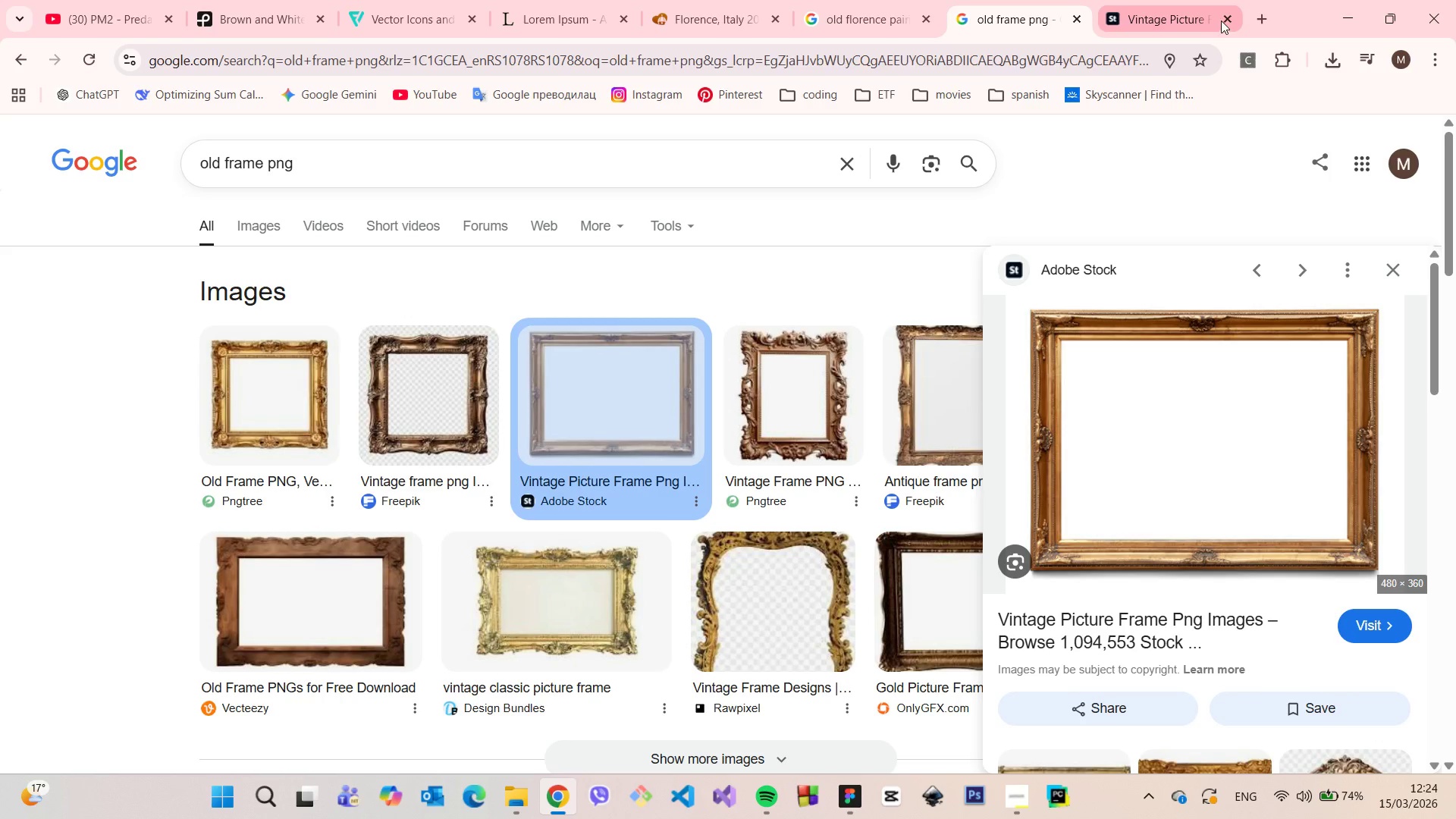 
left_click([1227, 19])
 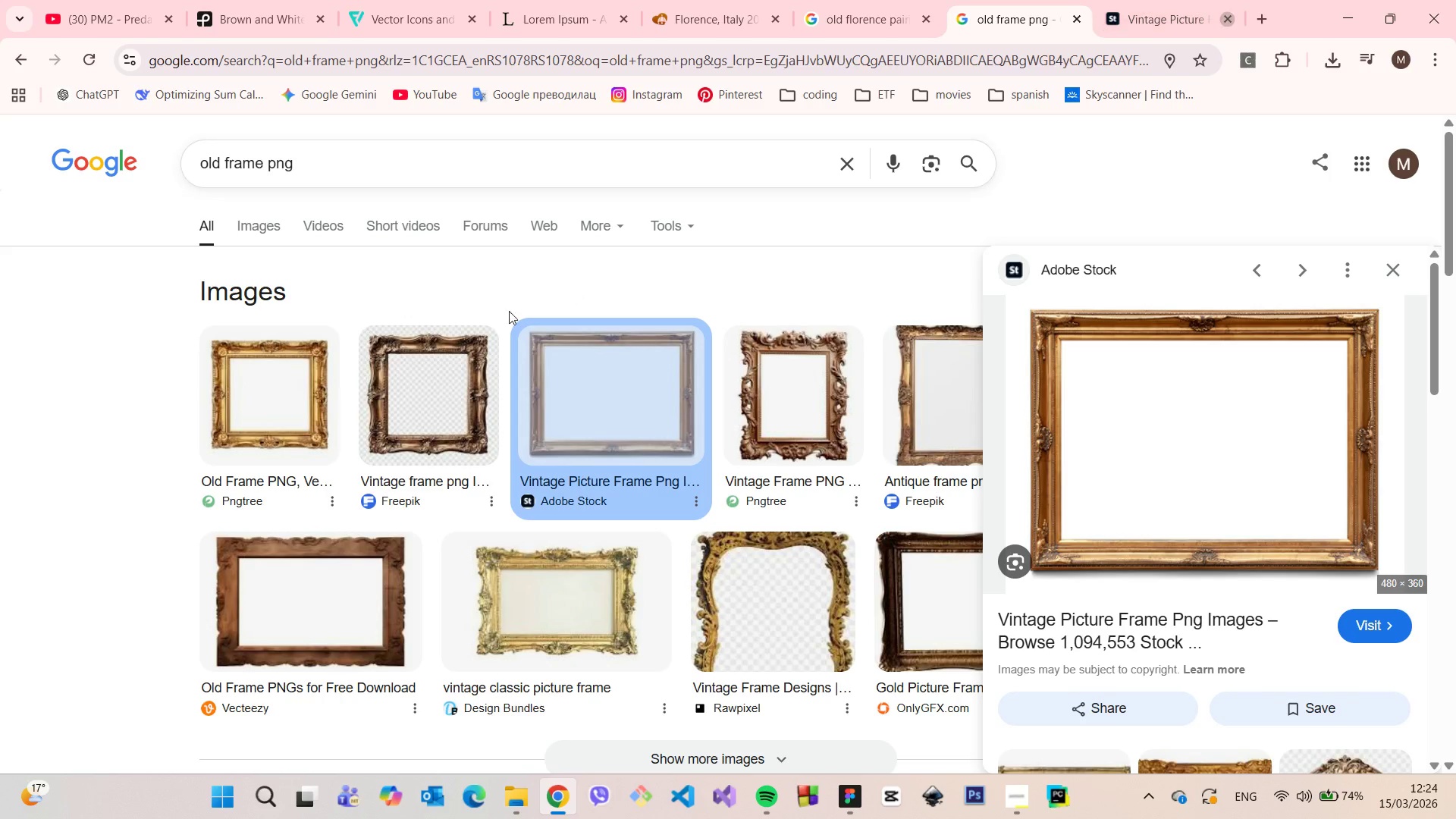 
scroll: coordinate [461, 345], scroll_direction: down, amount: 5.0
 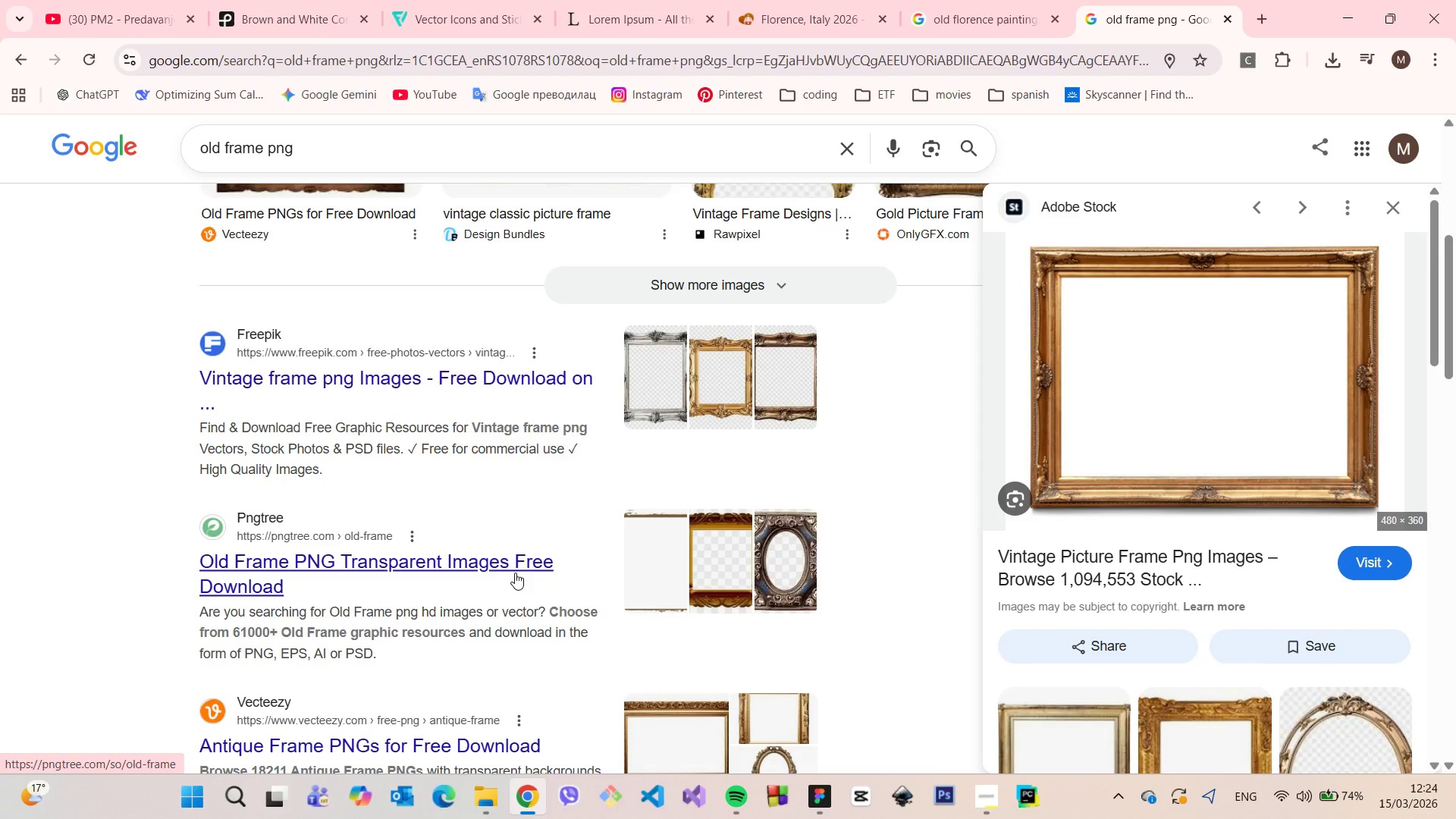 
left_click([511, 571])
 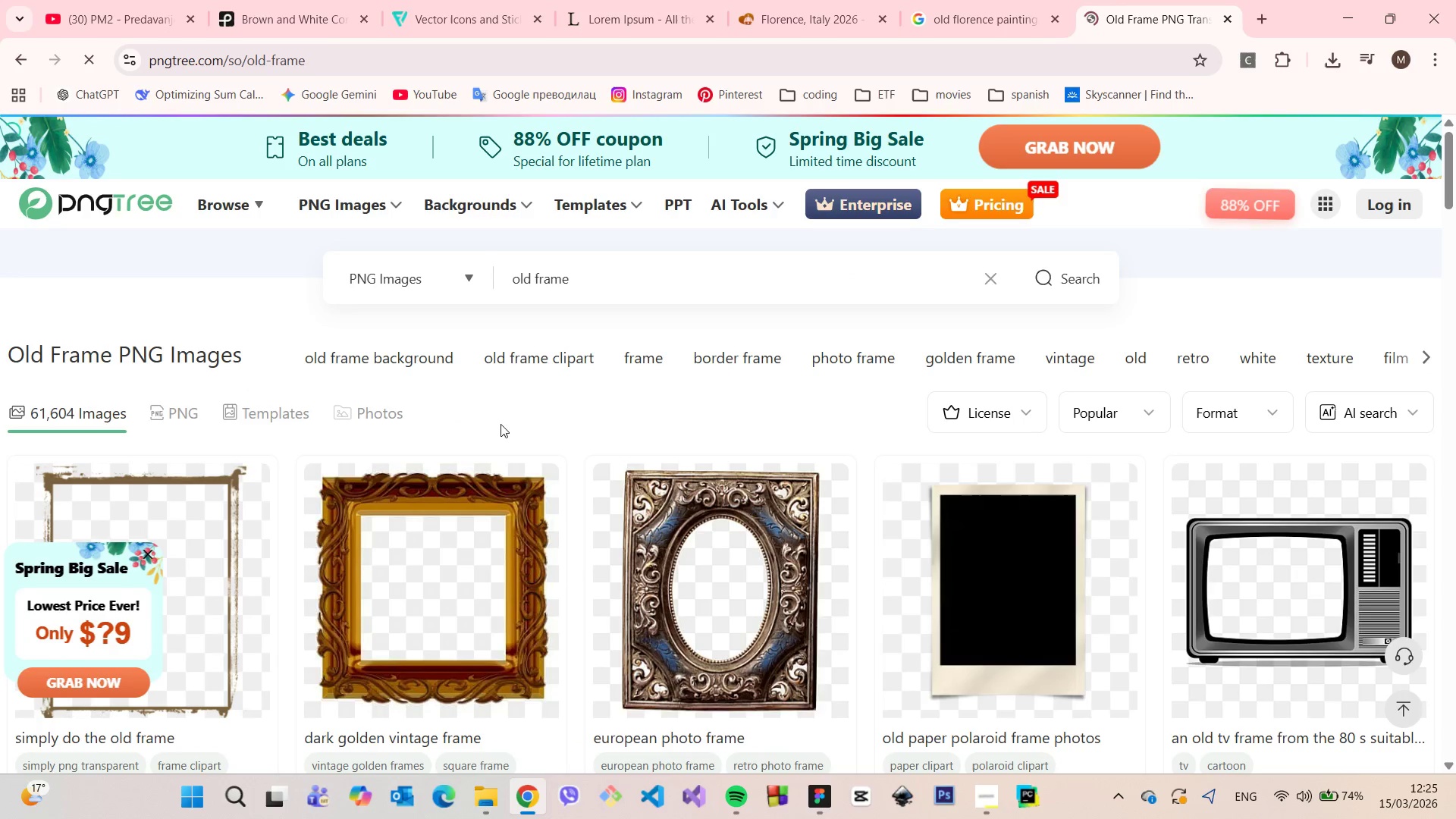 
scroll: coordinate [598, 518], scroll_direction: down, amount: 9.0
 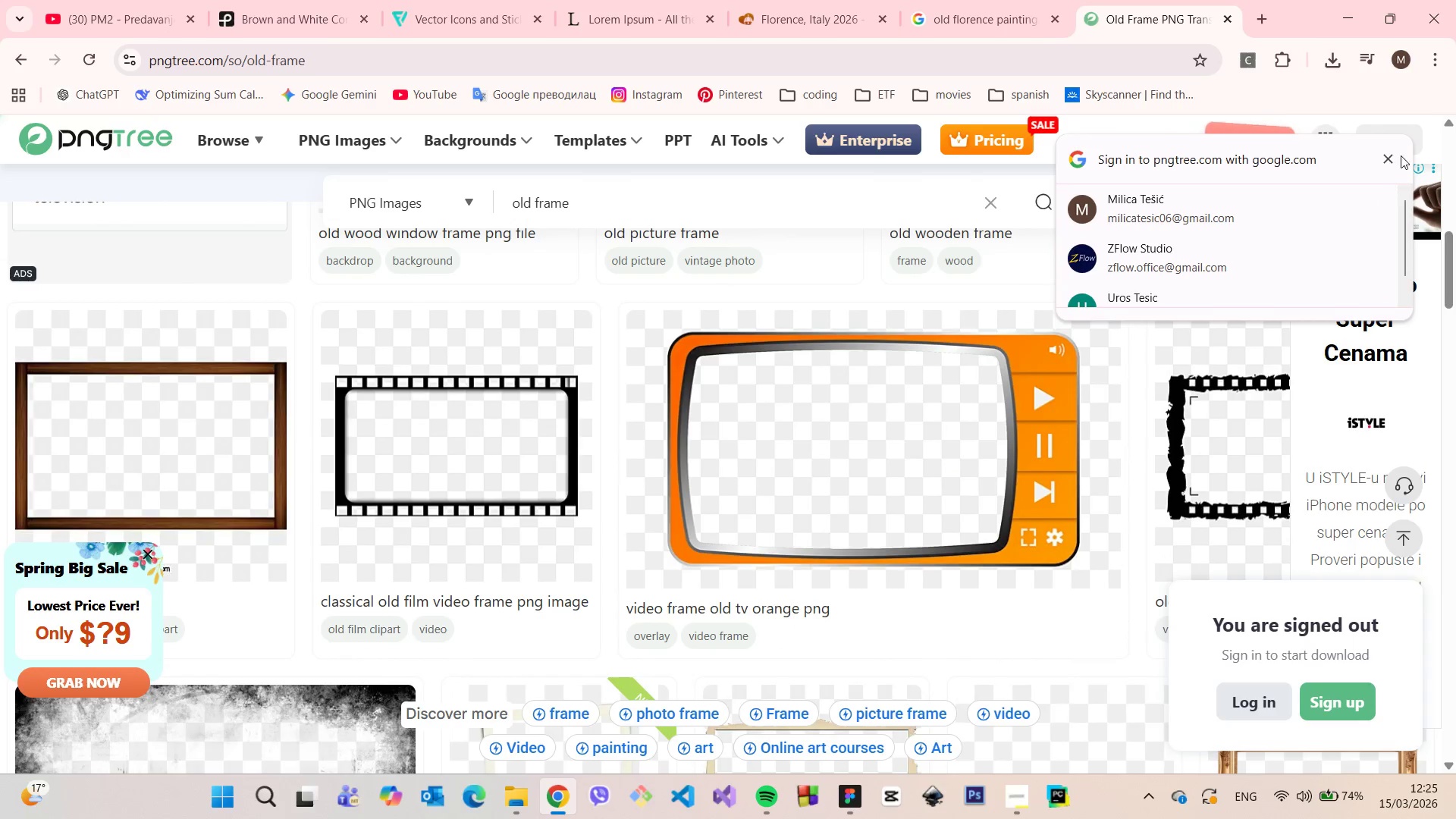 
left_click([1386, 154])
 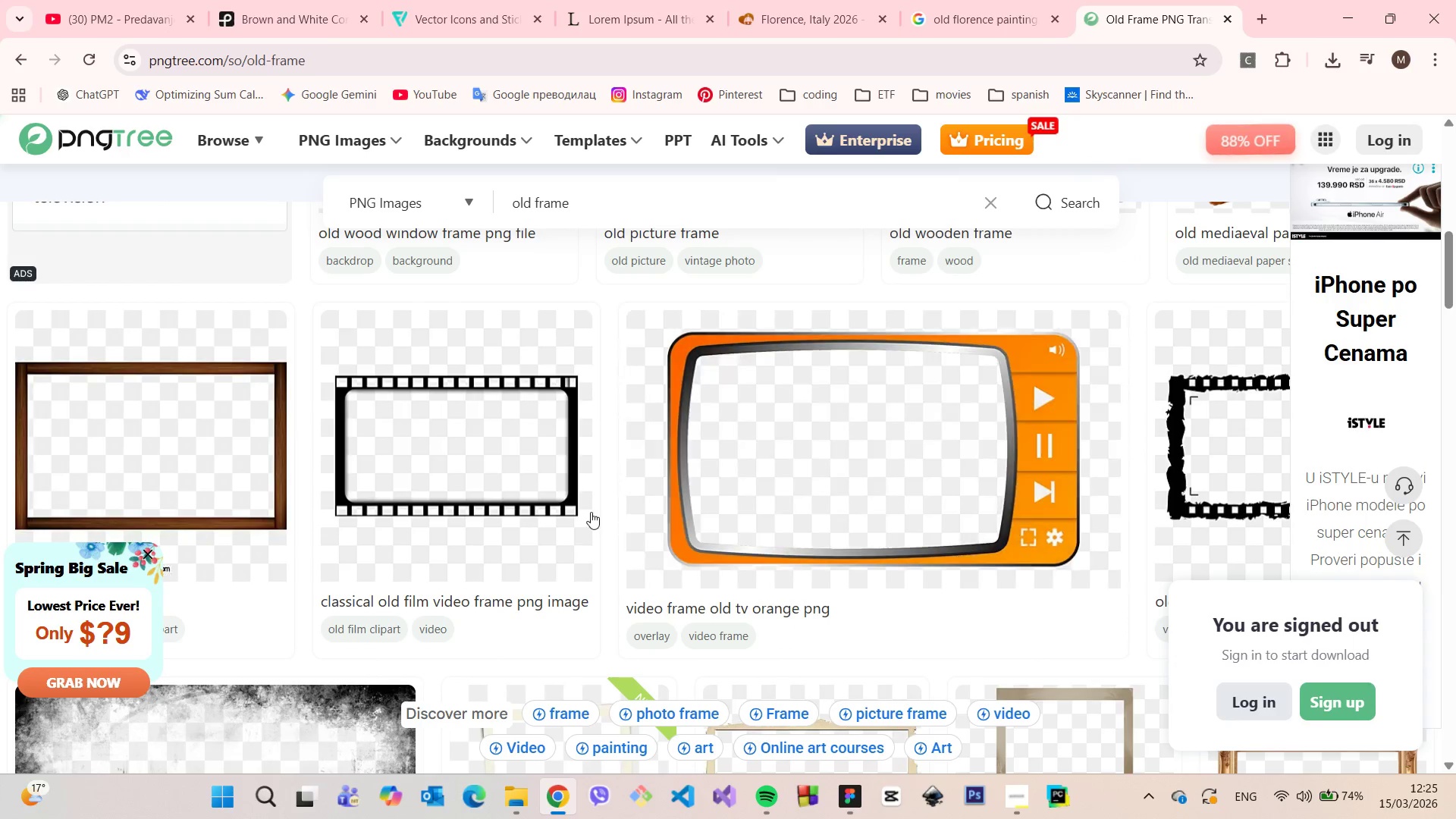 
scroll: coordinate [760, 589], scroll_direction: down, amount: 22.0
 